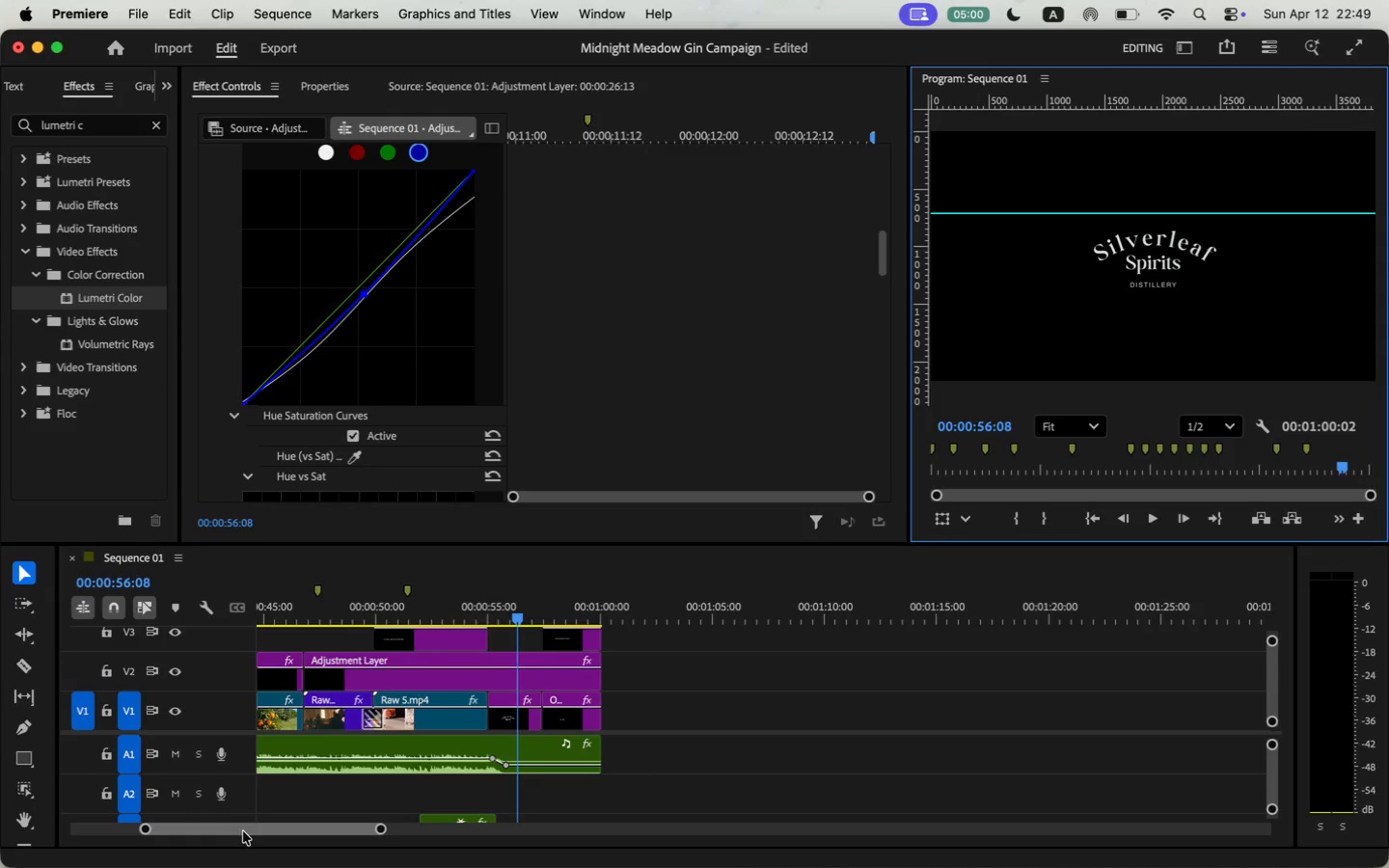 
left_click_drag(start_coordinate=[345, 604], to_coordinate=[188, 617])
 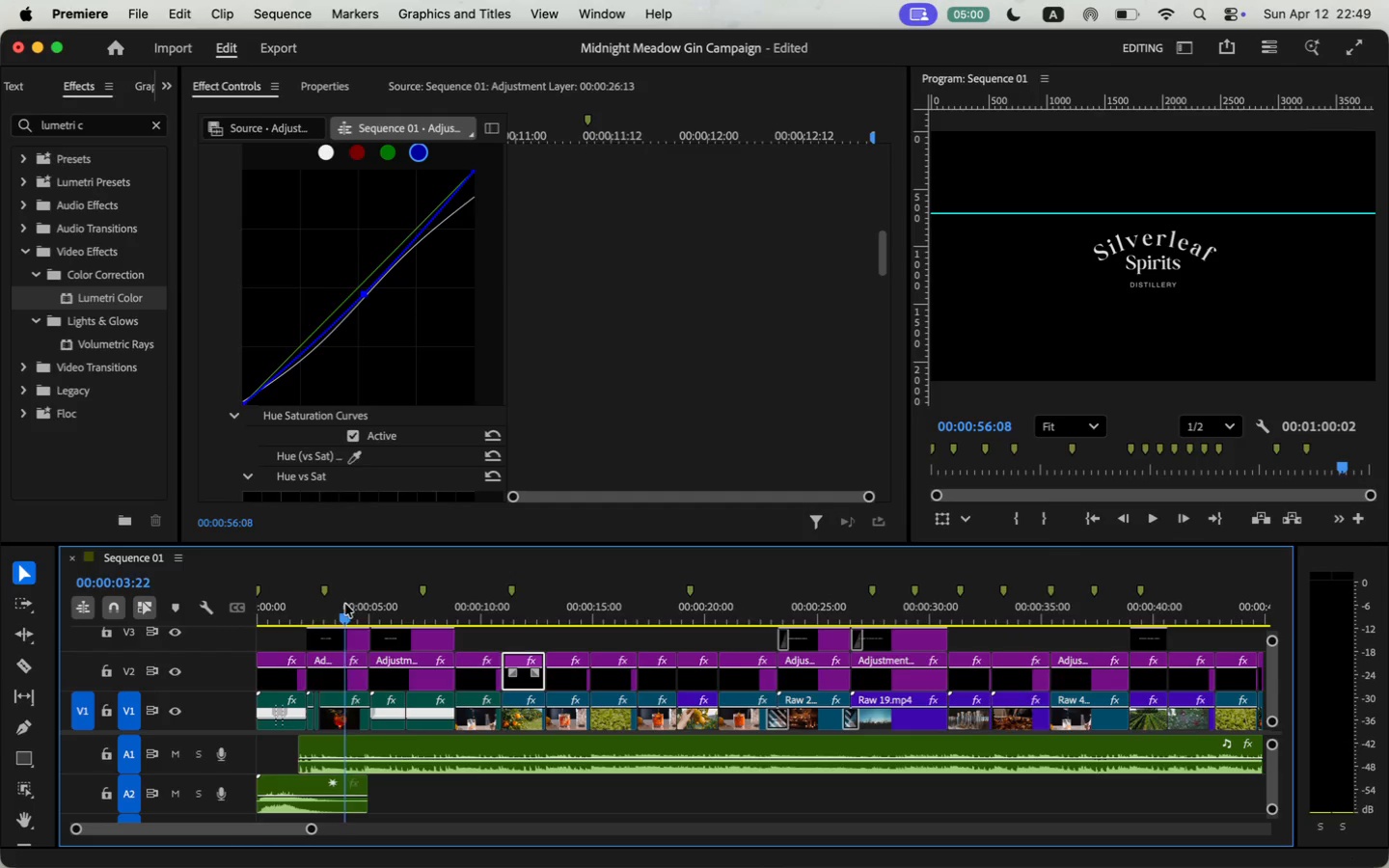 
key(Space)
 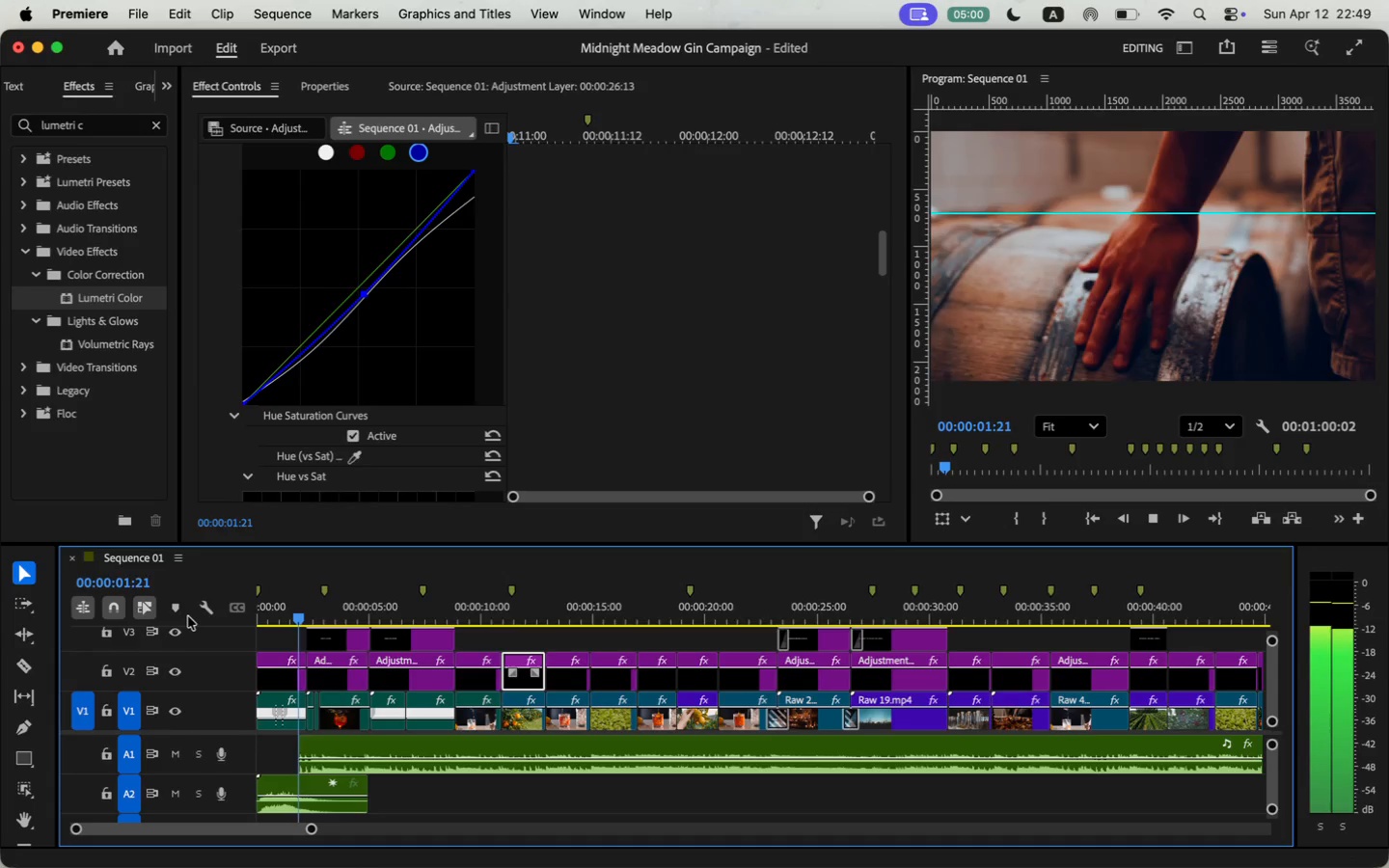 
key(Space)
 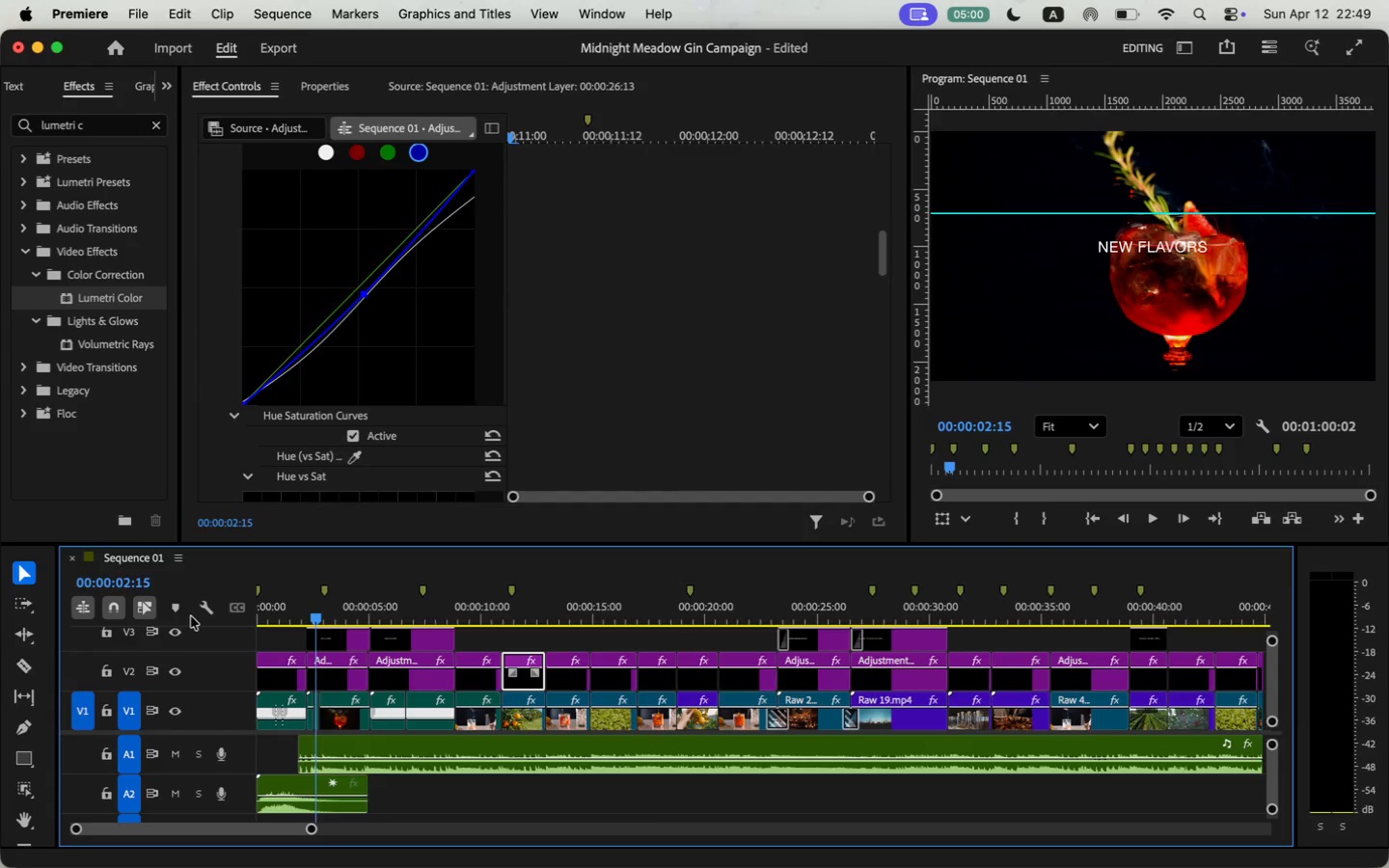 
left_click([278, 682])
 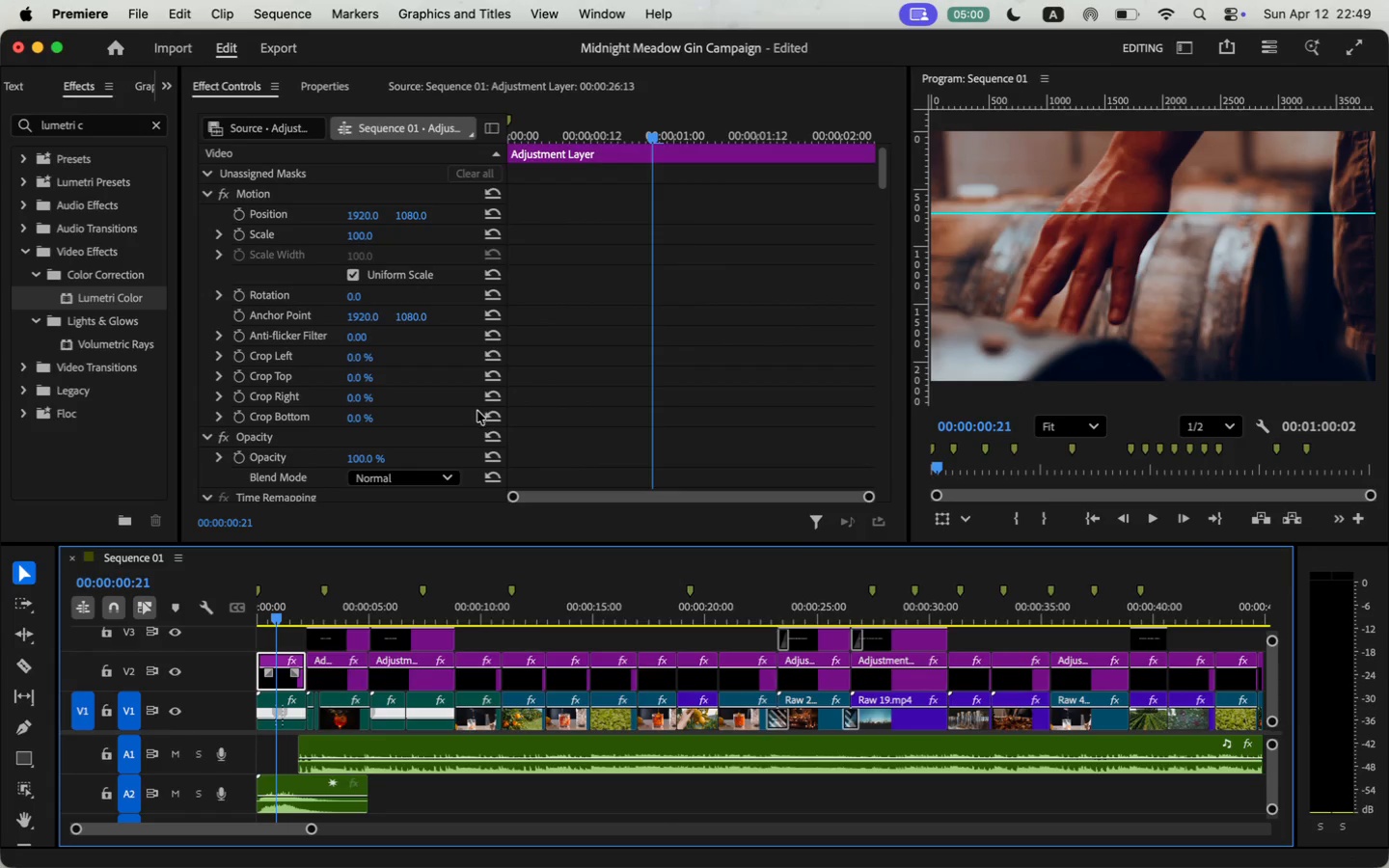 
scroll: coordinate [577, 387], scroll_direction: down, amount: 36.0
 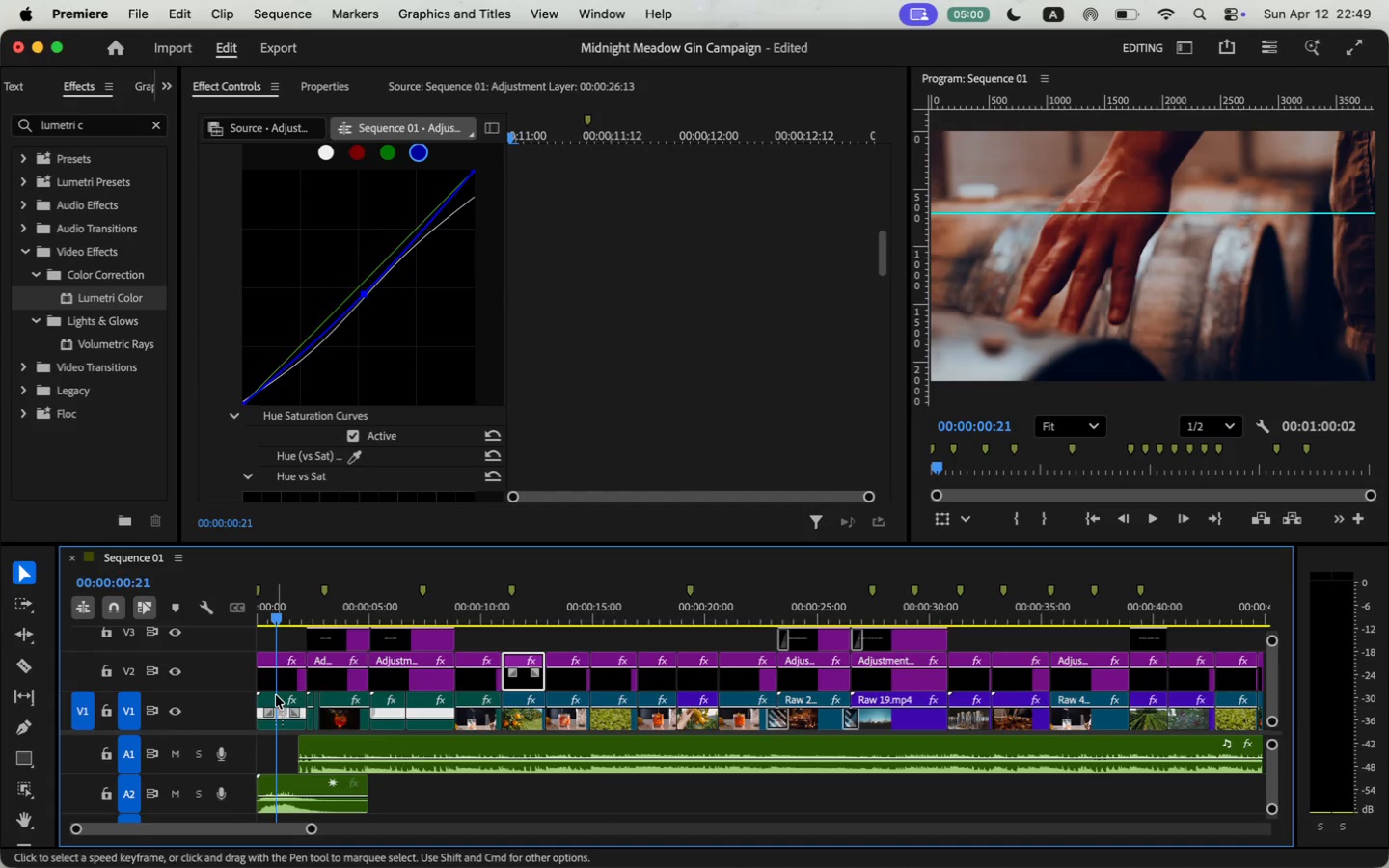 
left_click([357, 388])
 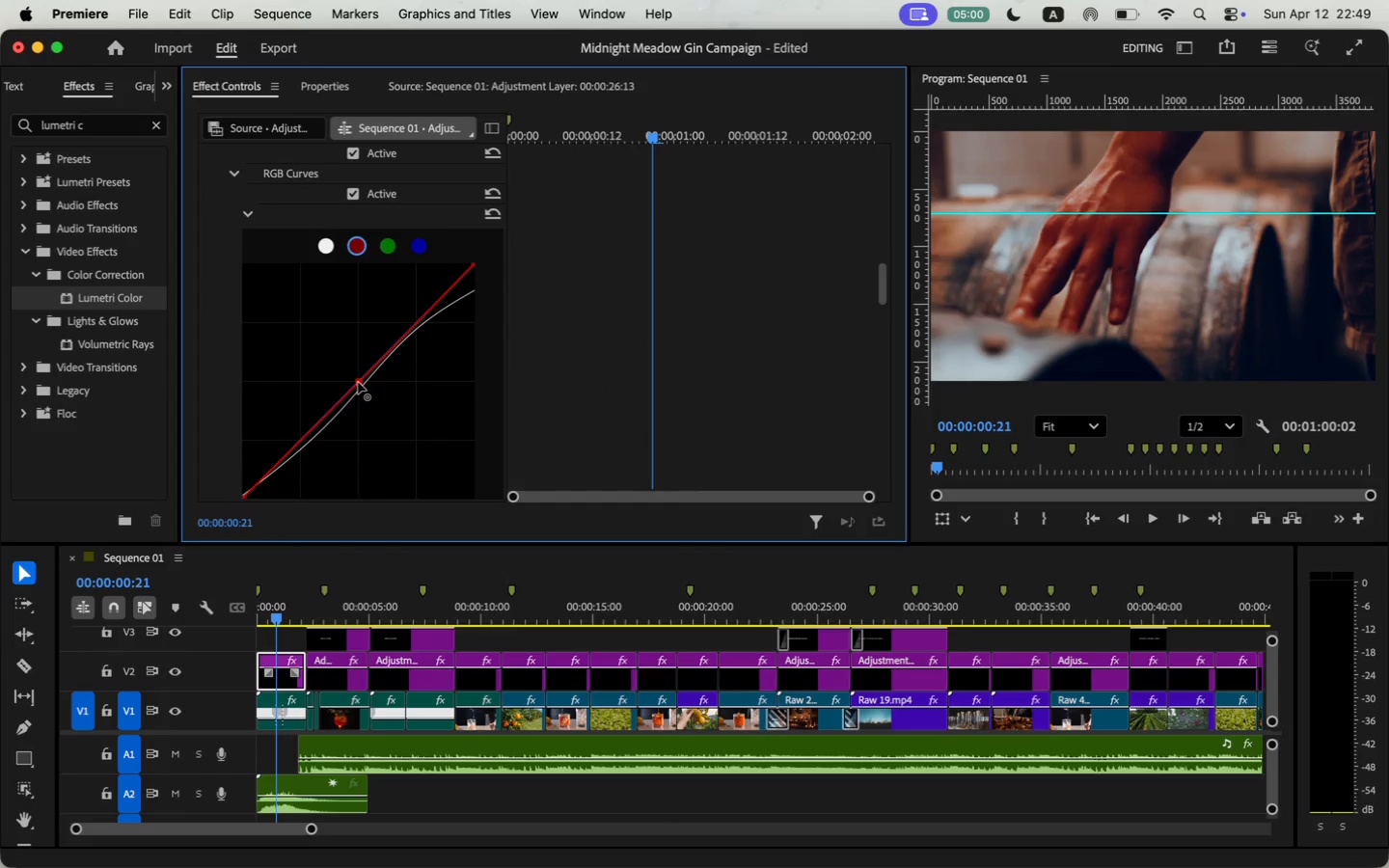 
scroll: coordinate [596, 374], scroll_direction: down, amount: 8.0
 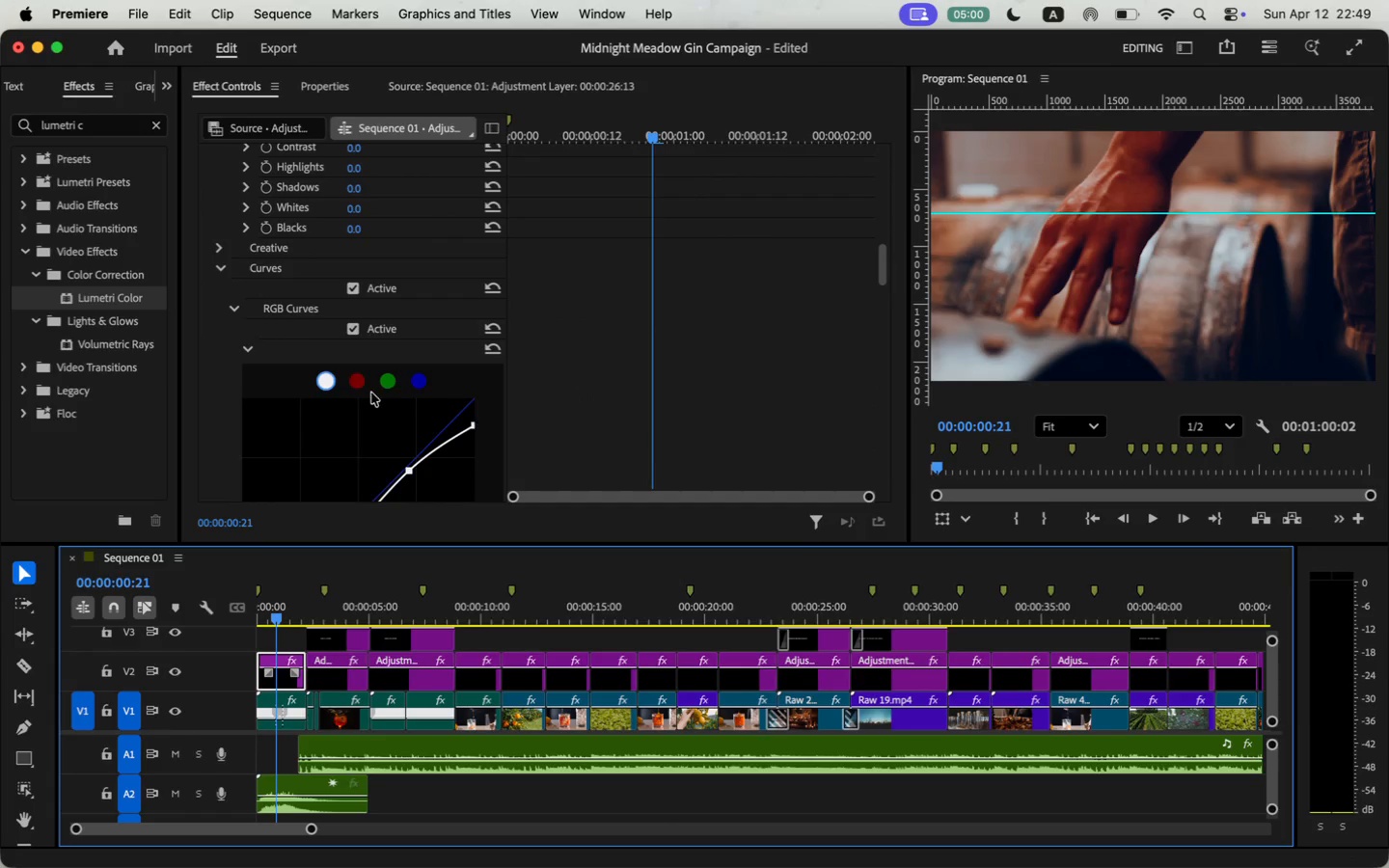 
left_click_drag(start_coordinate=[473, 267], to_coordinate=[494, 267])
 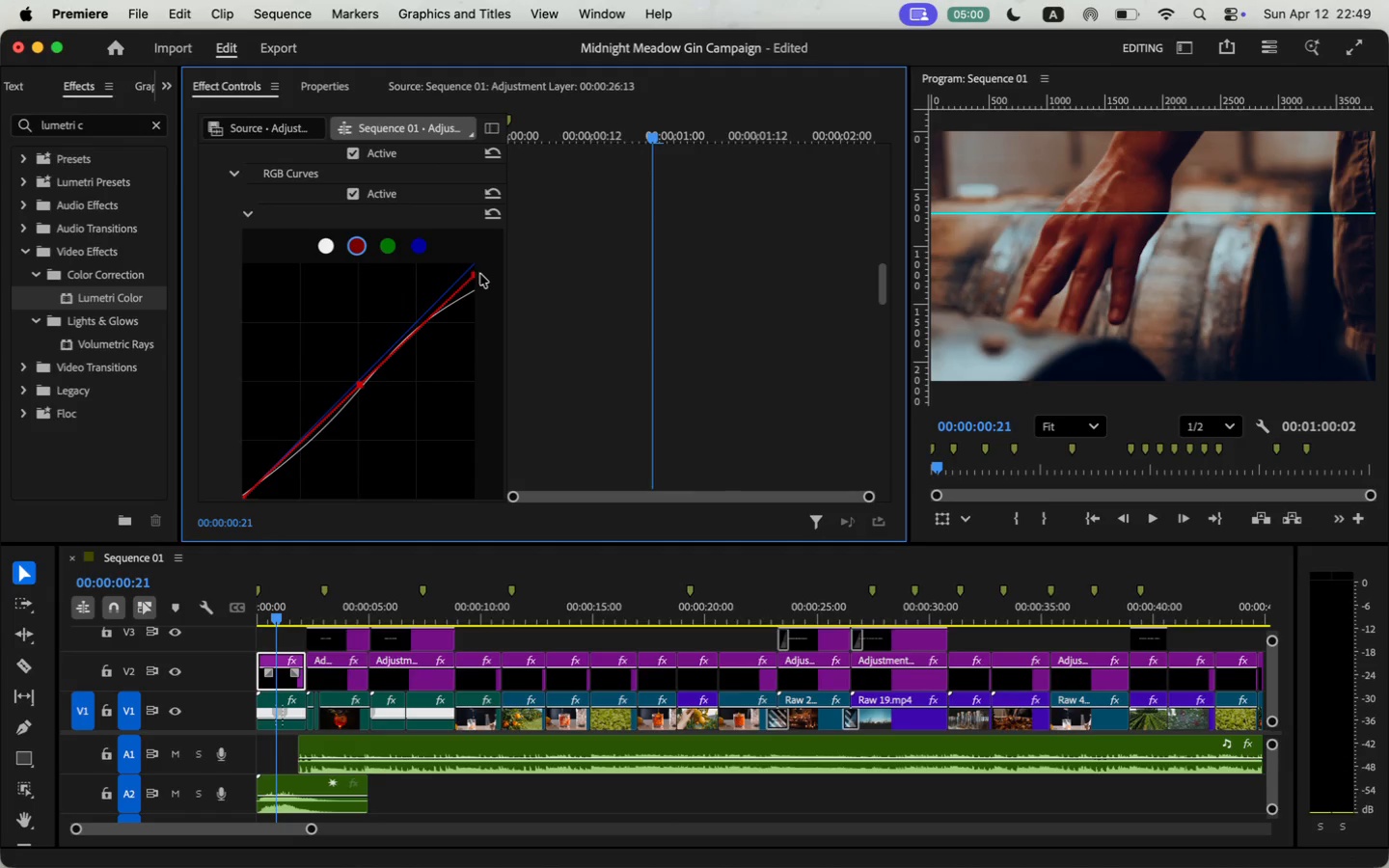 
scroll: coordinate [375, 411], scroll_direction: down, amount: 2.0
 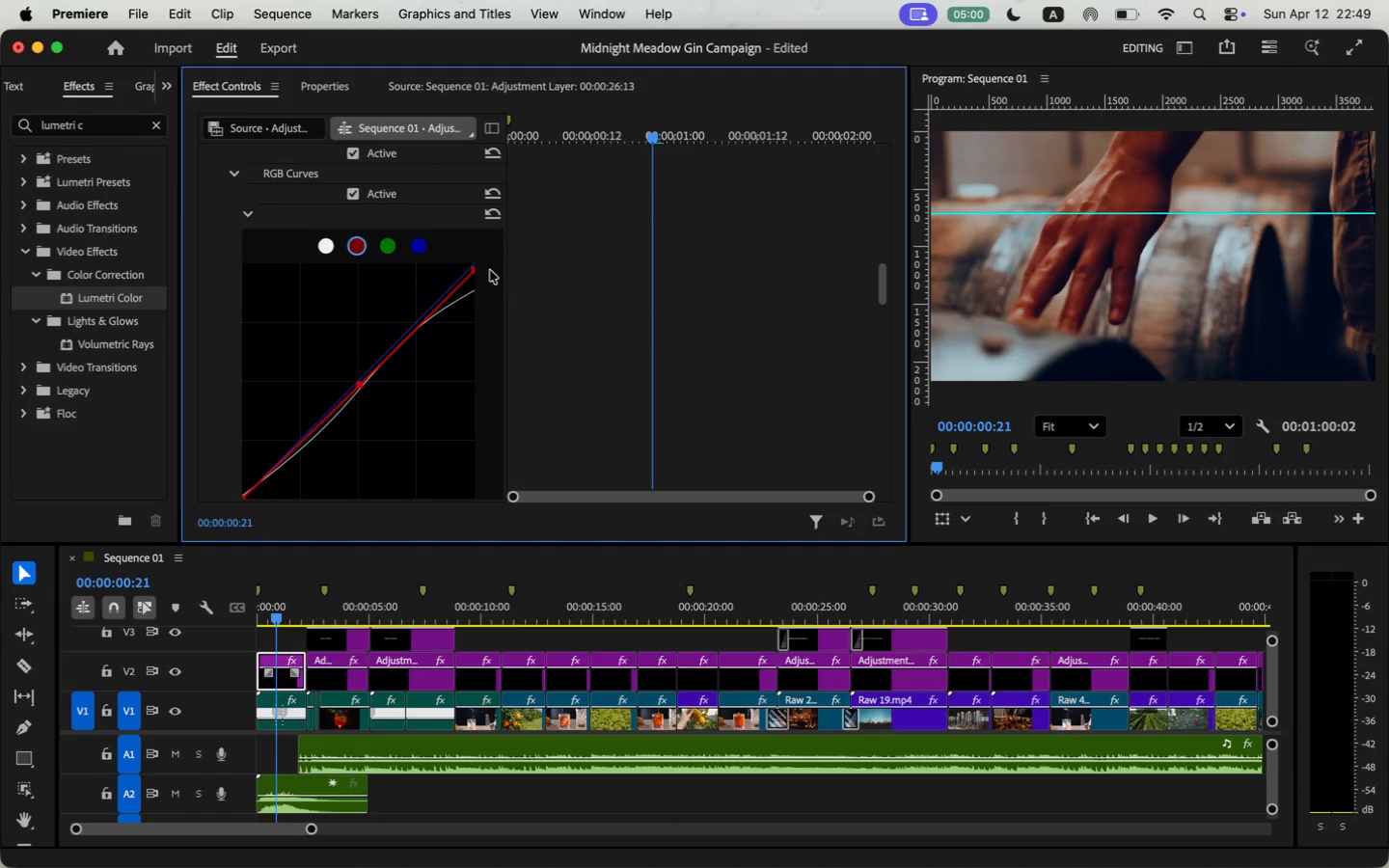 
left_click_drag(start_coordinate=[242, 460], to_coordinate=[232, 458])
 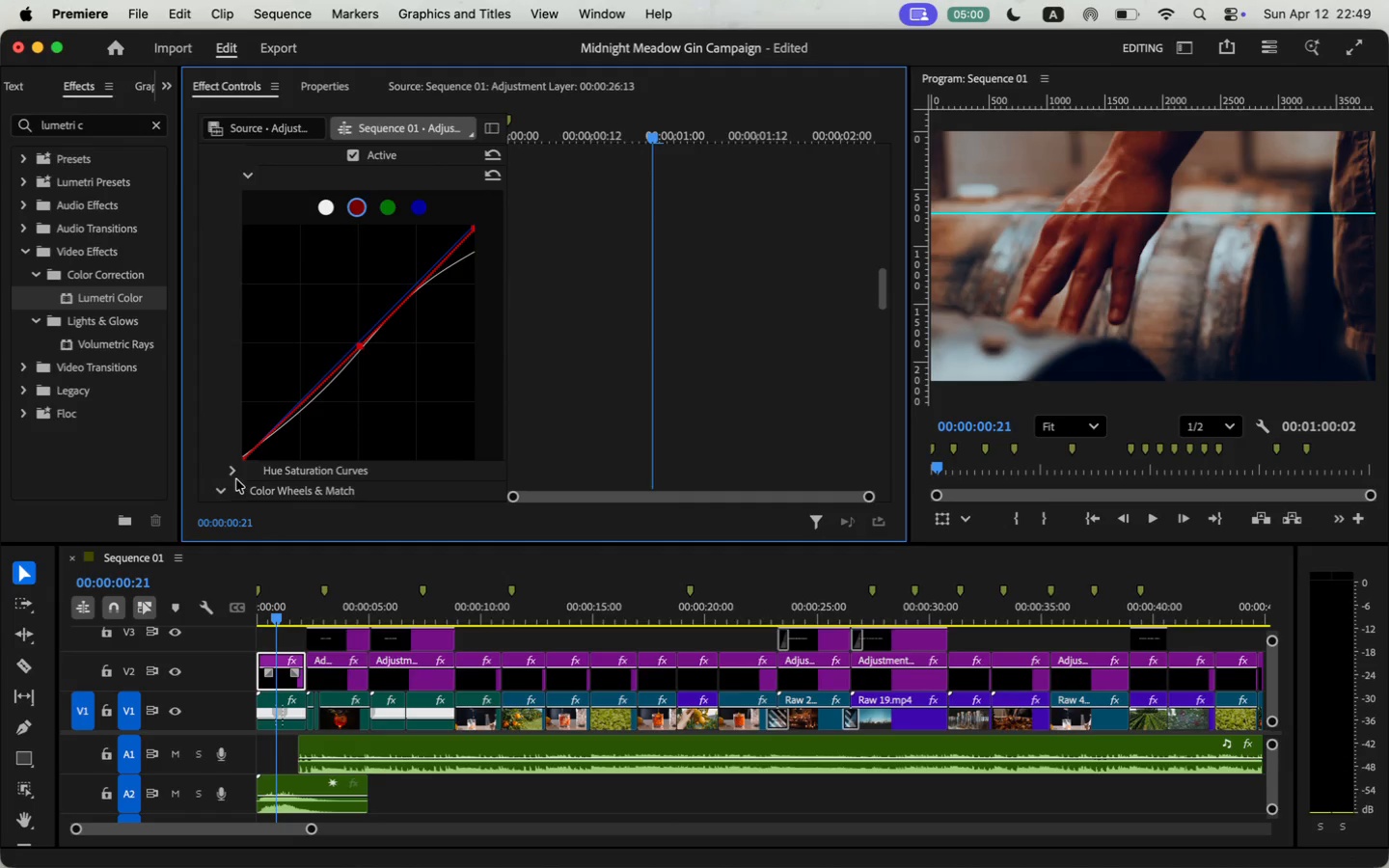 
left_click_drag(start_coordinate=[244, 459], to_coordinate=[122, 532])
 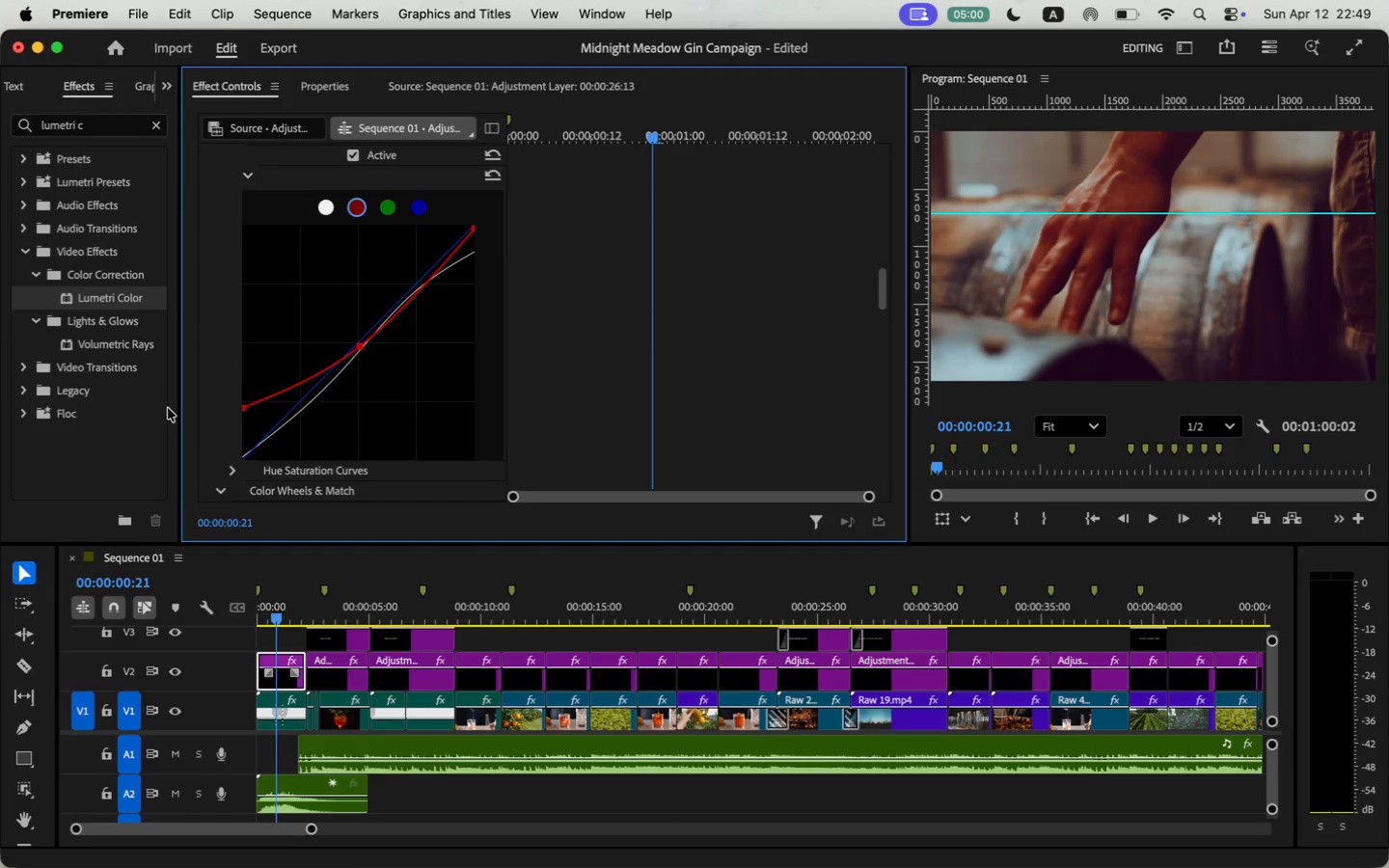 
left_click_drag(start_coordinate=[359, 344], to_coordinate=[359, 352])
 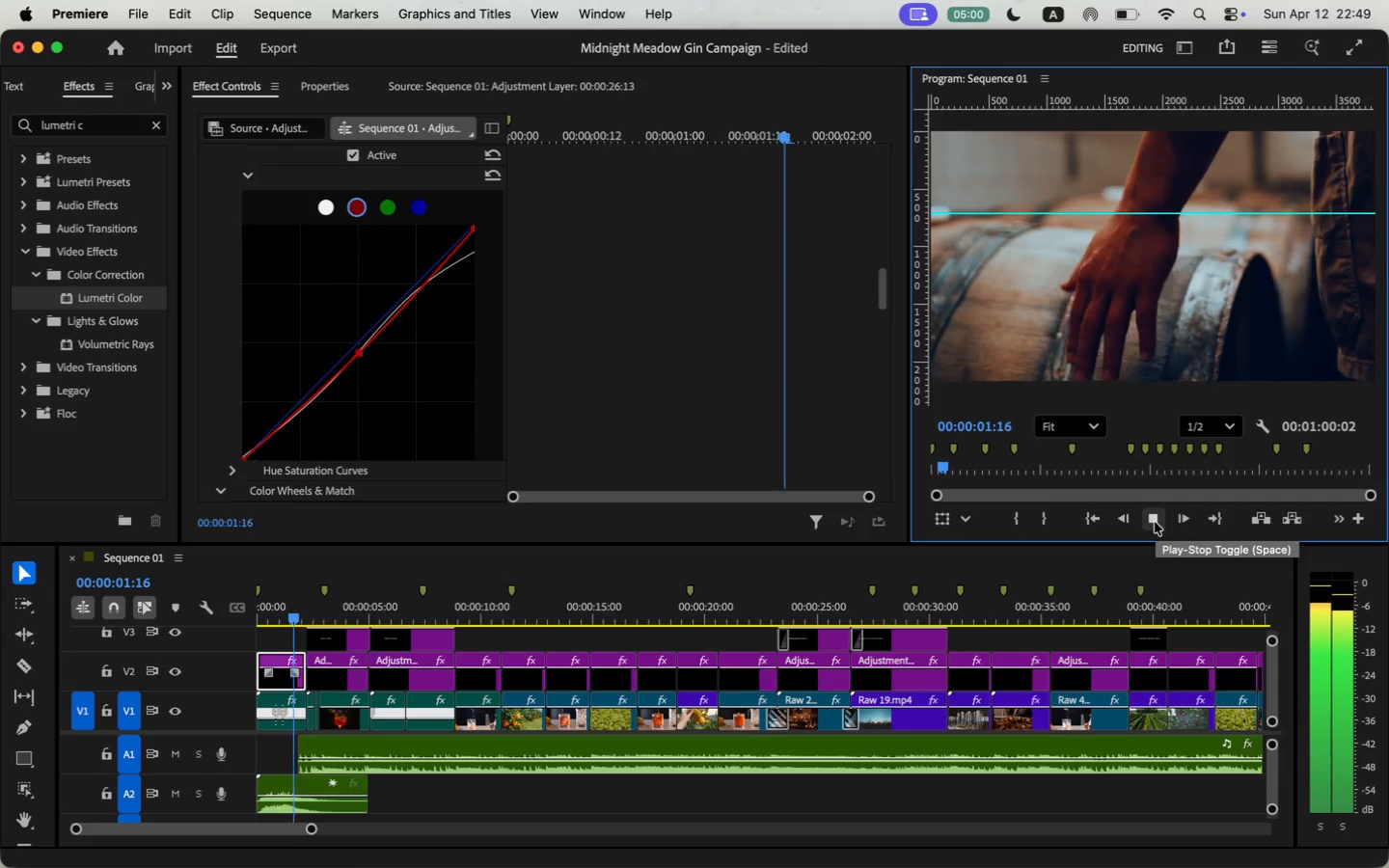 
left_click([1155, 522])
 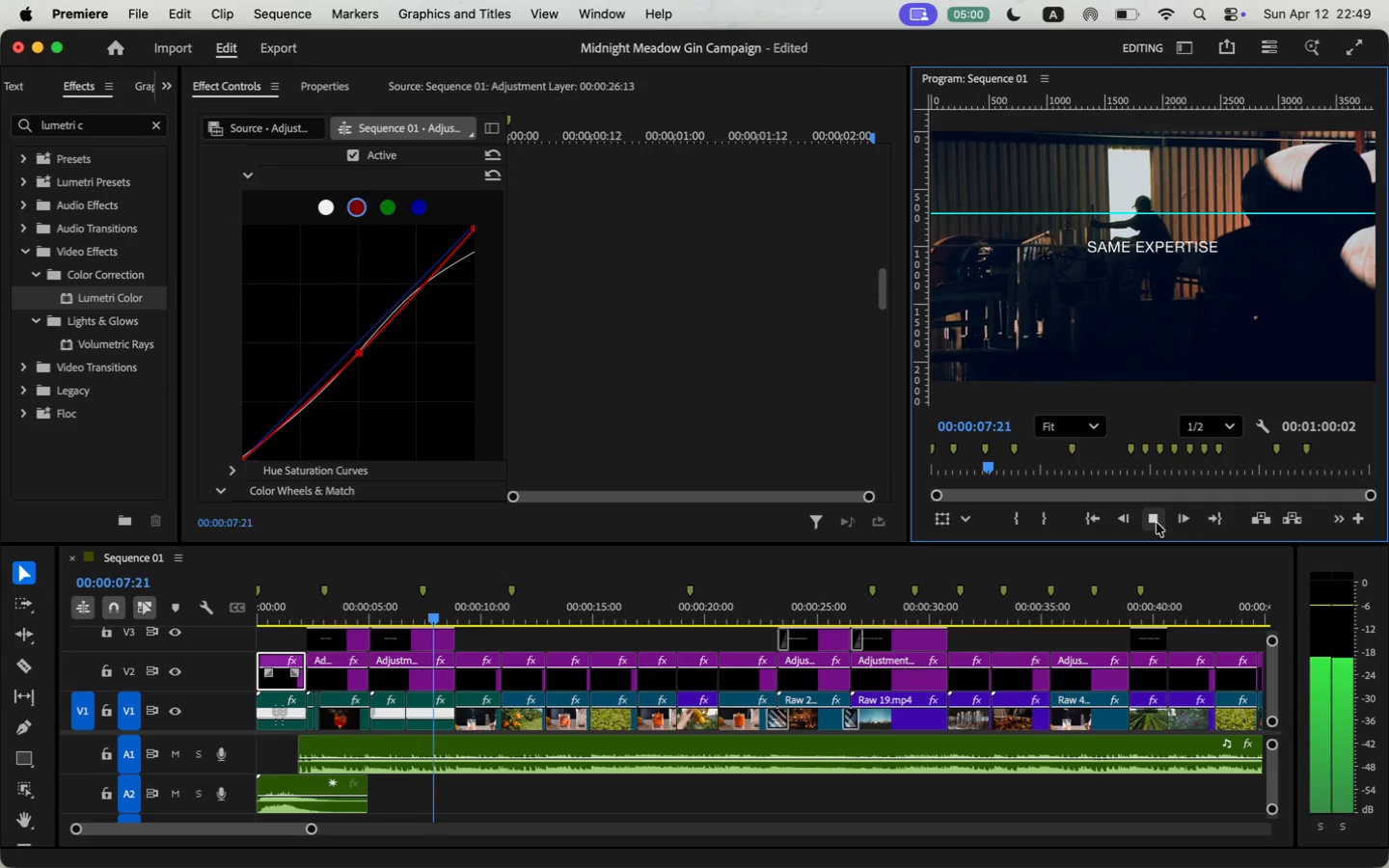 
wait(7.2)
 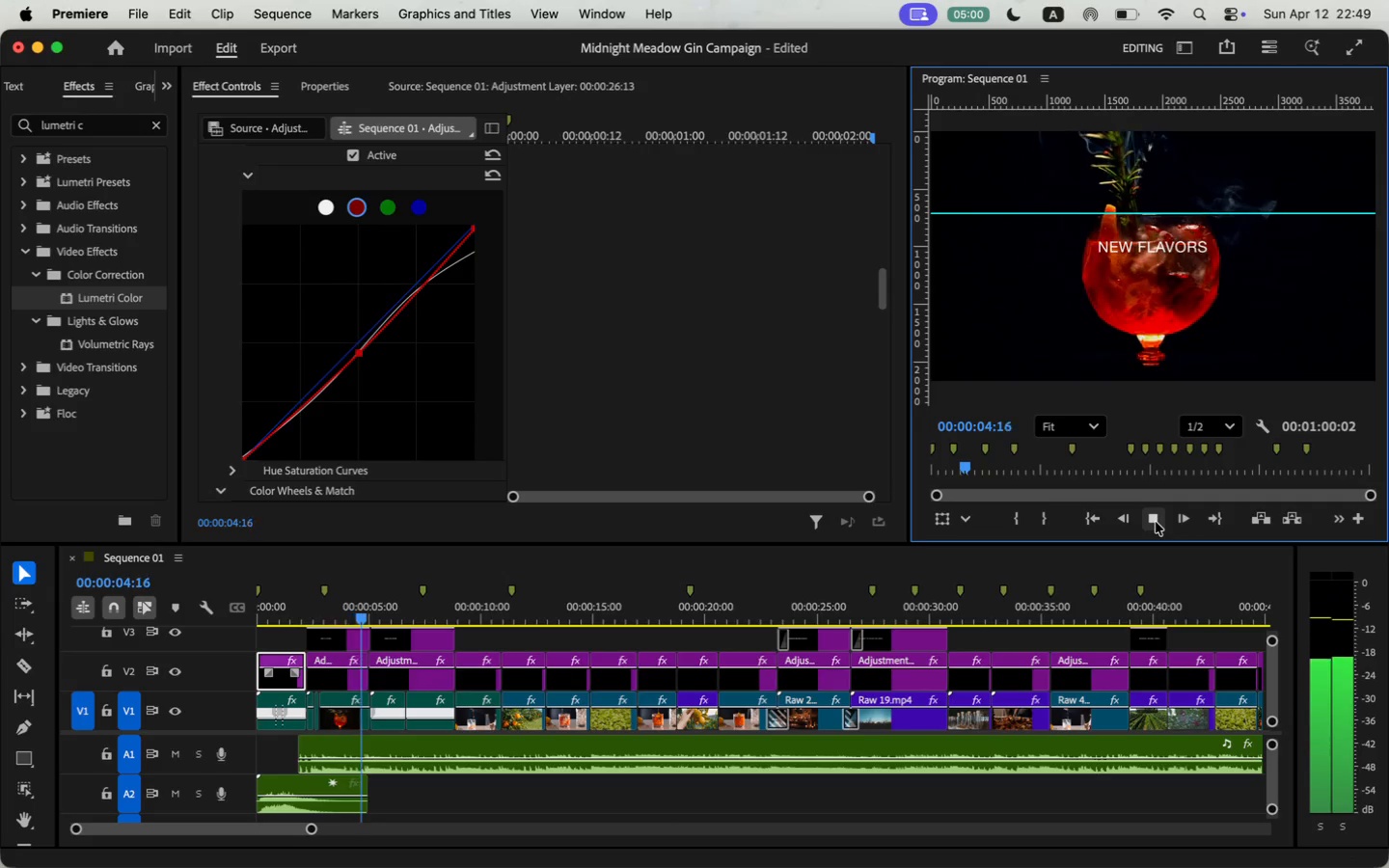 
left_click([1154, 526])
 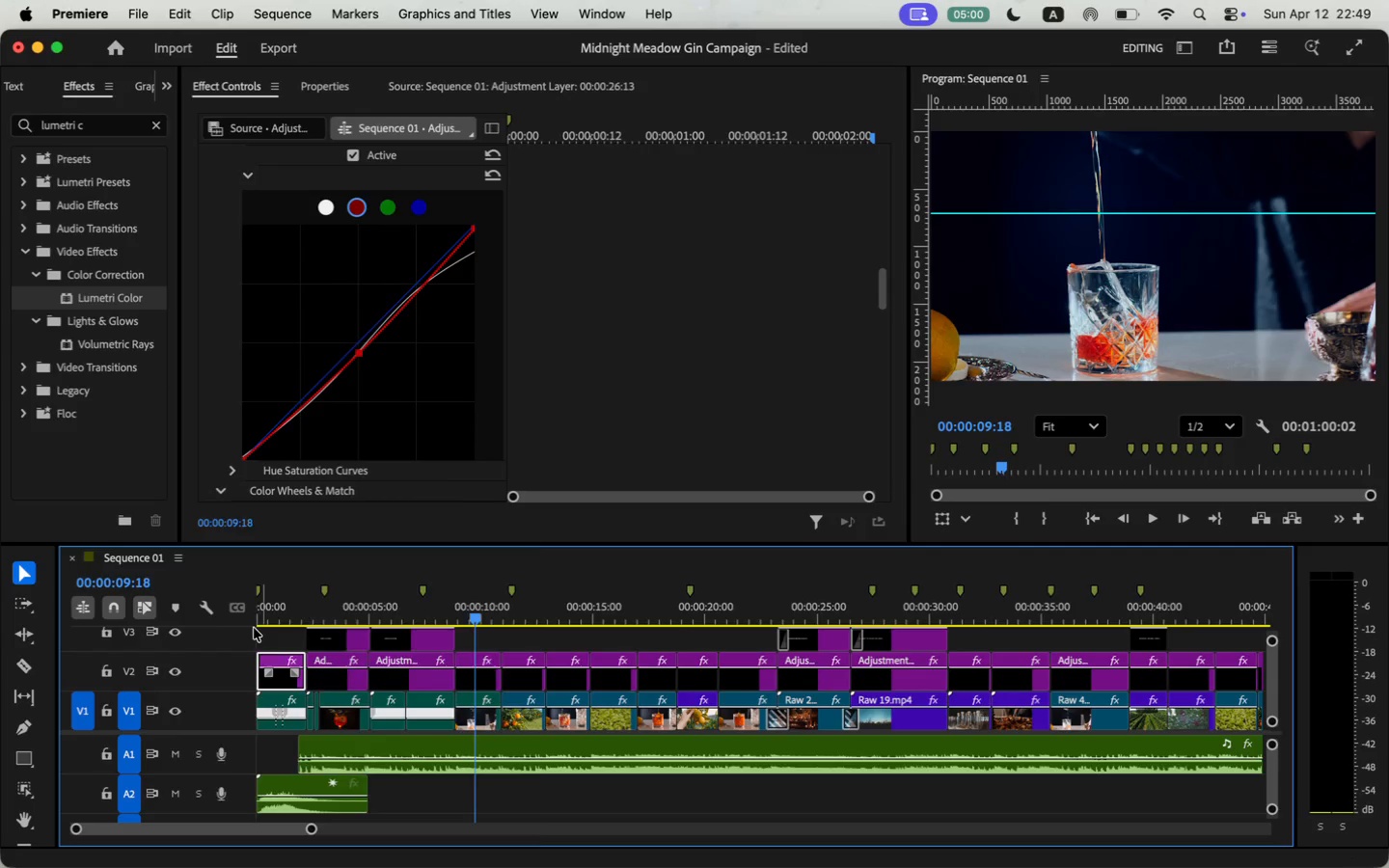 
scroll: coordinate [287, 633], scroll_direction: up, amount: 3.0
 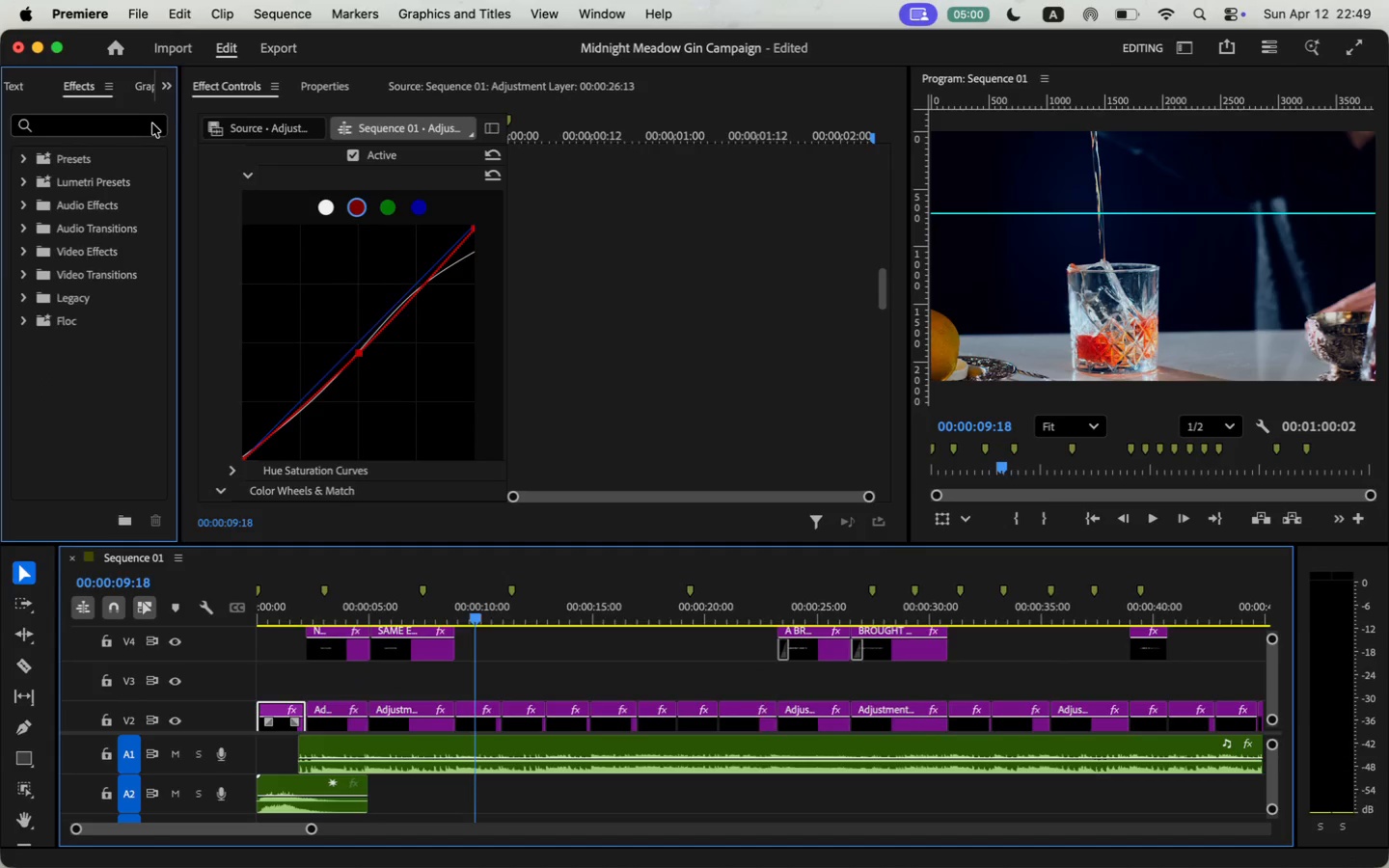 
wait(5.16)
 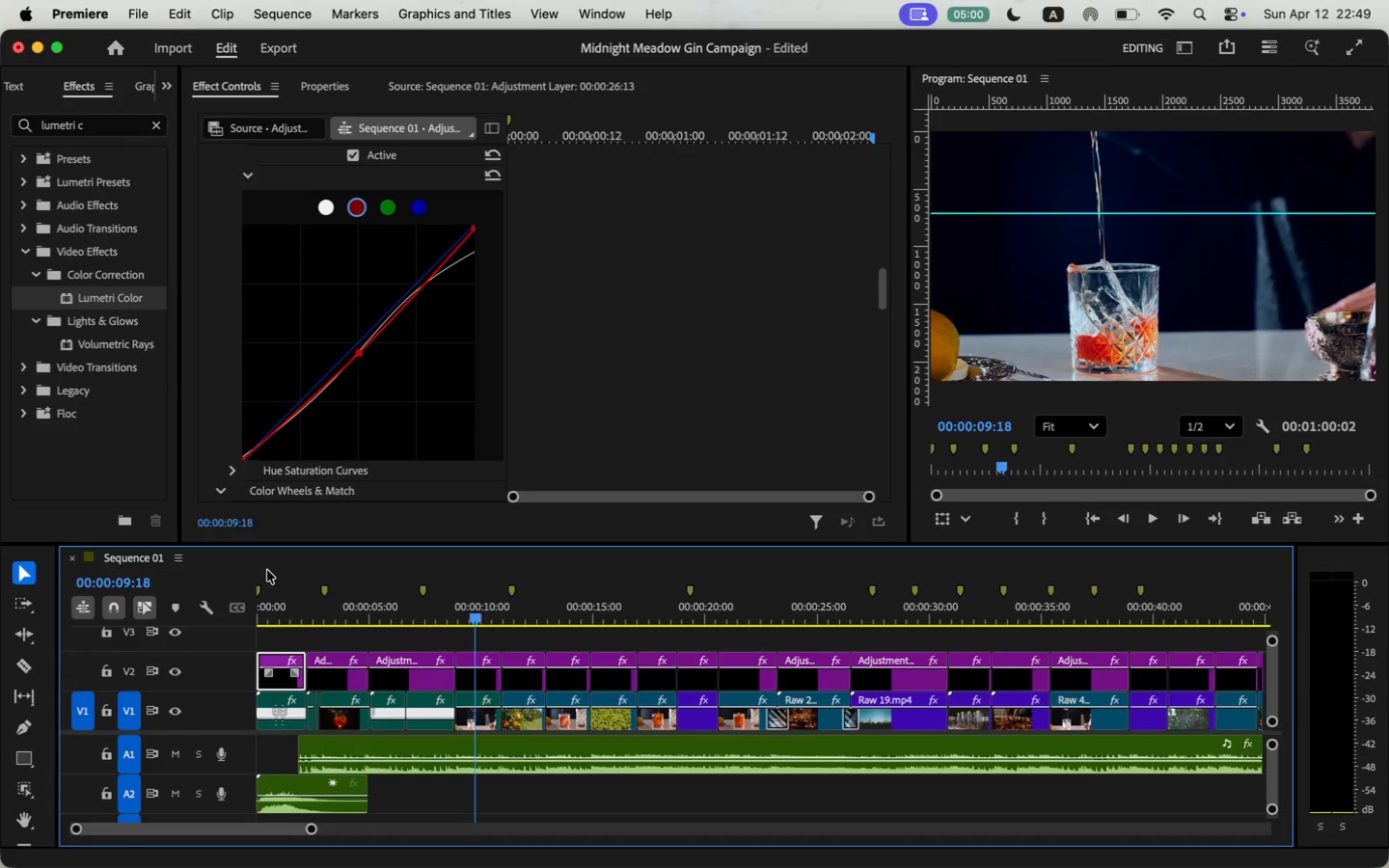 
type(adjust)
 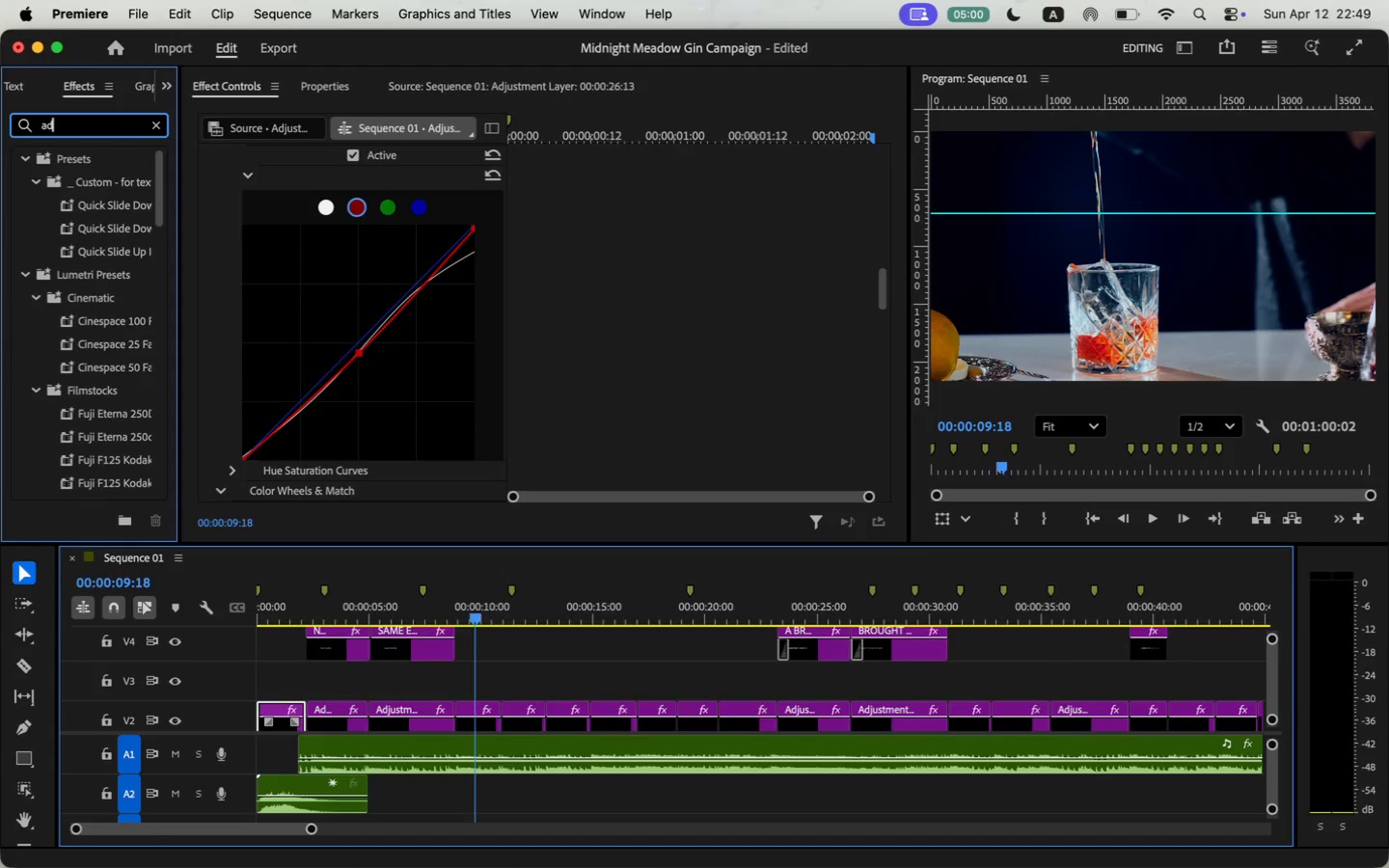 
scroll: coordinate [70, 413], scroll_direction: down, amount: 3.0
 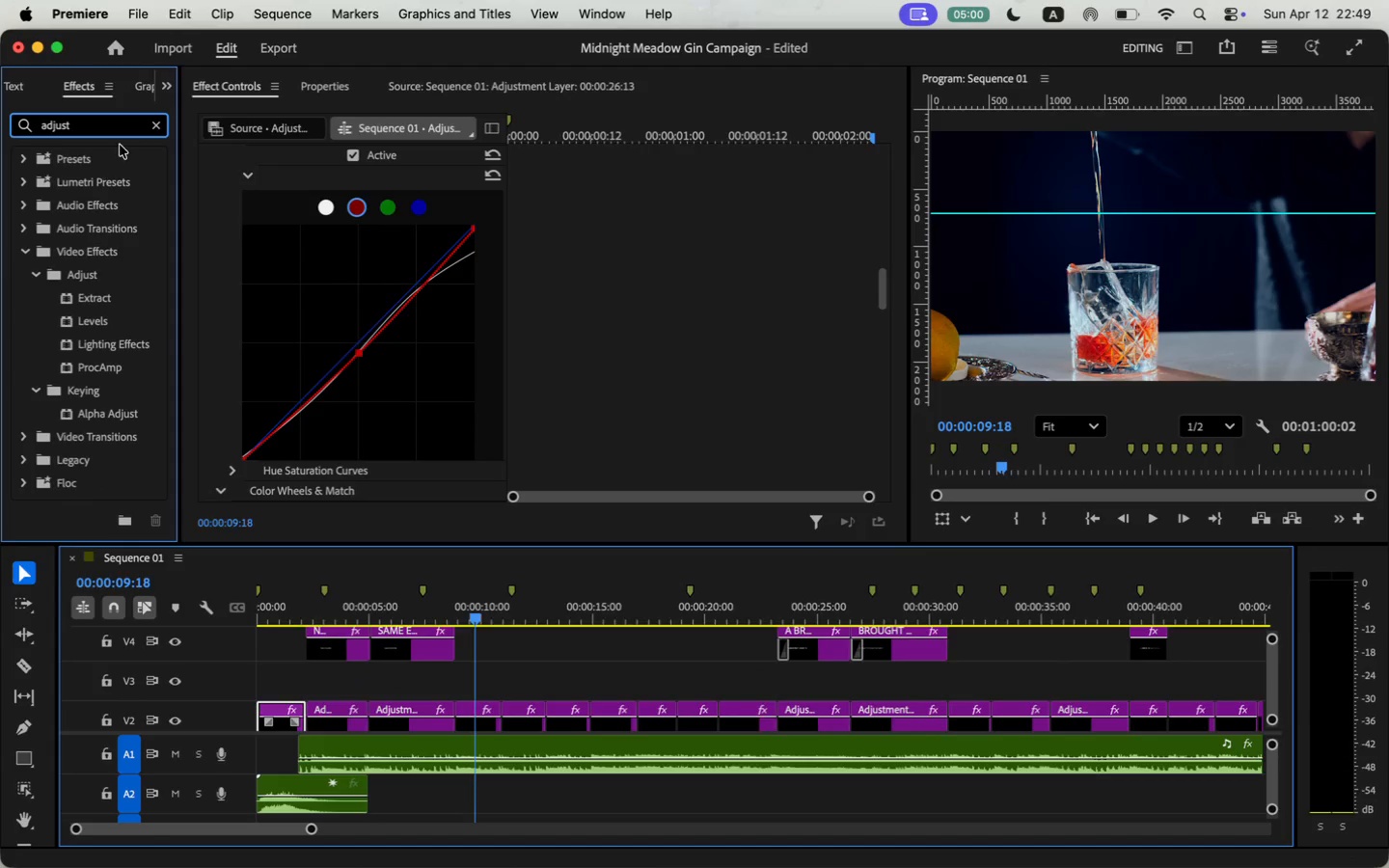 
double_click([150, 123])
 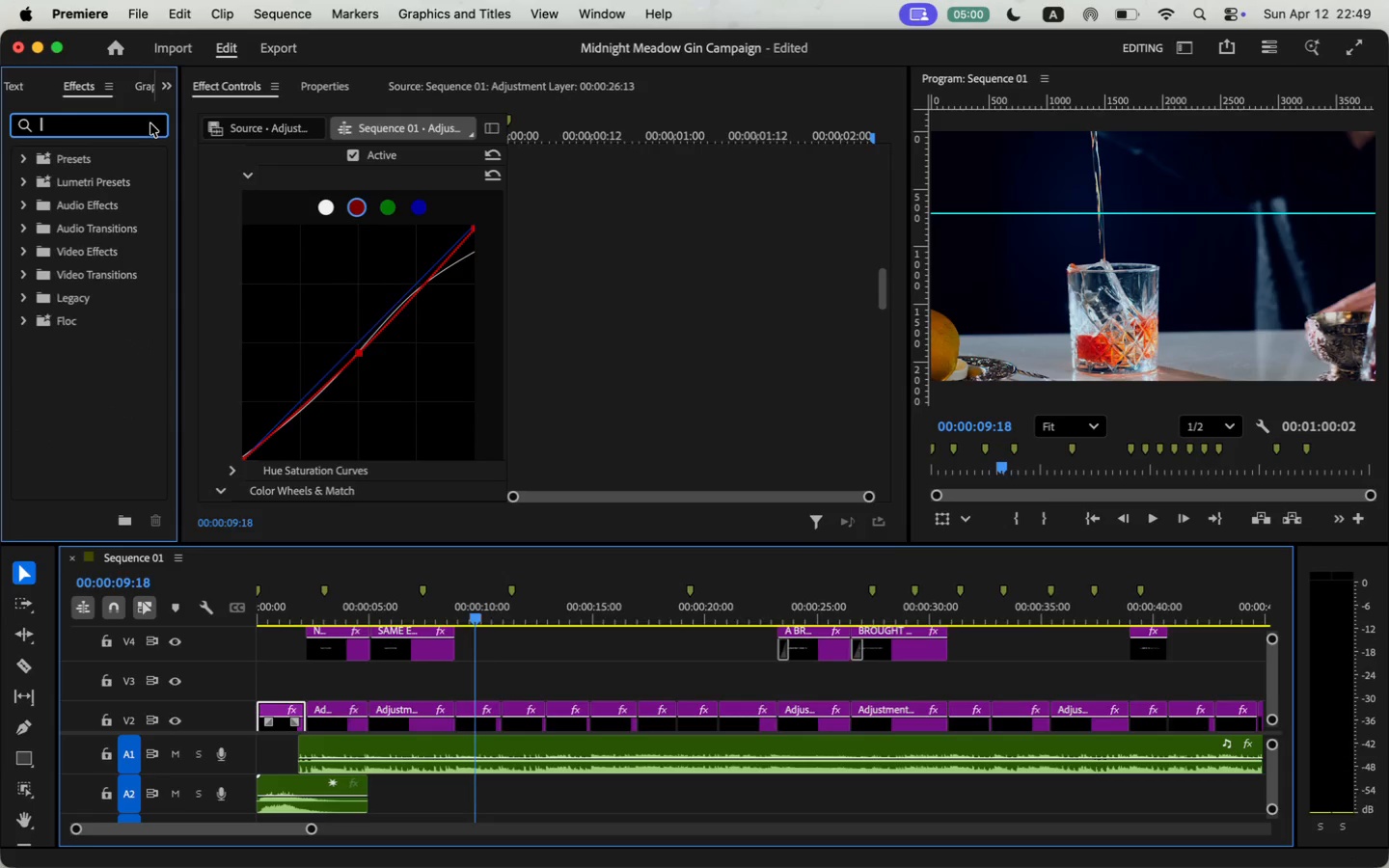 
double_click([175, 111])
 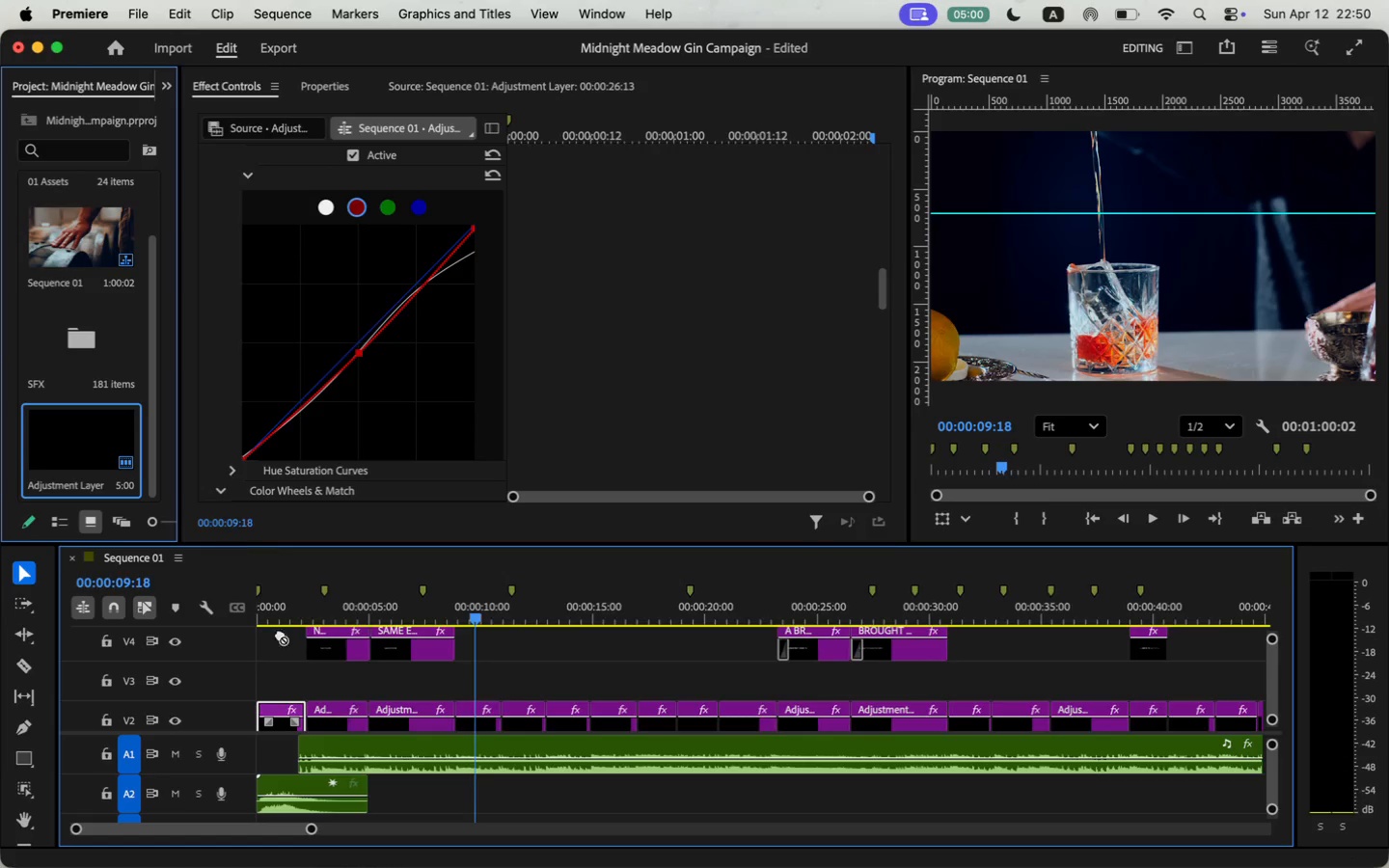 
scroll: coordinate [129, 382], scroll_direction: down, amount: 16.0
 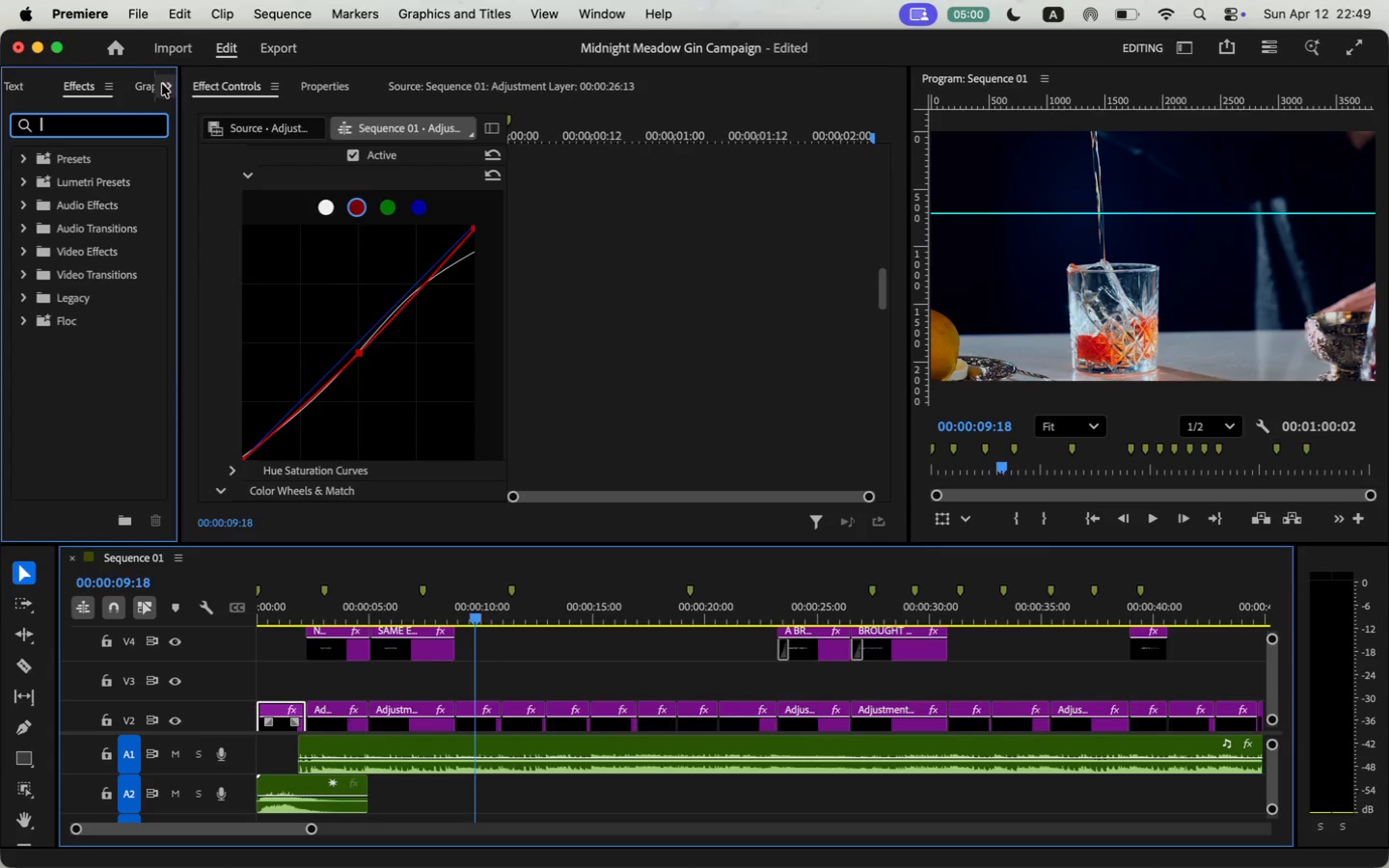 
left_click_drag(start_coordinate=[93, 449], to_coordinate=[246, 692])
 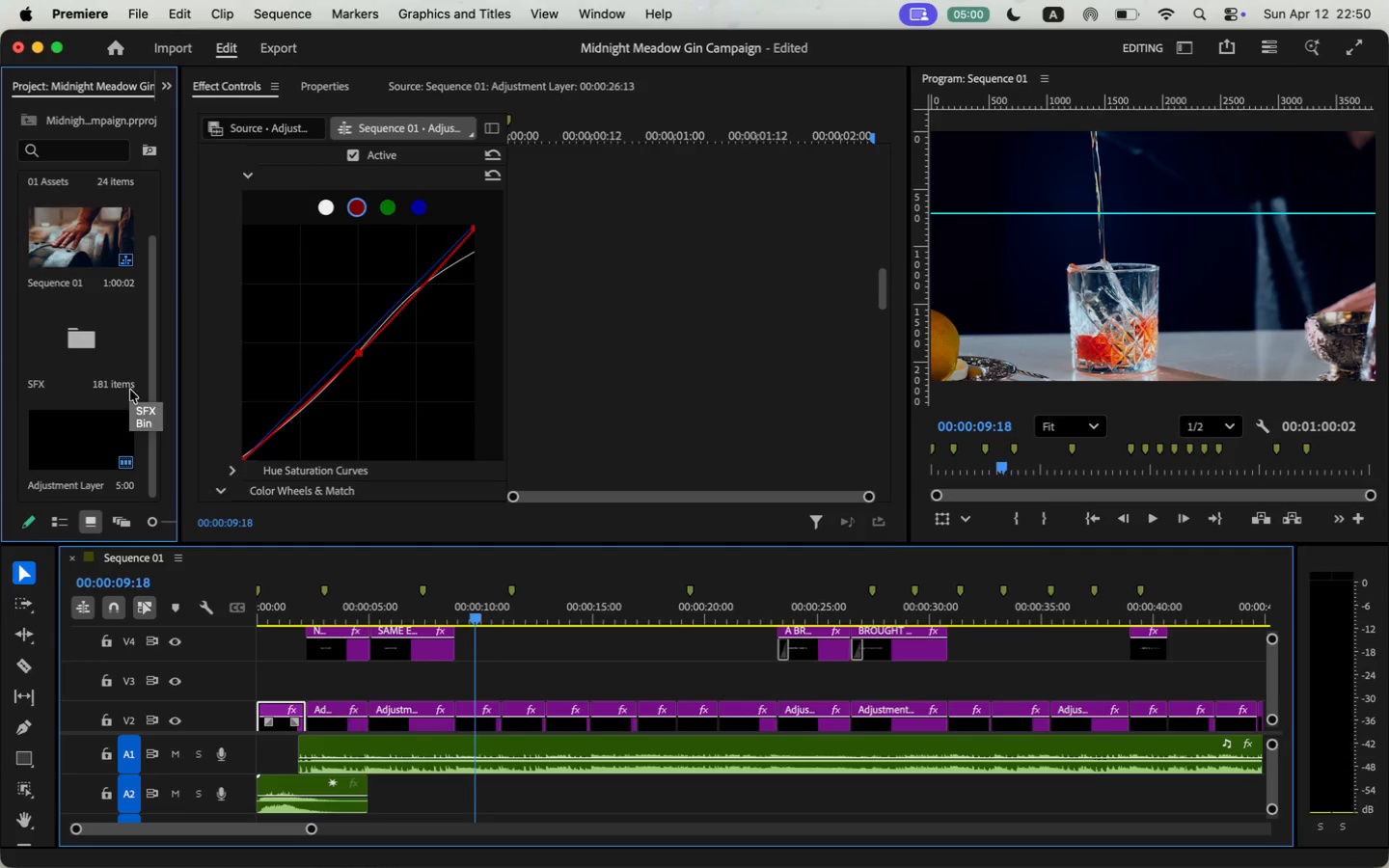 
left_click_drag(start_coordinate=[315, 829], to_coordinate=[455, 840])
 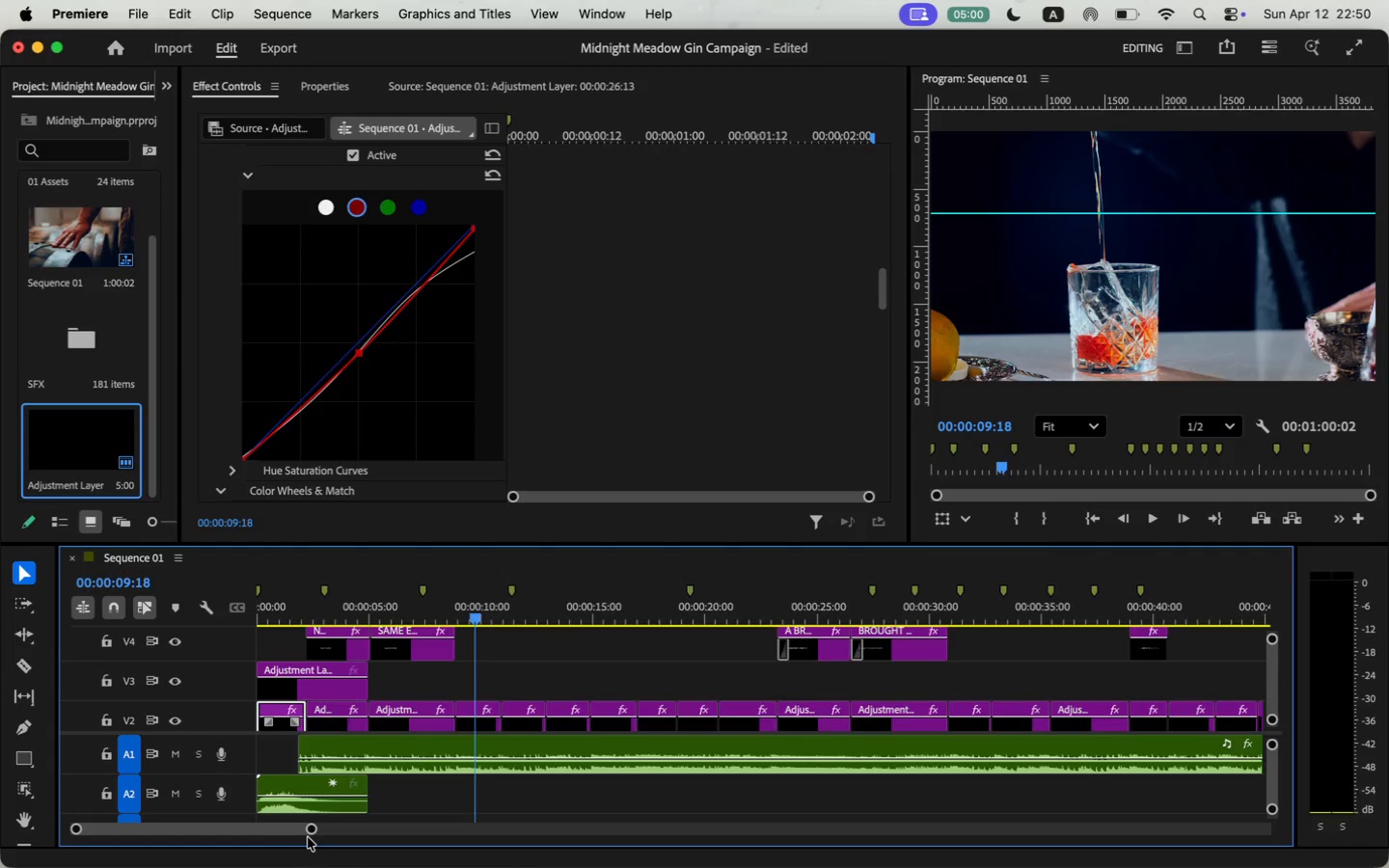 
left_click_drag(start_coordinate=[302, 686], to_coordinate=[880, 678])
 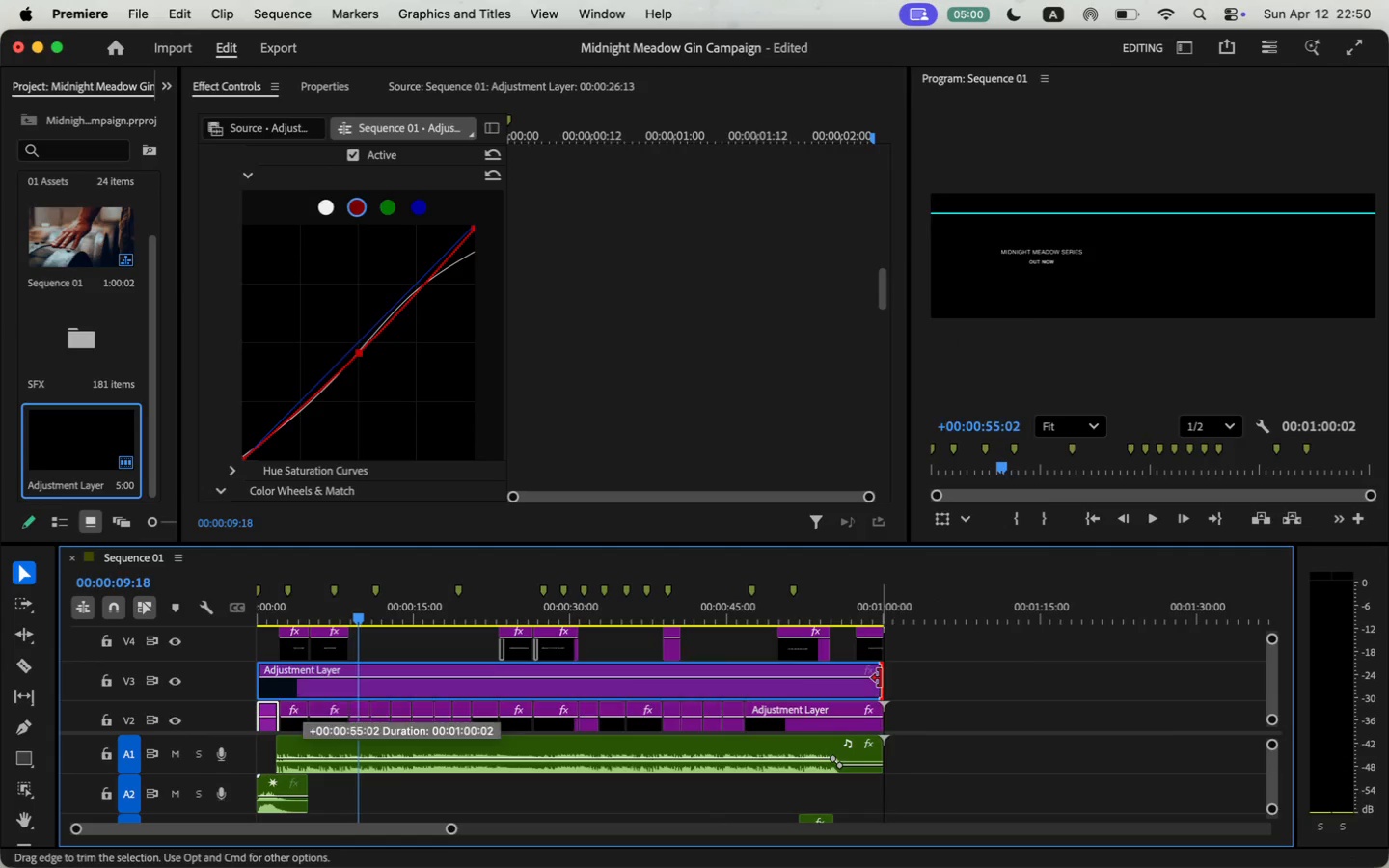 
left_click([444, 673])
 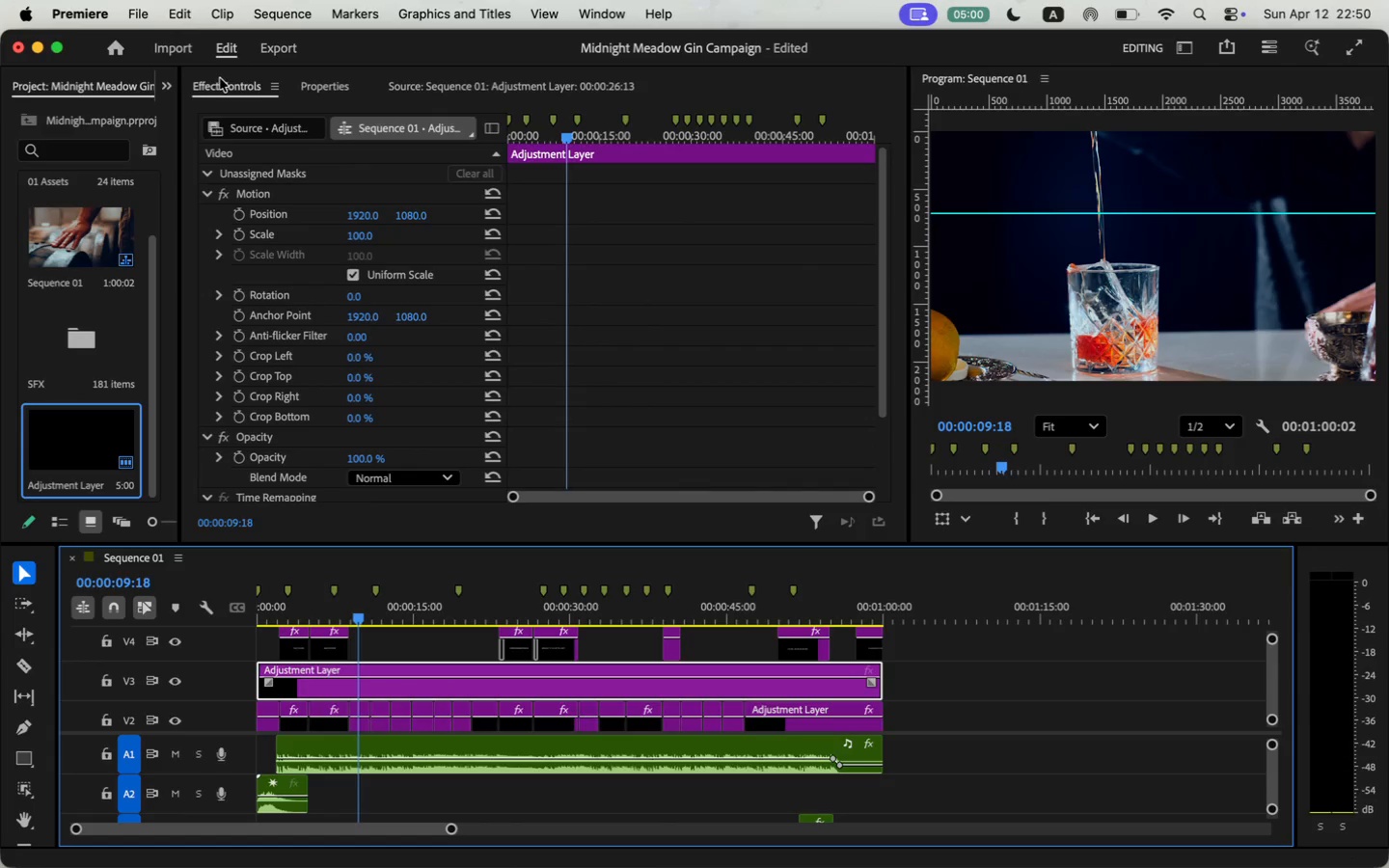 
left_click([174, 89])
 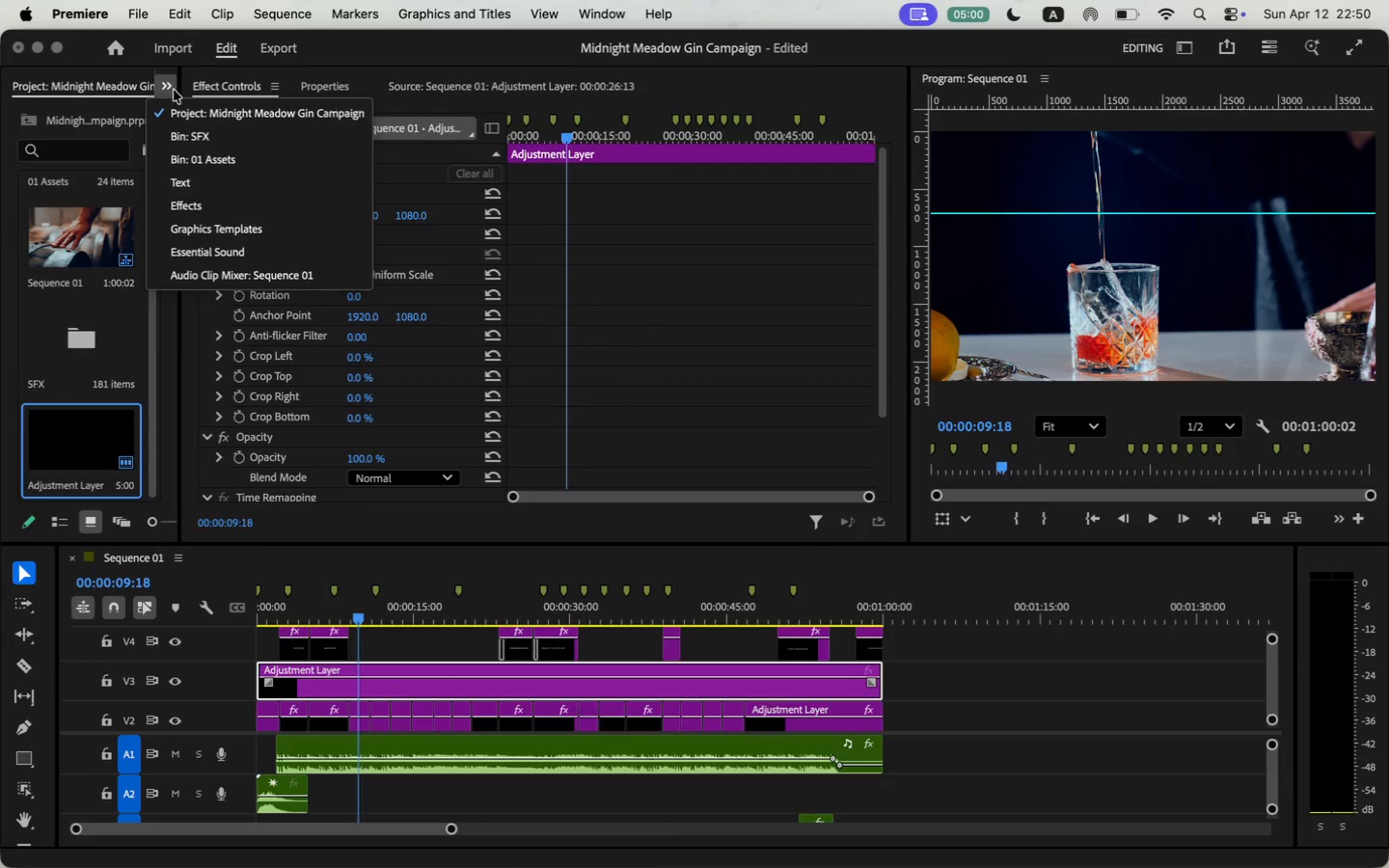 
left_click([219, 202])
 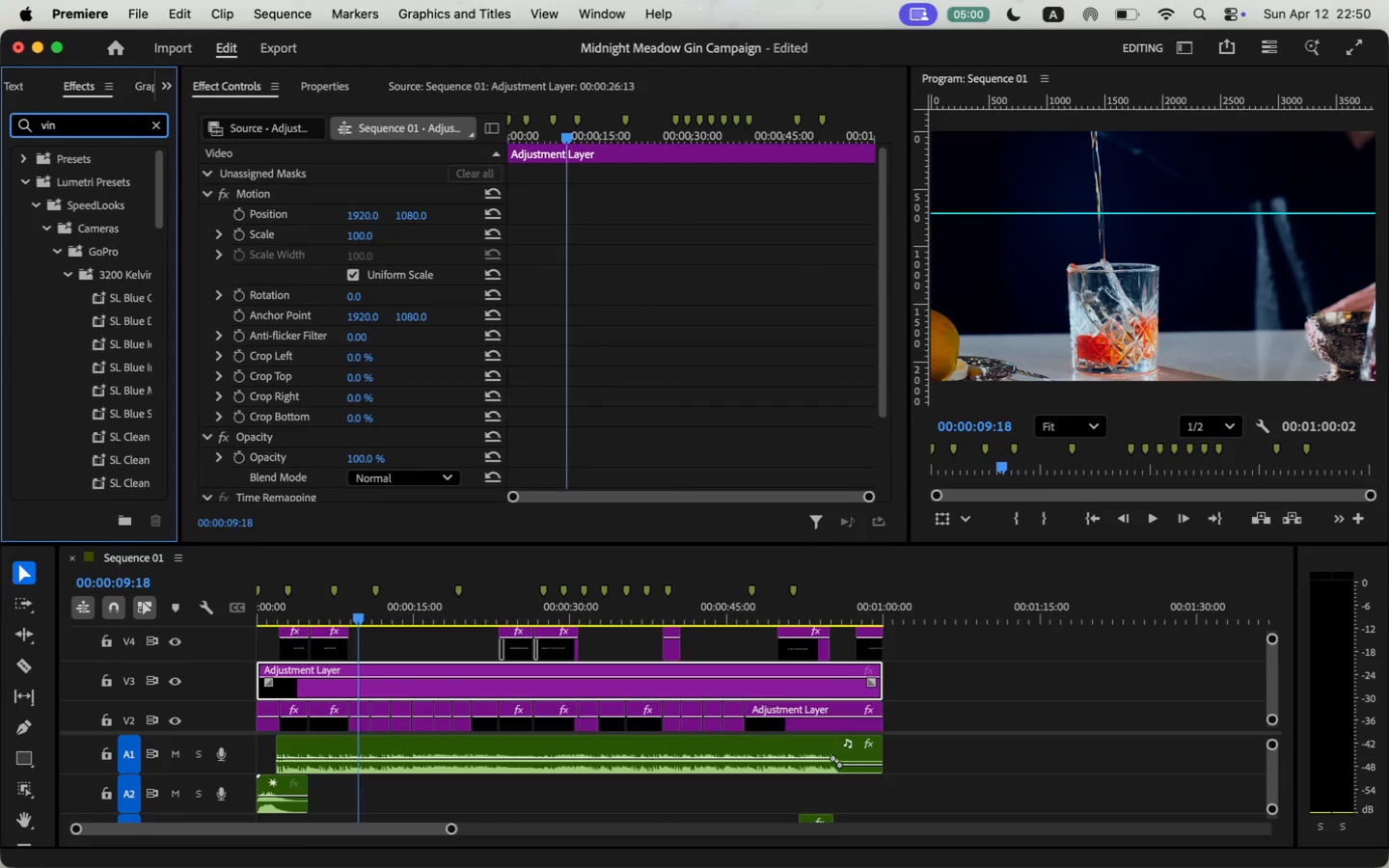 
type(ving)
key(Backspace)
key(Backspace)
key(Backspace)
key(Backspace)
type(lume)
 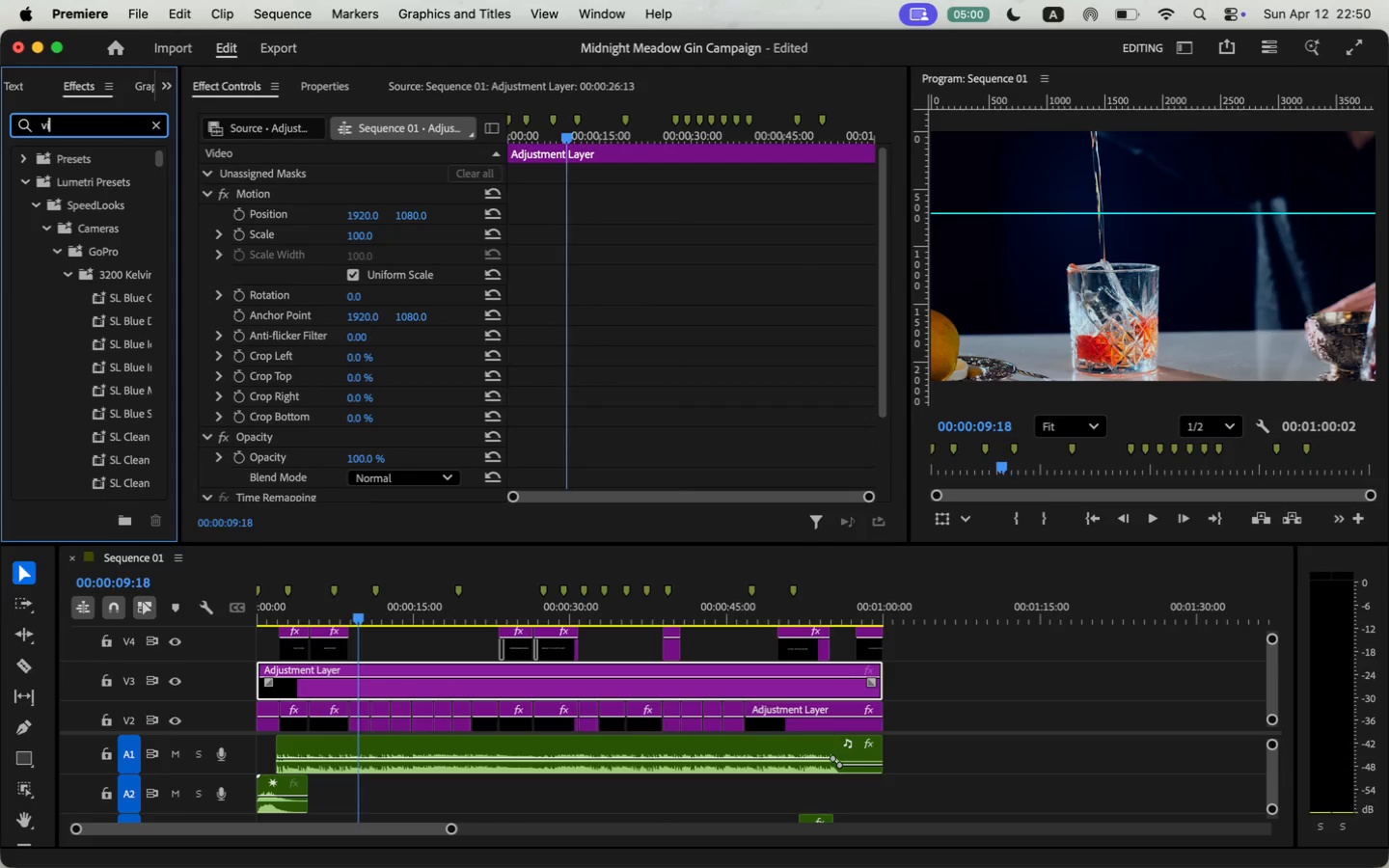 
type(tri c)
 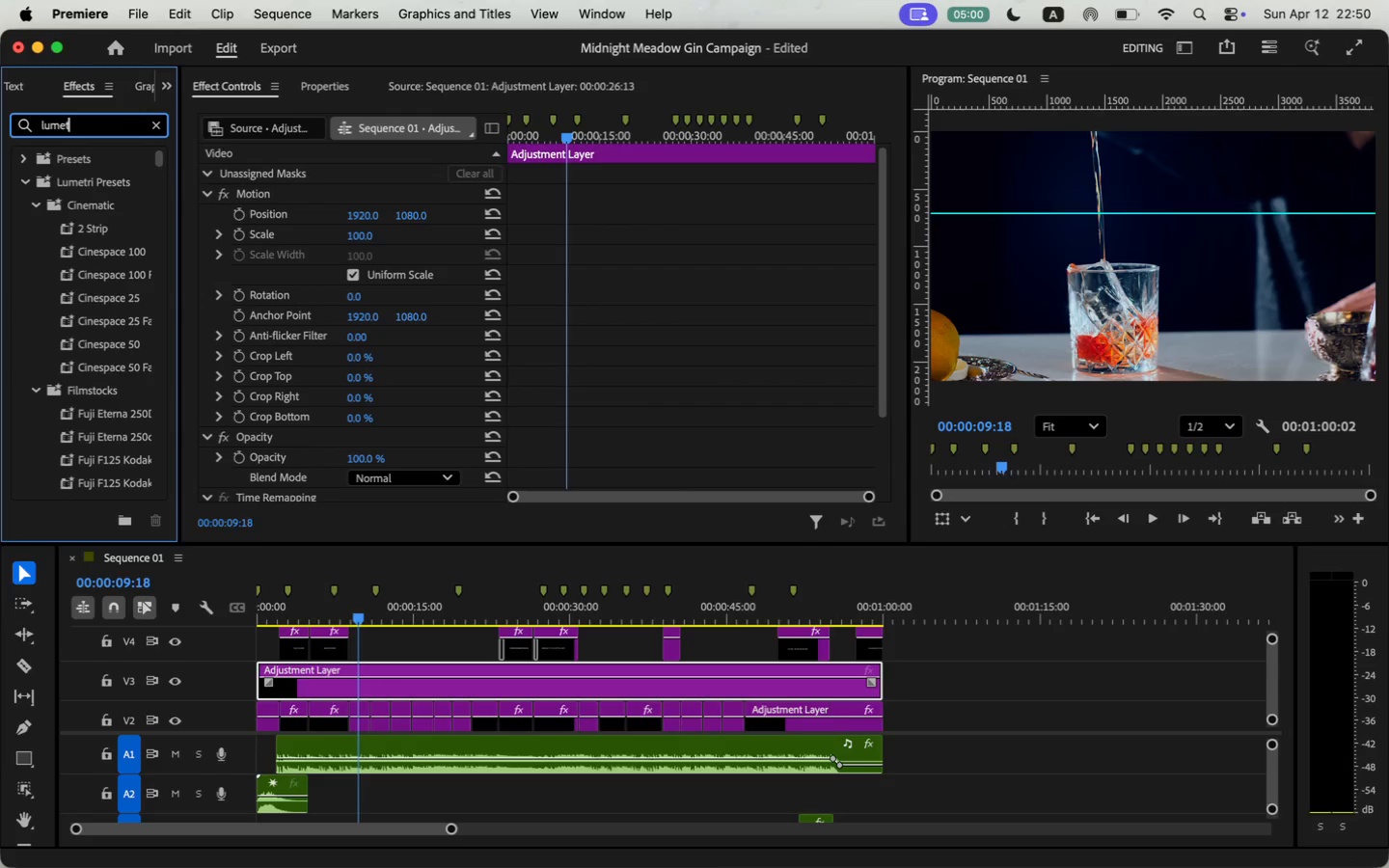 
left_click_drag(start_coordinate=[102, 306], to_coordinate=[302, 668])
 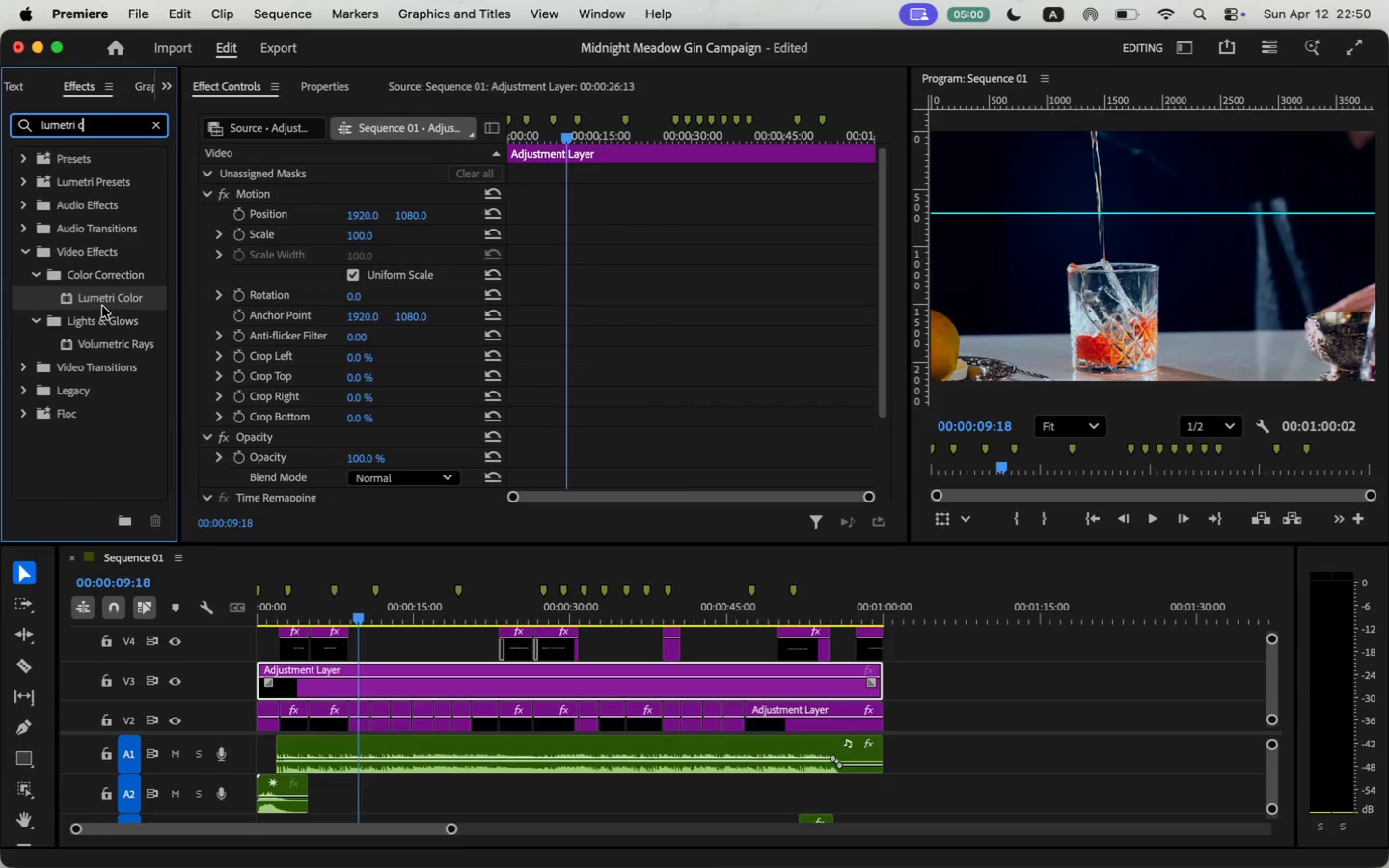 
scroll: coordinate [742, 253], scroll_direction: down, amount: 19.0
 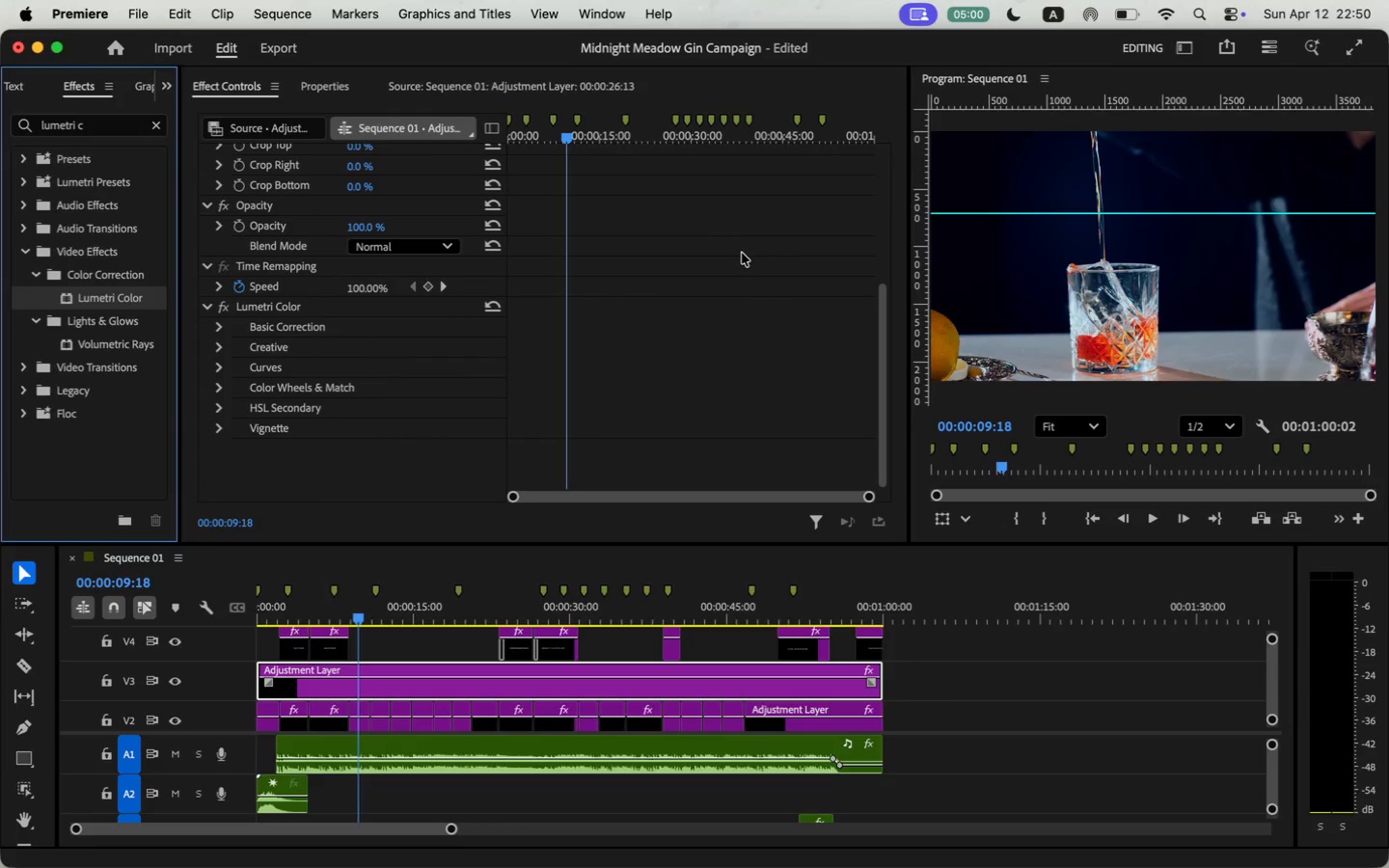 
left_click([226, 426])
 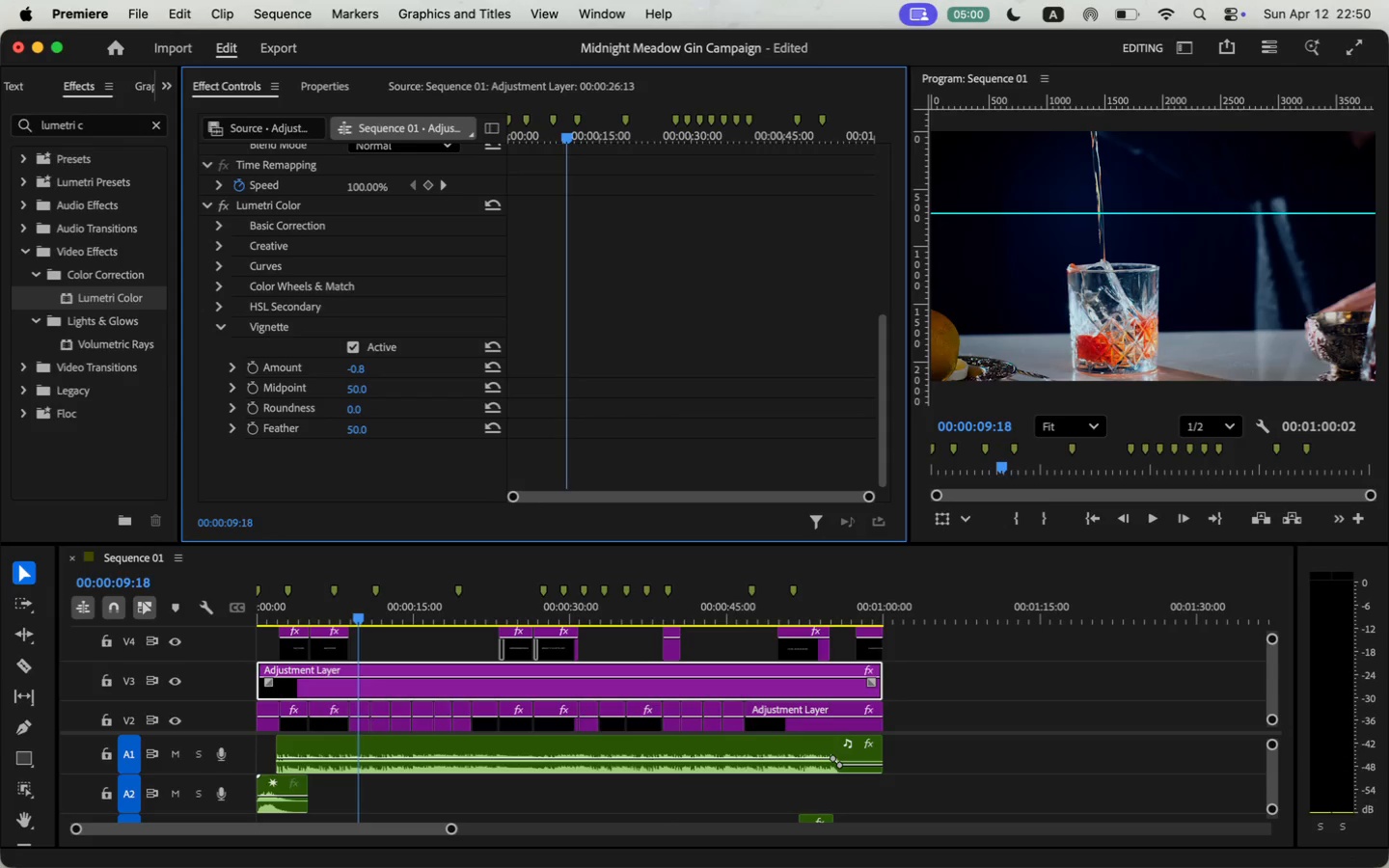 
scroll: coordinate [697, 388], scroll_direction: down, amount: 13.0
 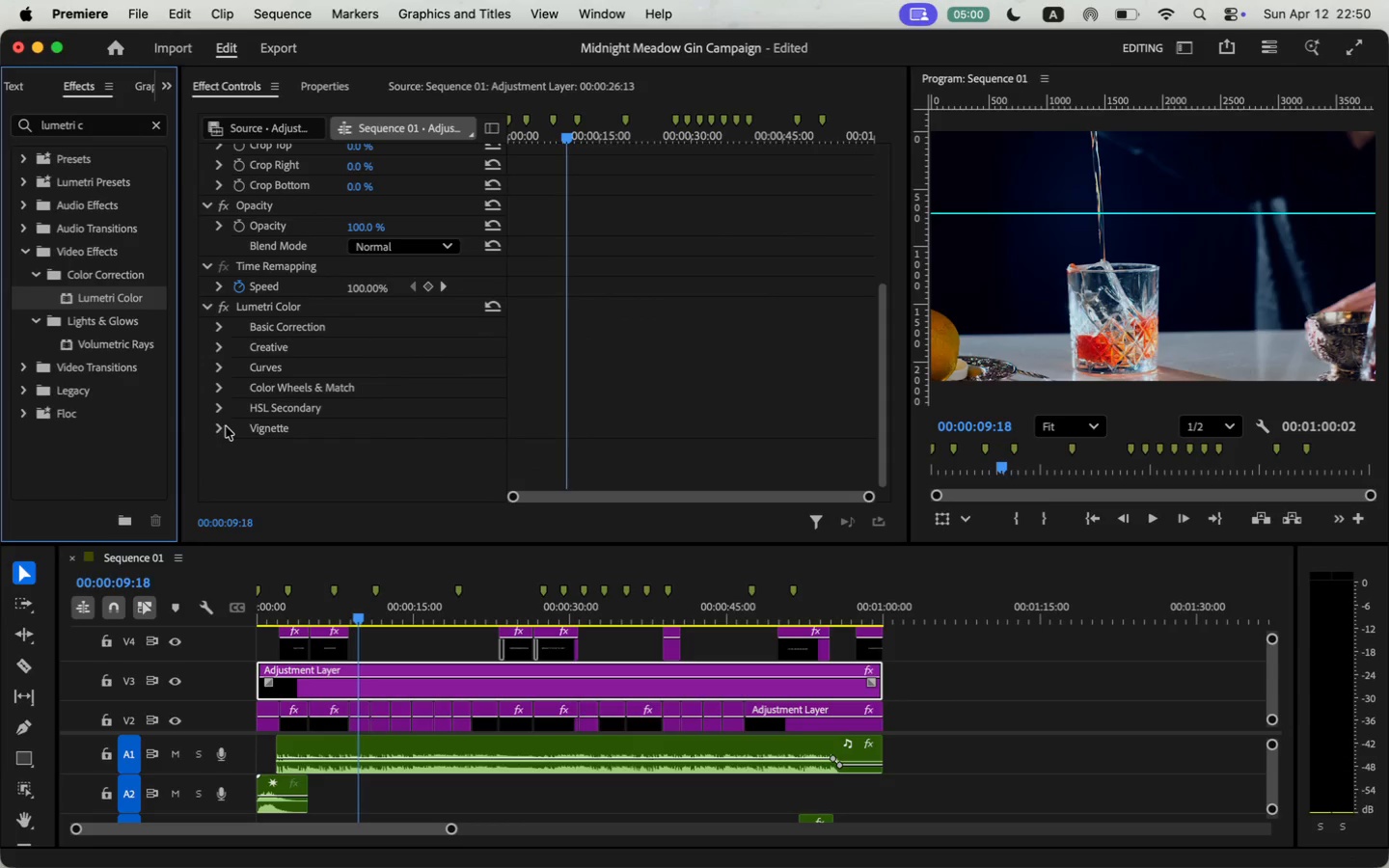 
wait(12.55)
 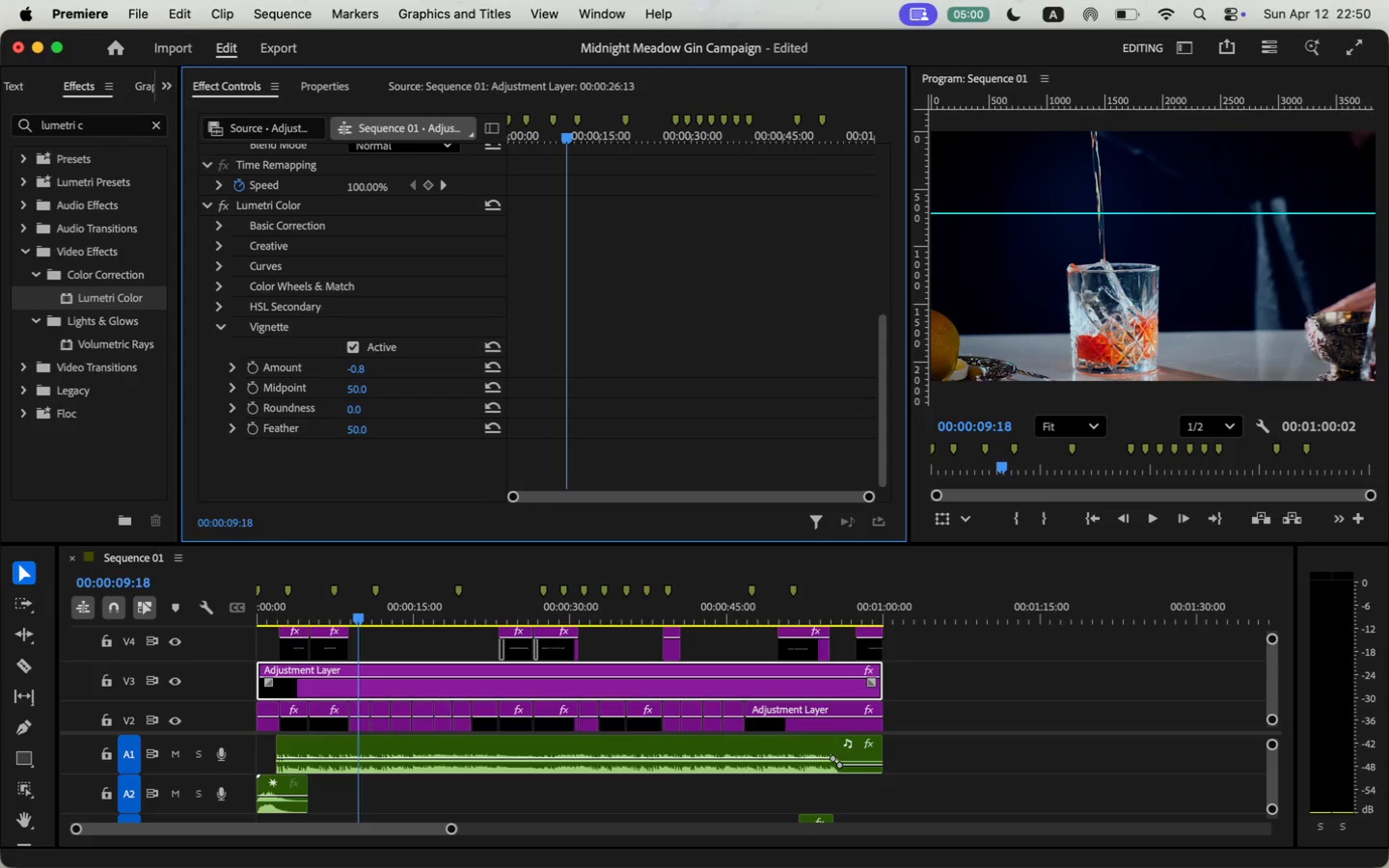 
left_click_drag(start_coordinate=[356, 614], to_coordinate=[179, 634])
 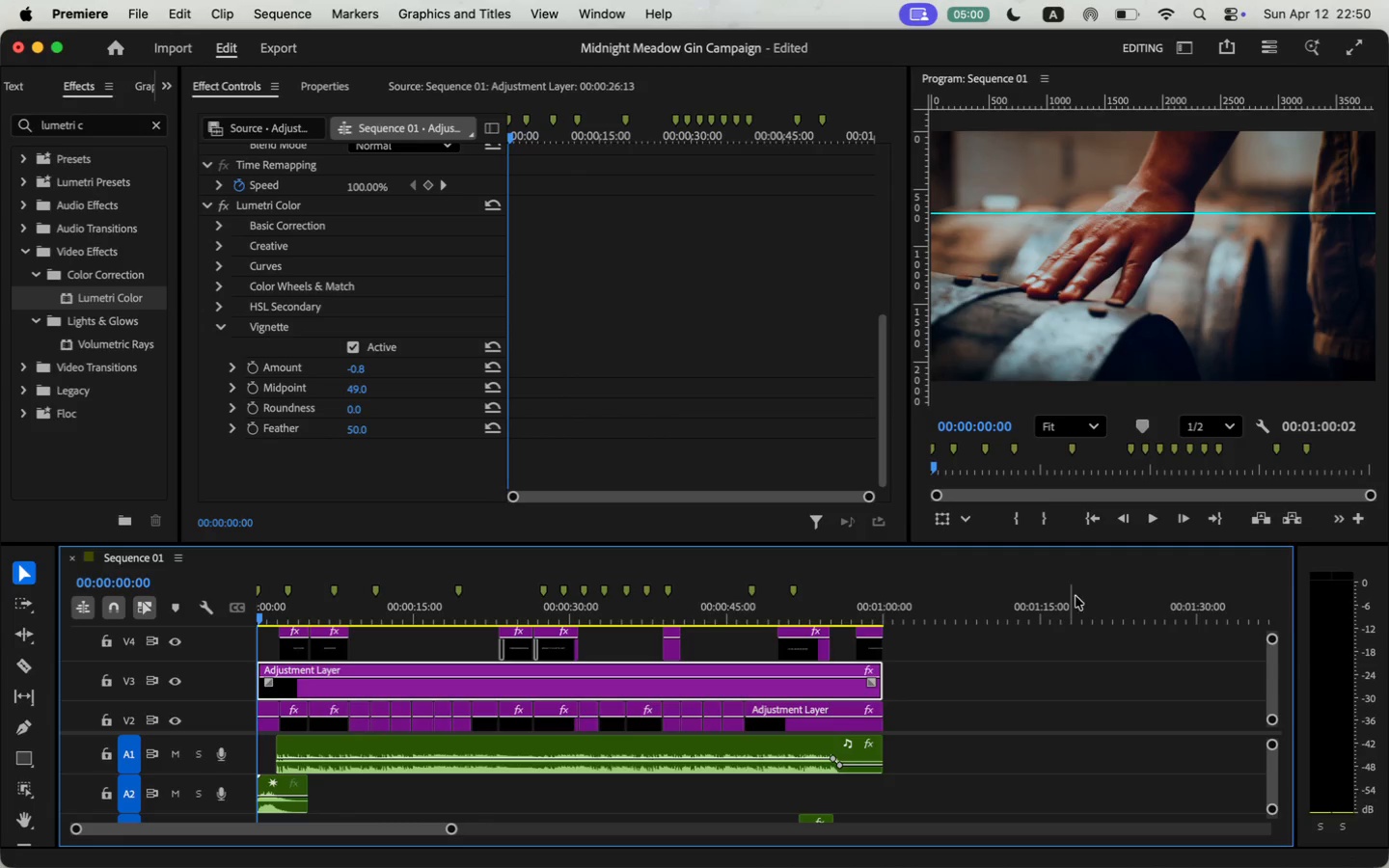 
left_click([1163, 527])
 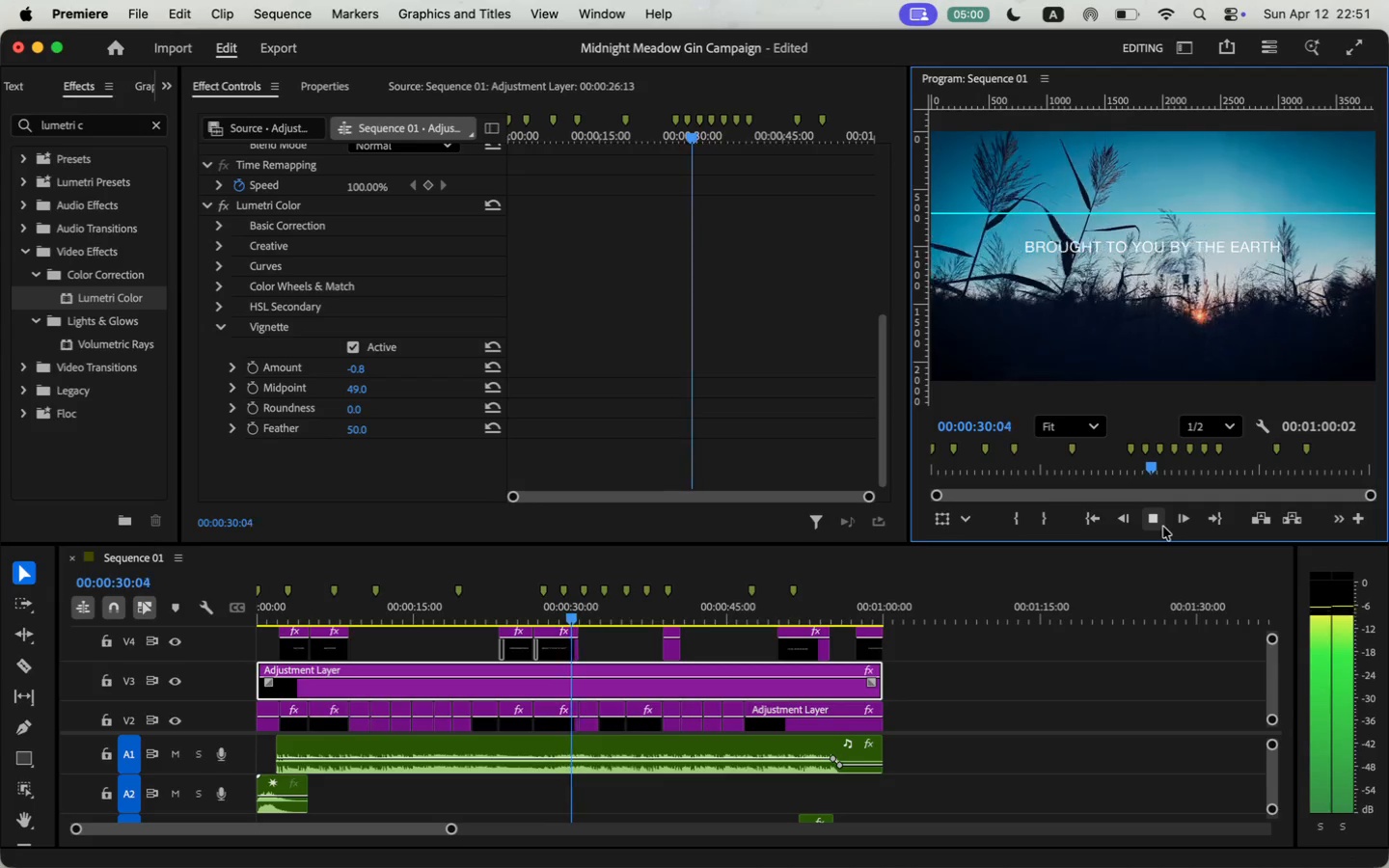 
wait(37.41)
 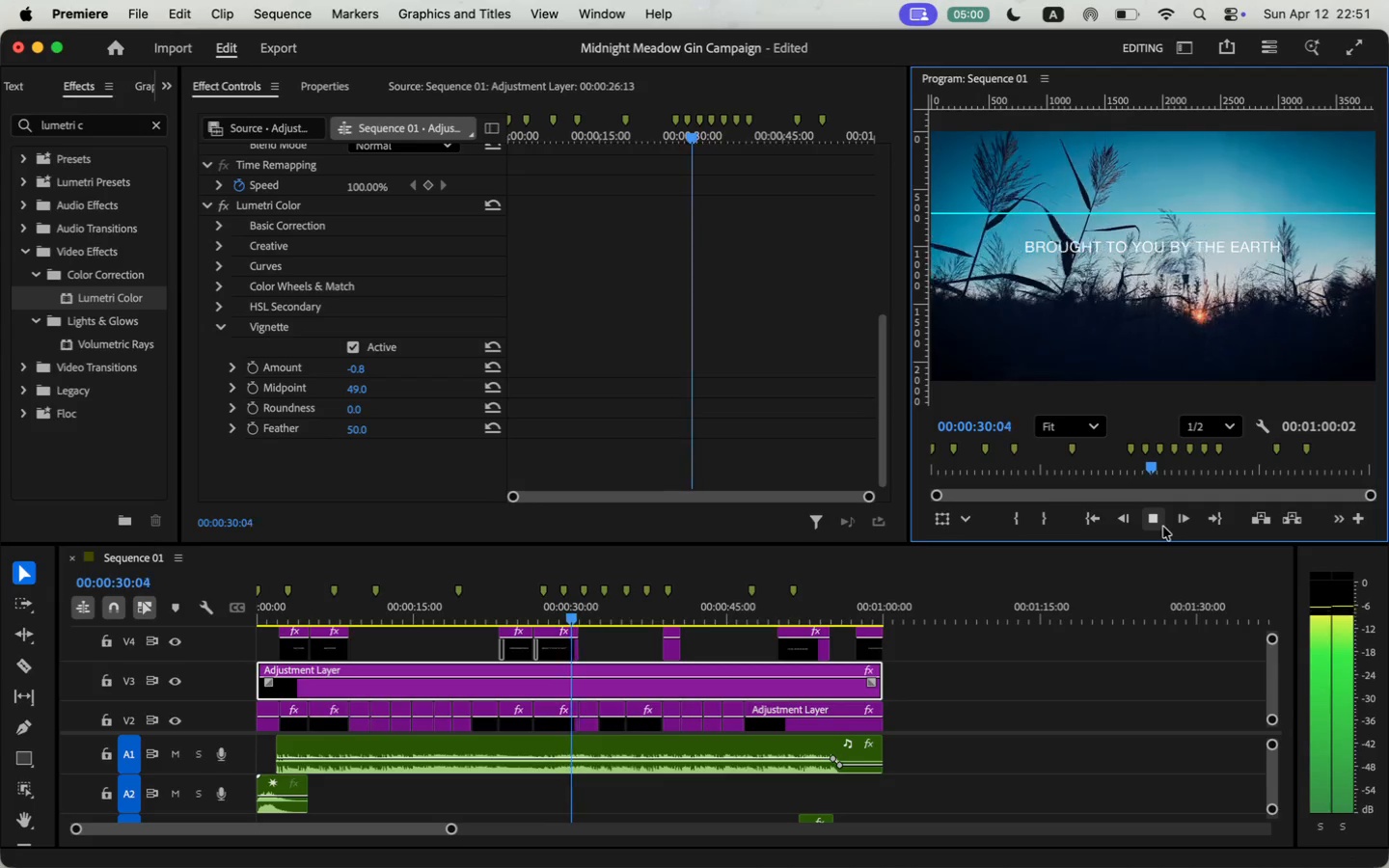 
scroll: coordinate [998, 723], scroll_direction: down, amount: 24.0
 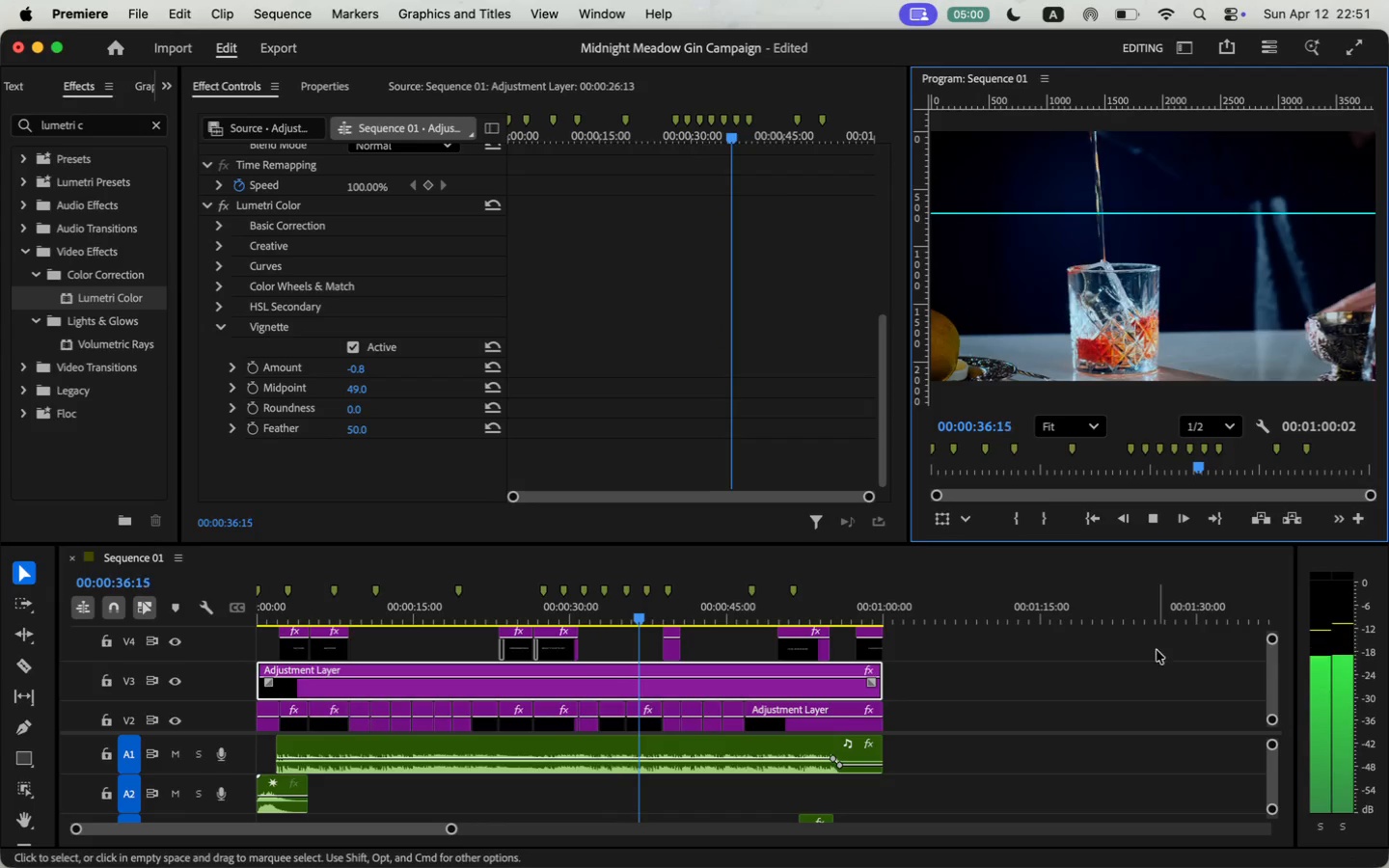 
left_click_drag(start_coordinate=[231, 731], to_coordinate=[232, 688])
 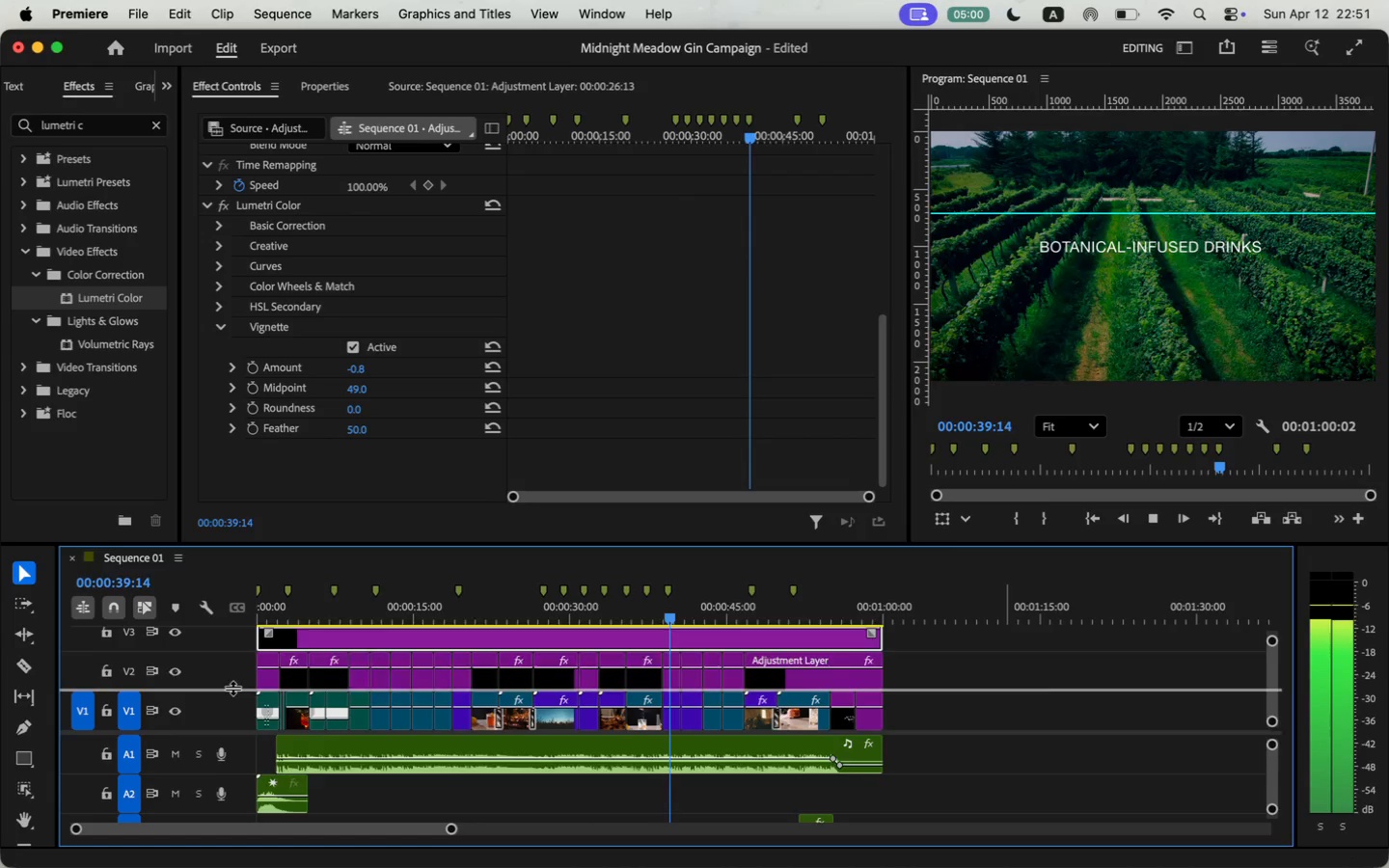 
left_click([1158, 516])
 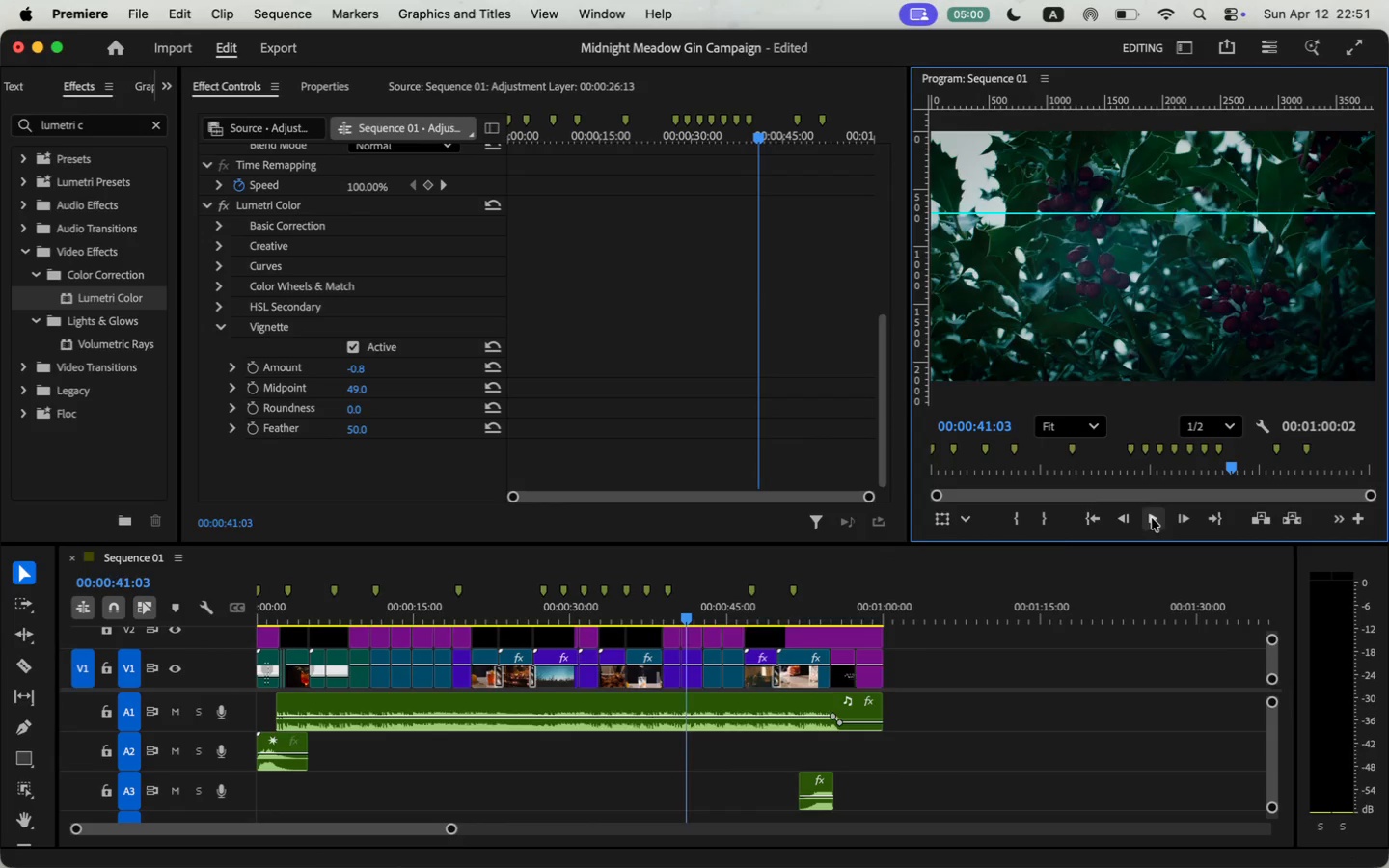 
left_click_drag(start_coordinate=[679, 616], to_coordinate=[665, 618])
 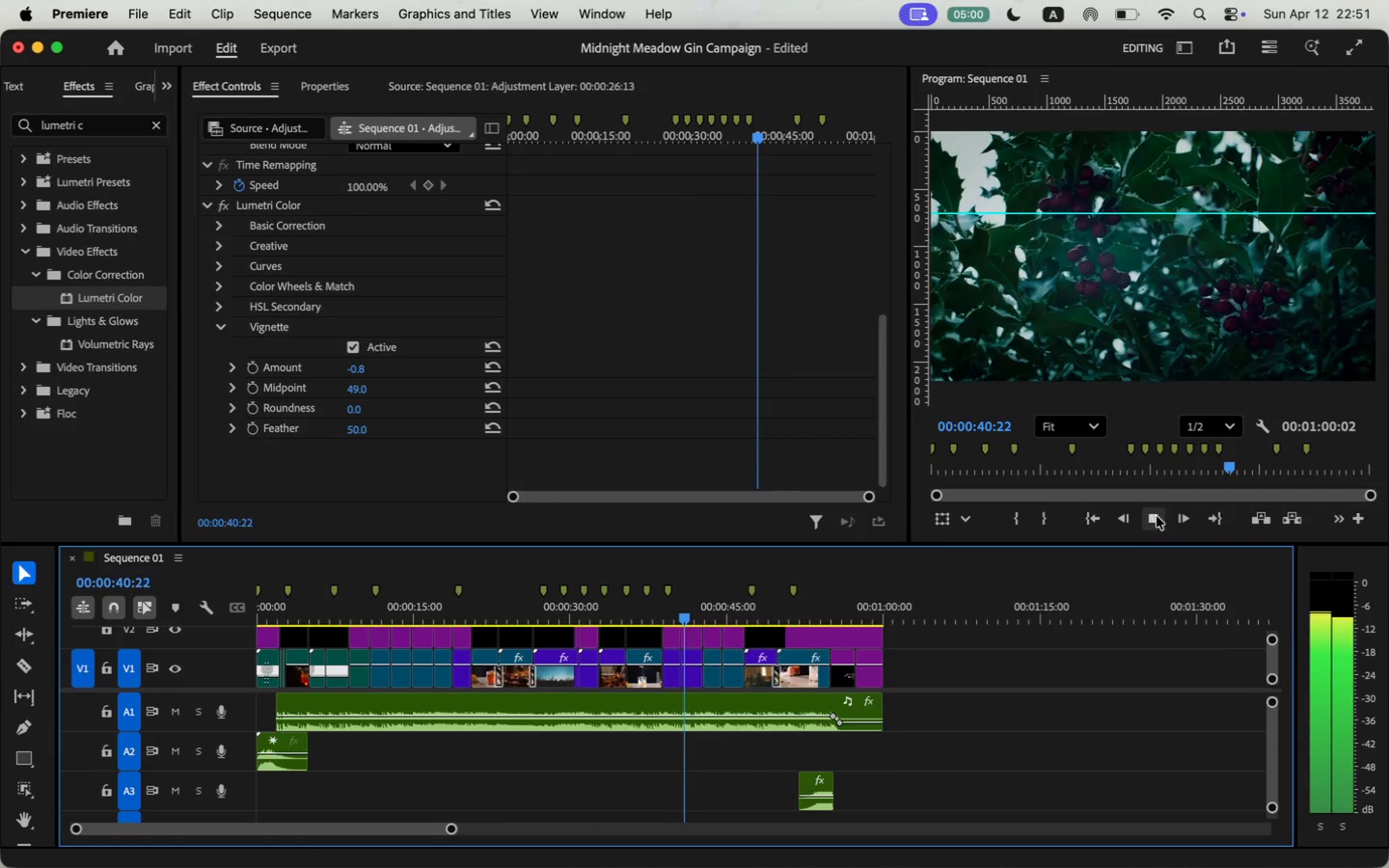 
scroll: coordinate [684, 669], scroll_direction: up, amount: 3.0
 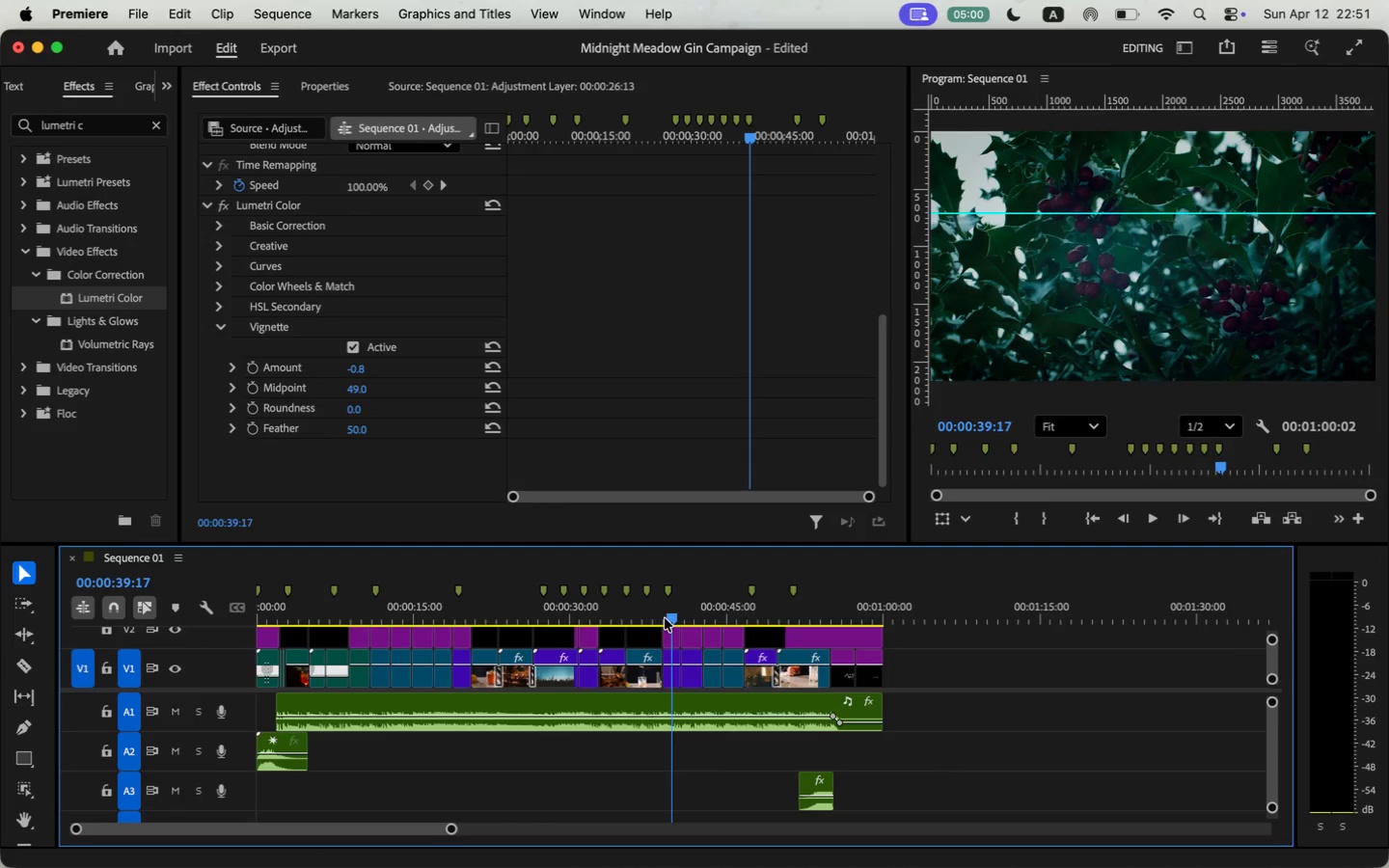 
left_click([676, 685])
 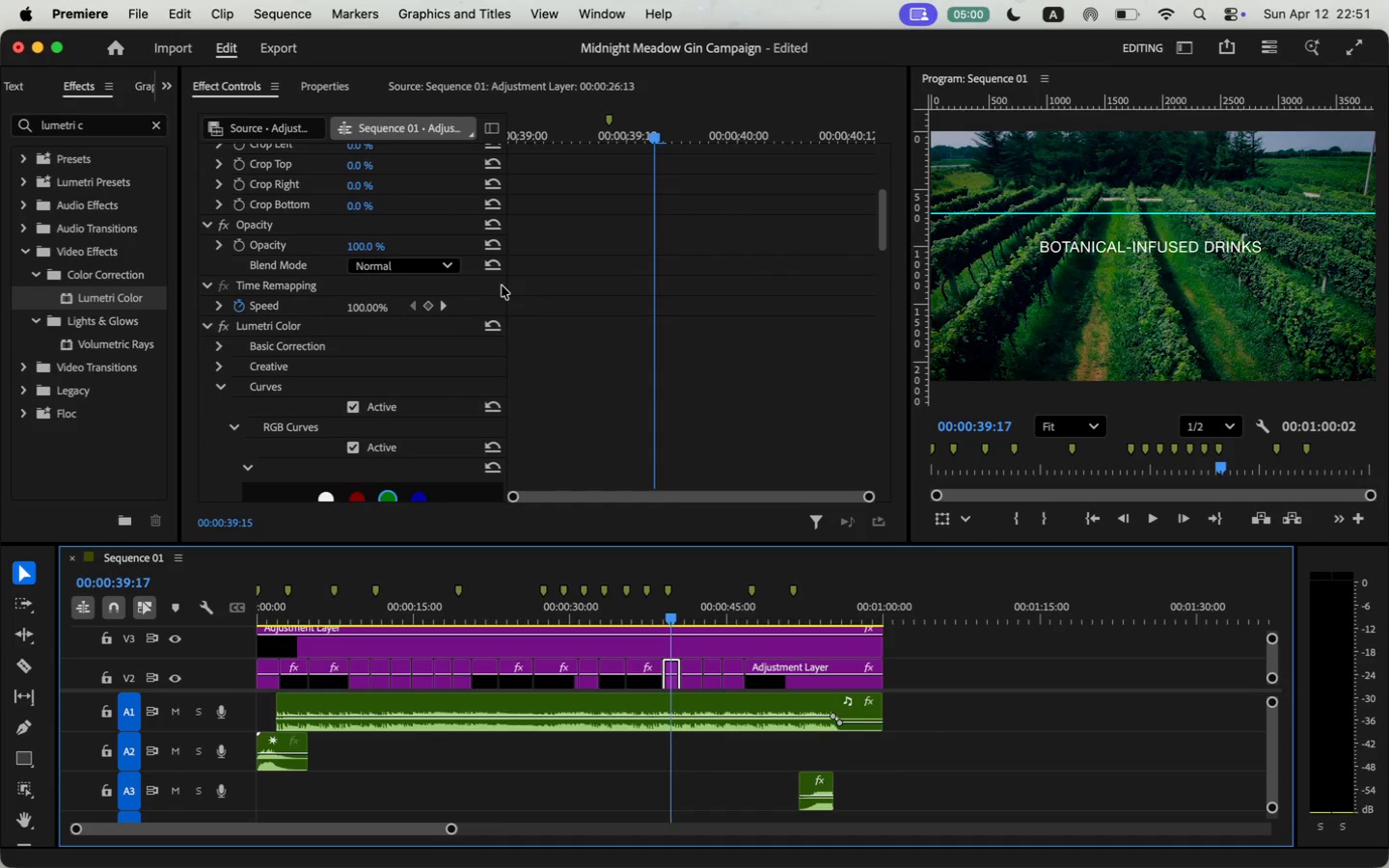 
scroll: coordinate [509, 298], scroll_direction: down, amount: 28.0
 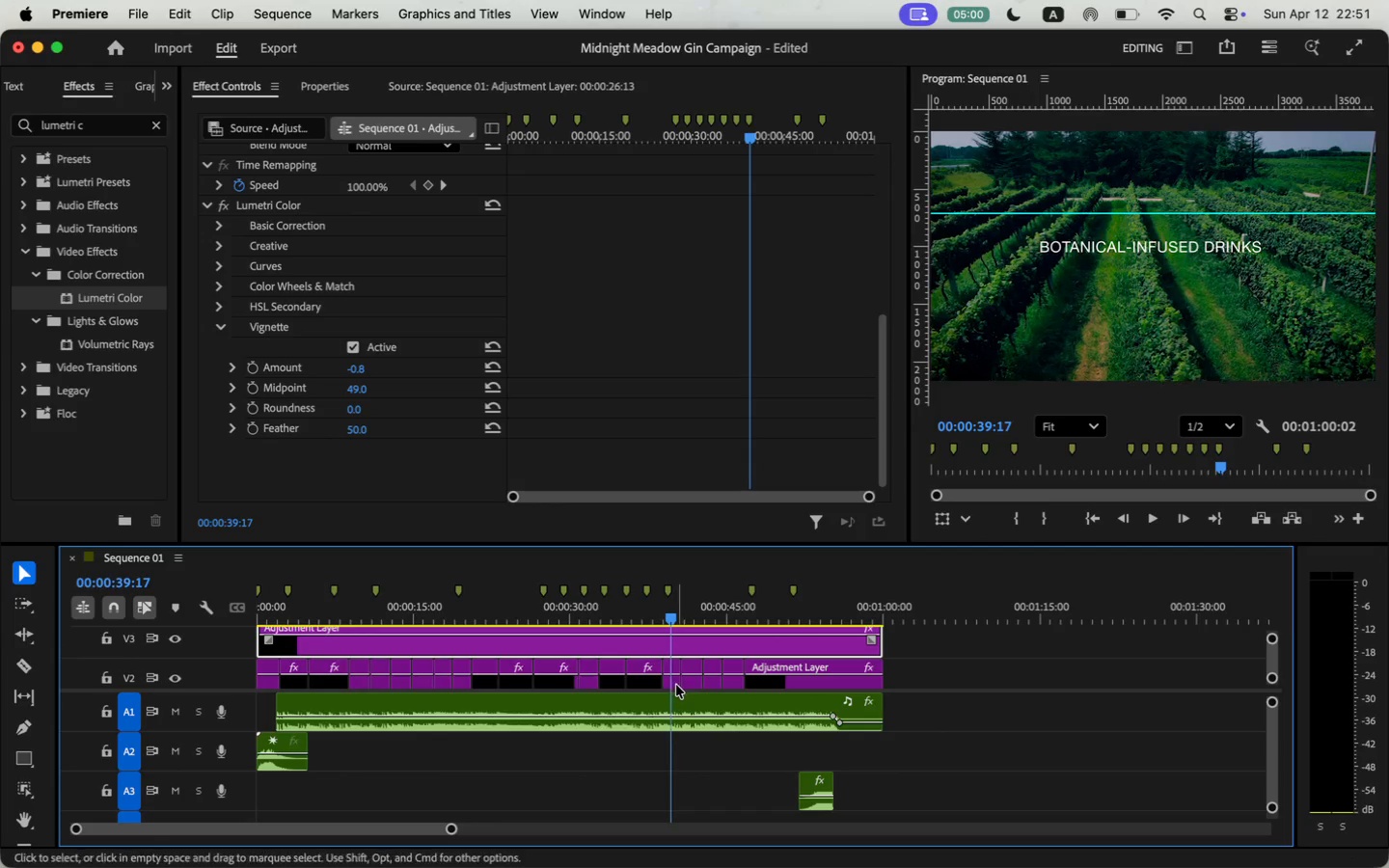 
left_click_drag(start_coordinate=[400, 266], to_coordinate=[398, 261])
 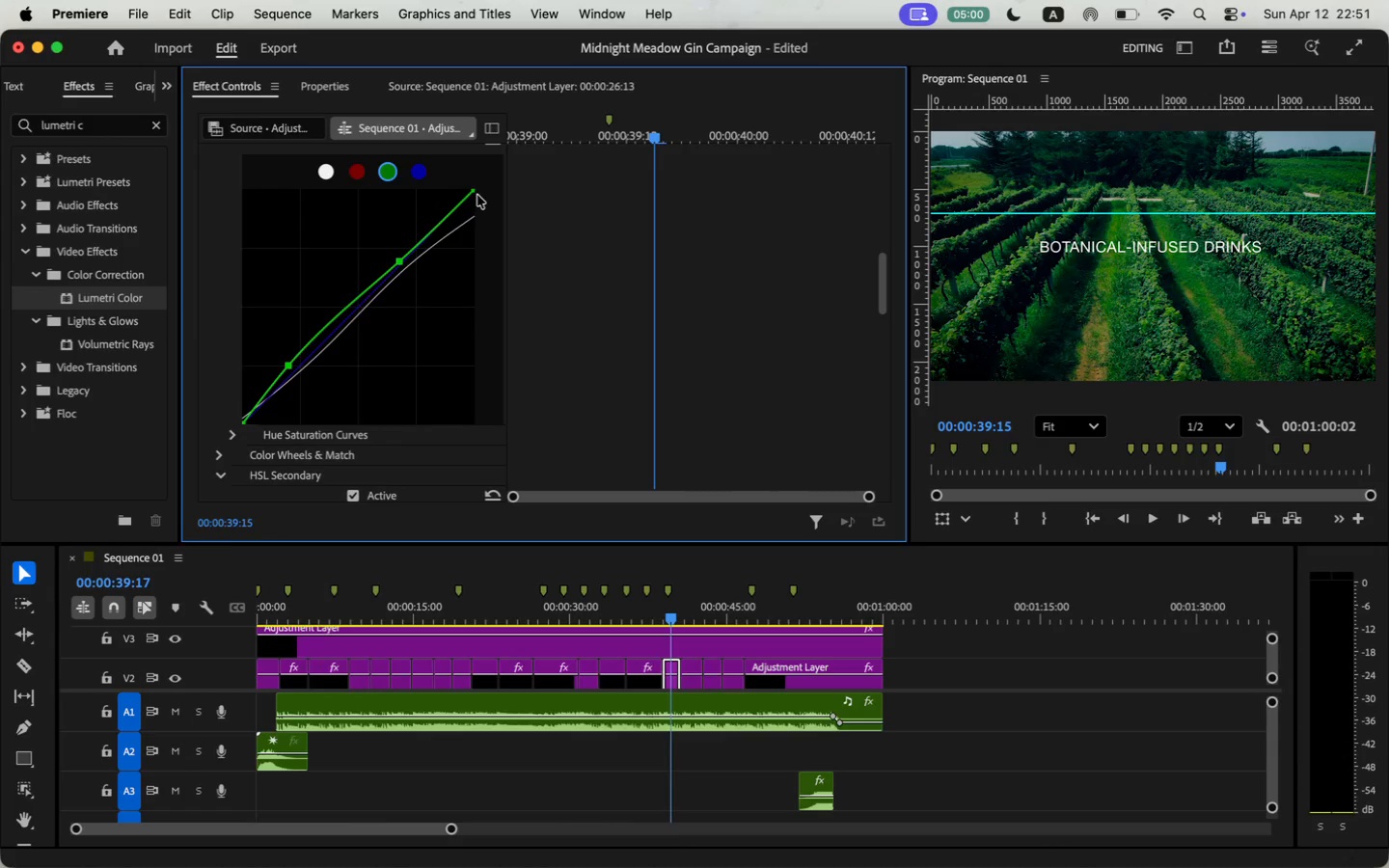 
scroll: coordinate [612, 415], scroll_direction: up, amount: 19.0
 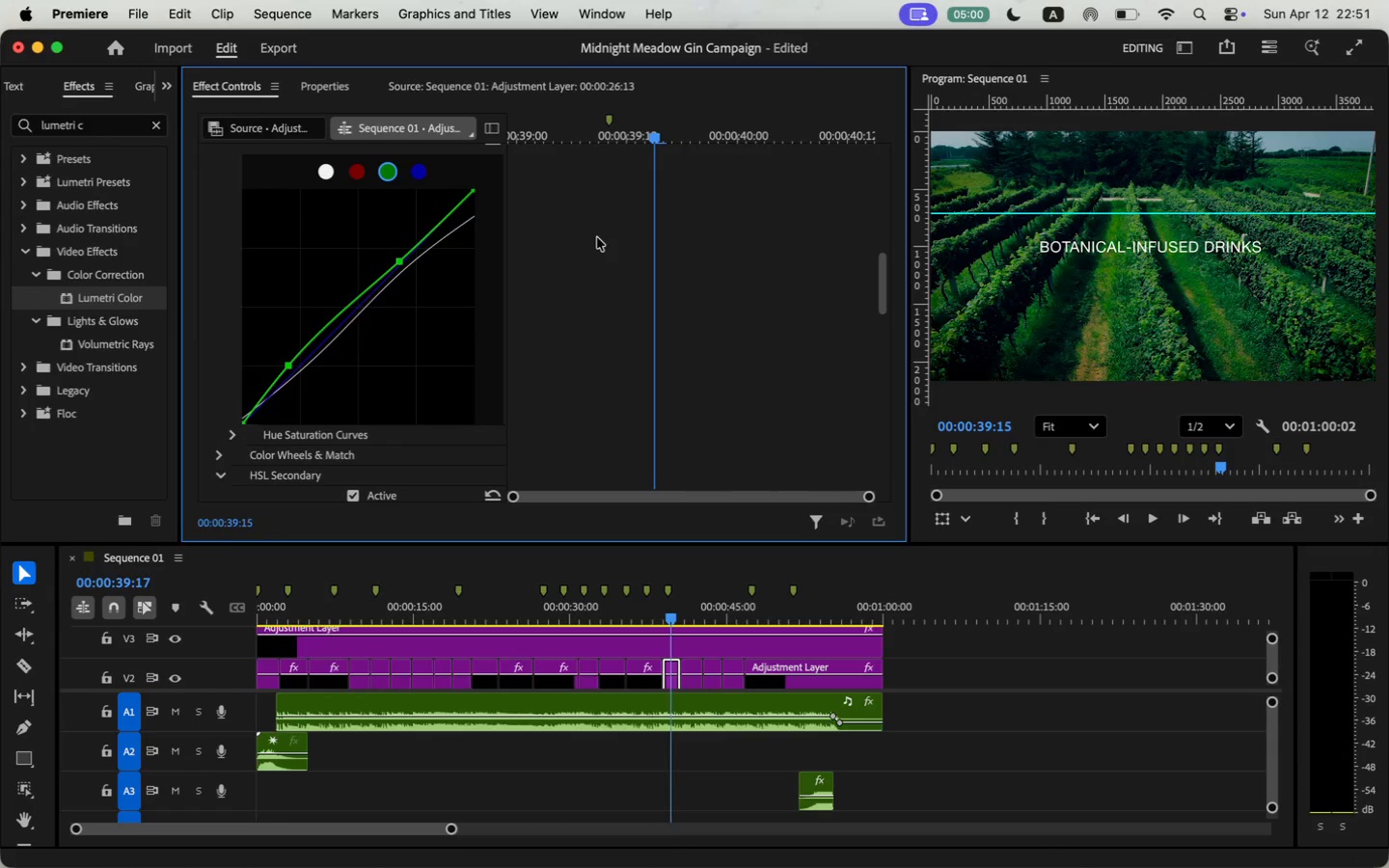 
scroll: coordinate [277, 381], scroll_direction: down, amount: 15.0
 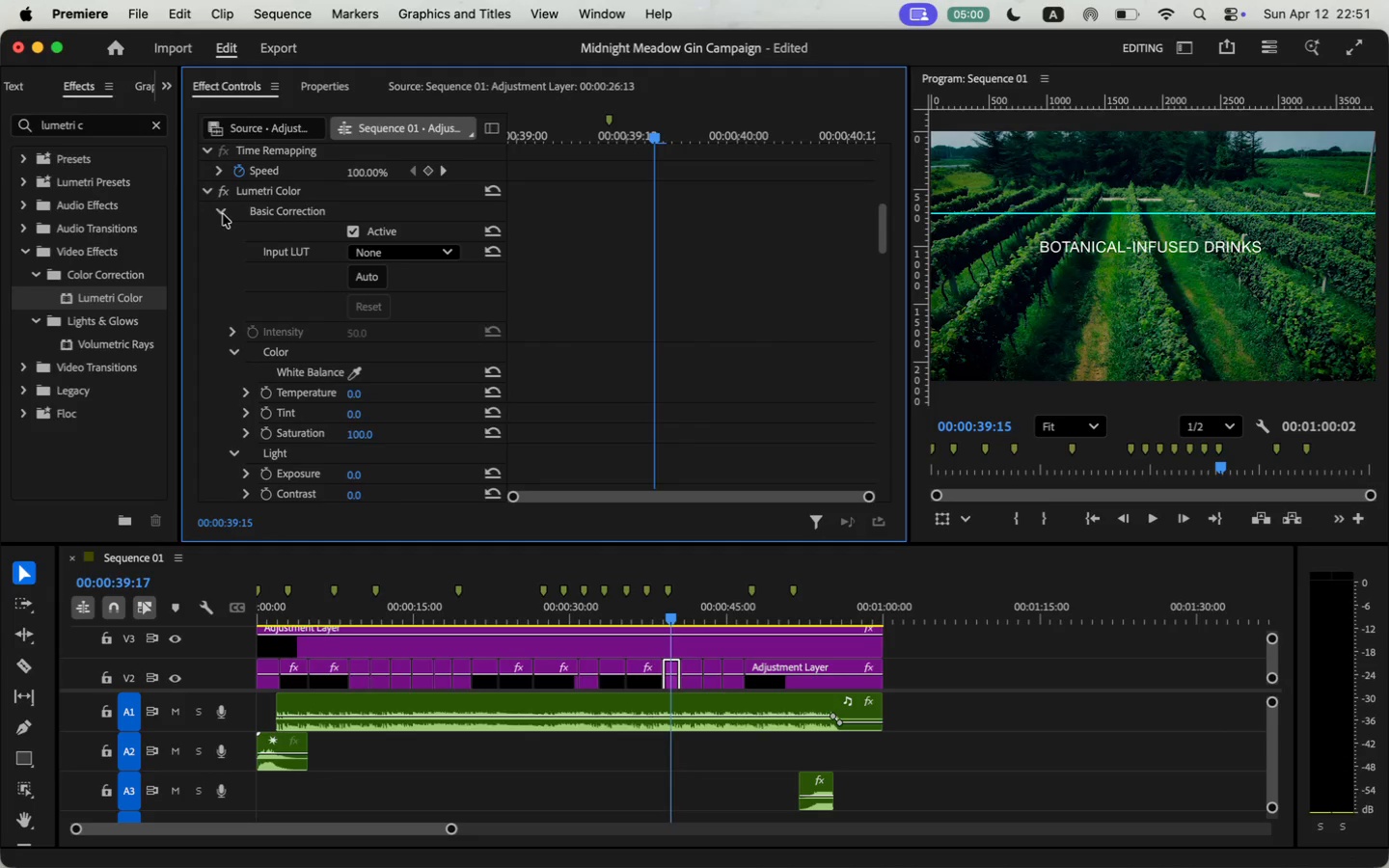 
type(90)
 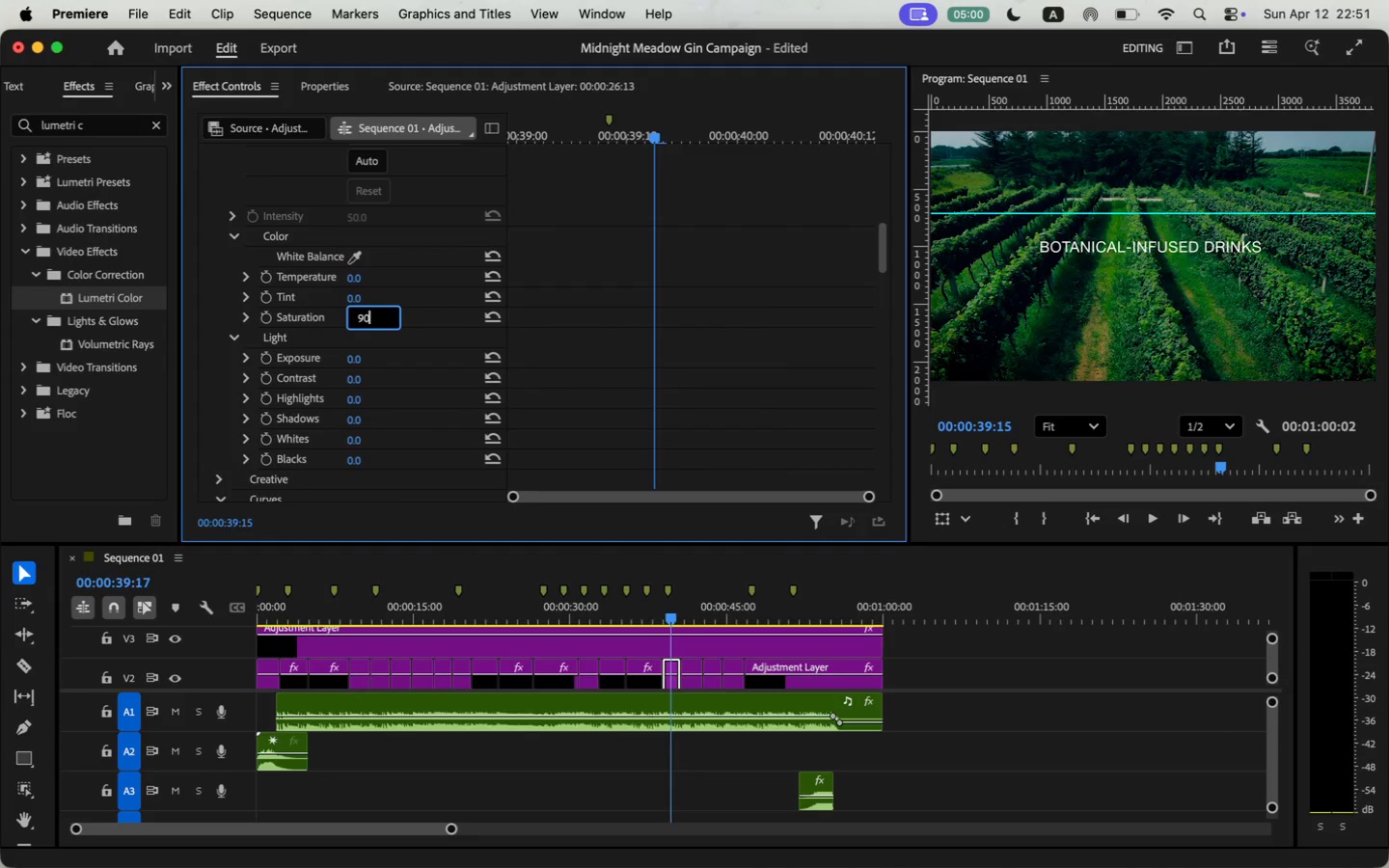 
key(Enter)
 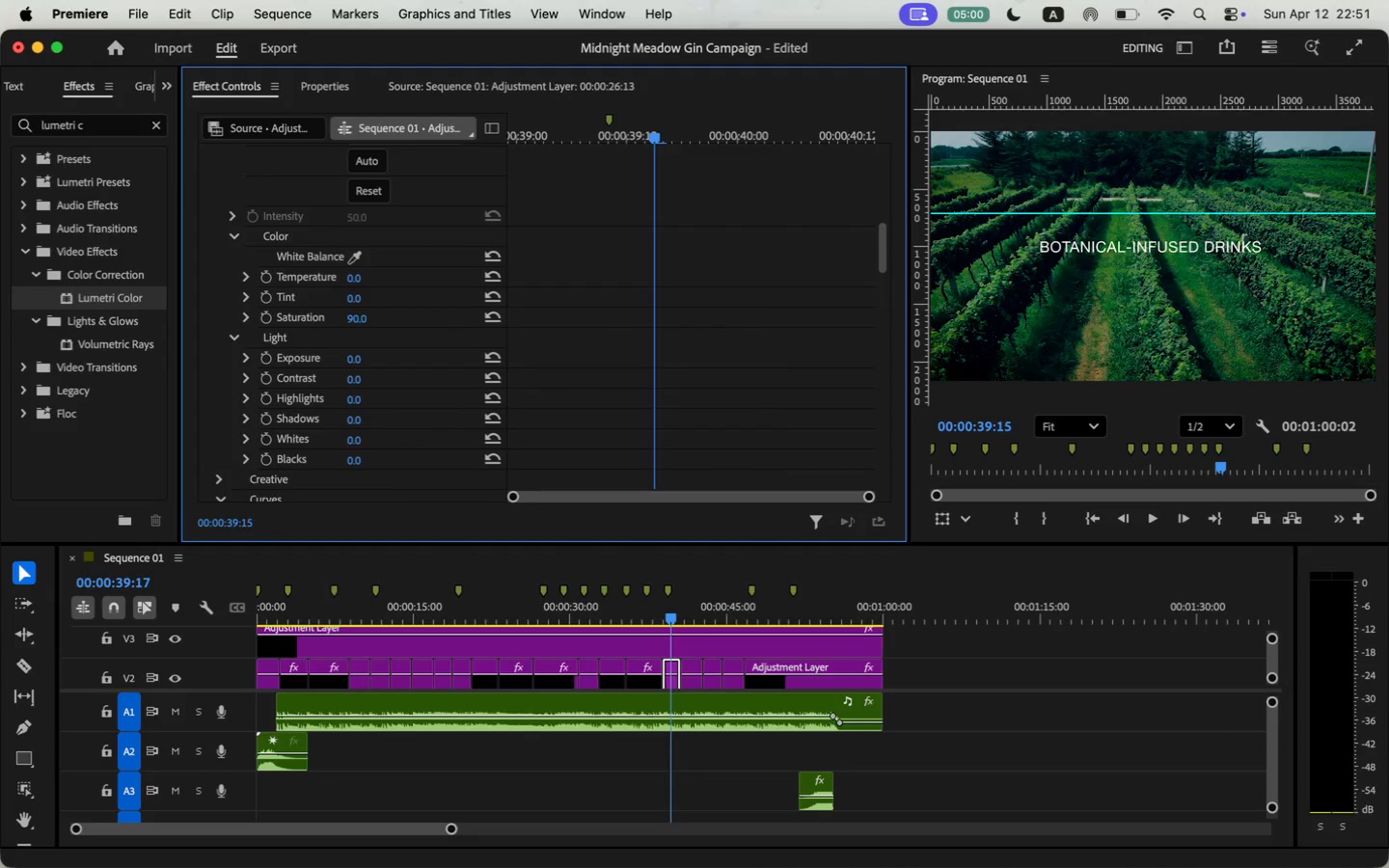 
key(Meta+Z)
 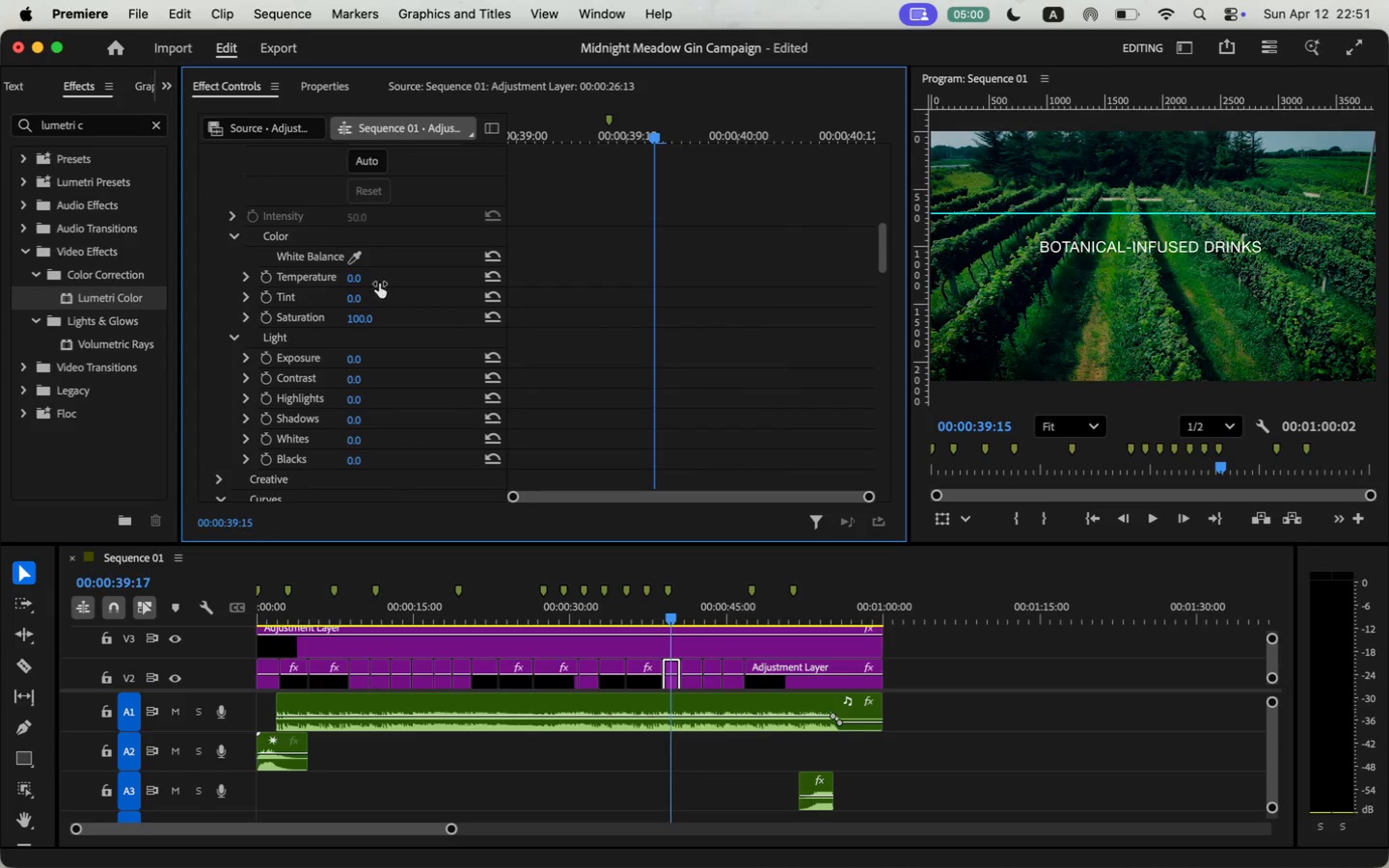 
left_click([359, 279])
 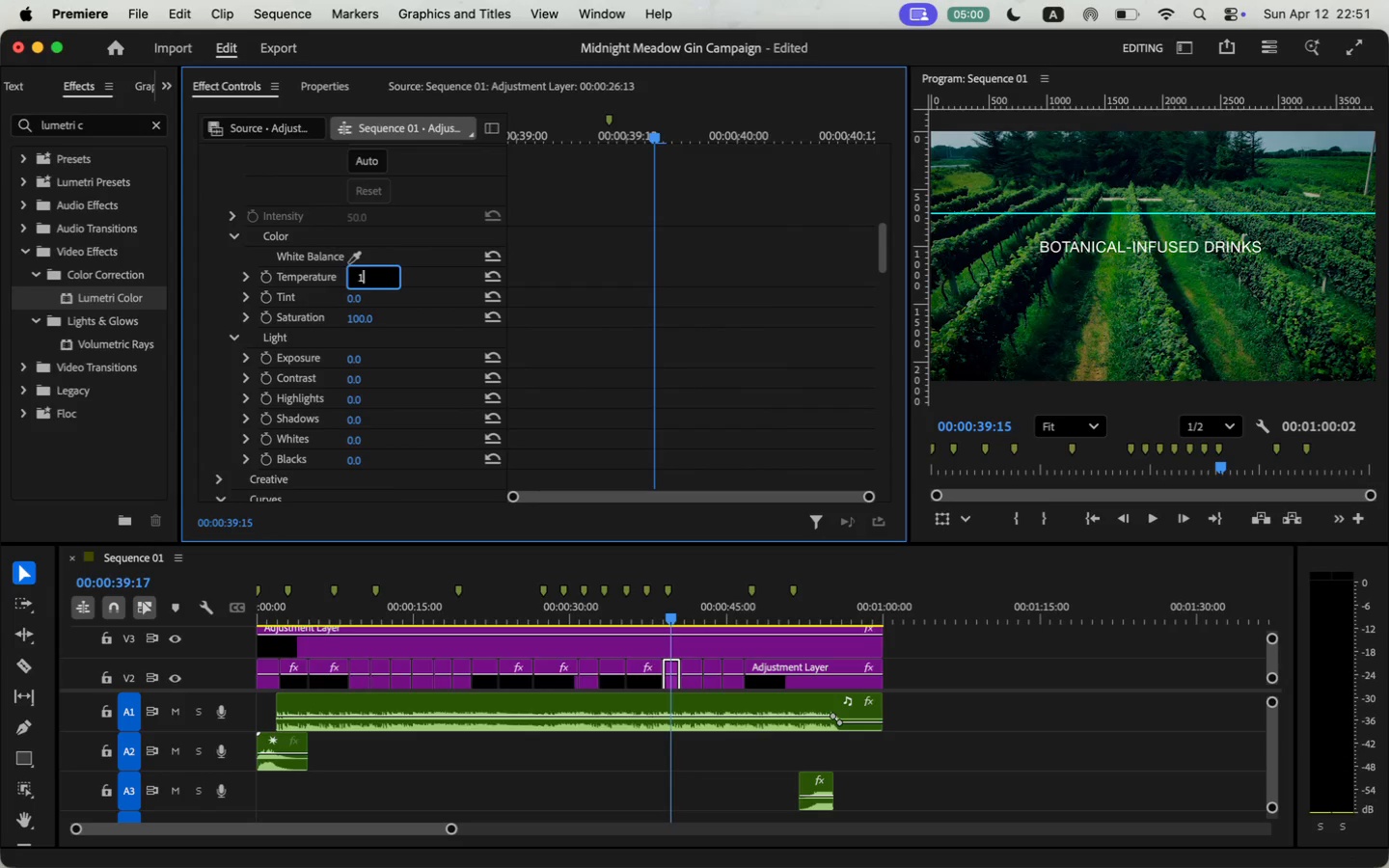 
type(10)
 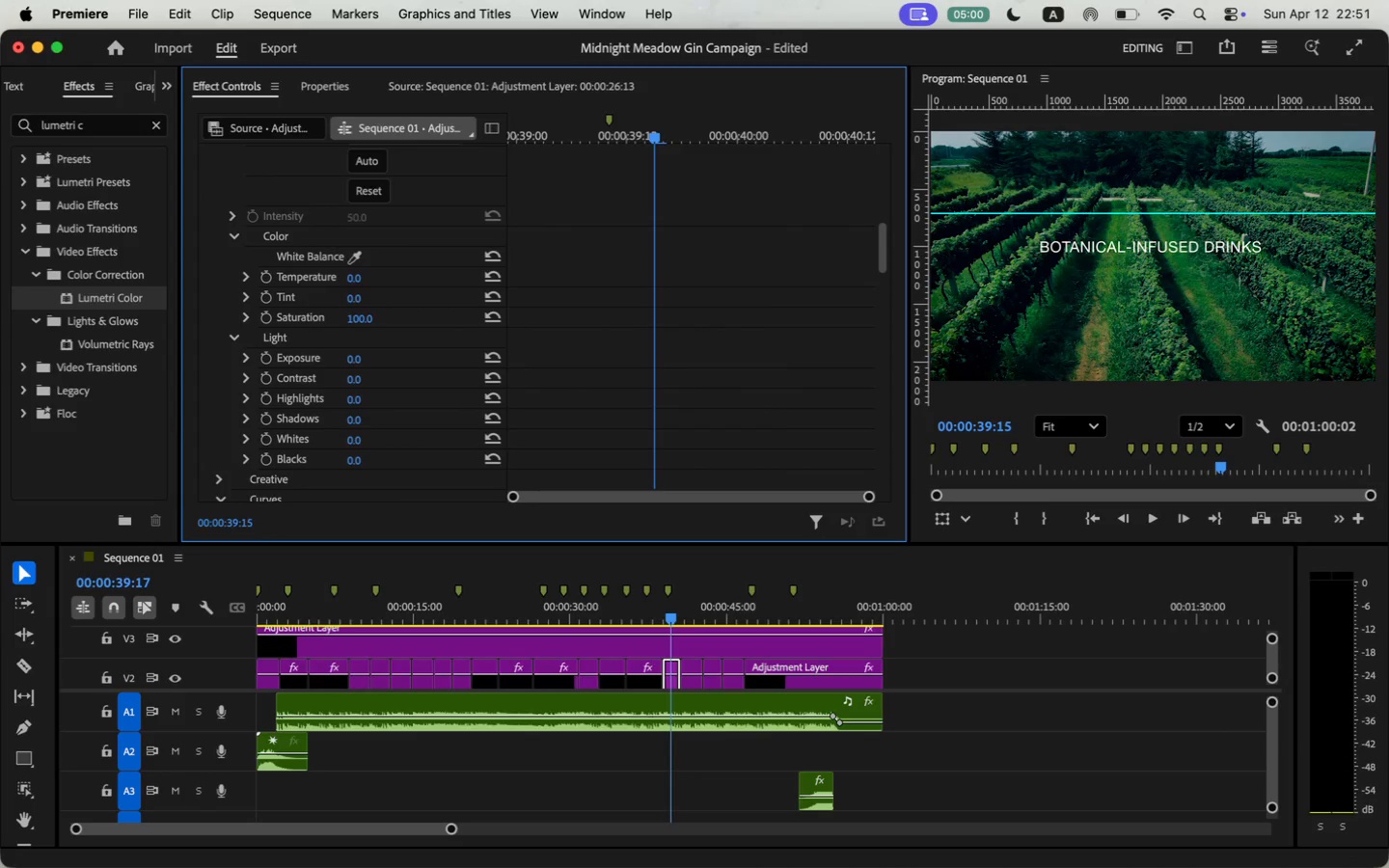 
key(Enter)
 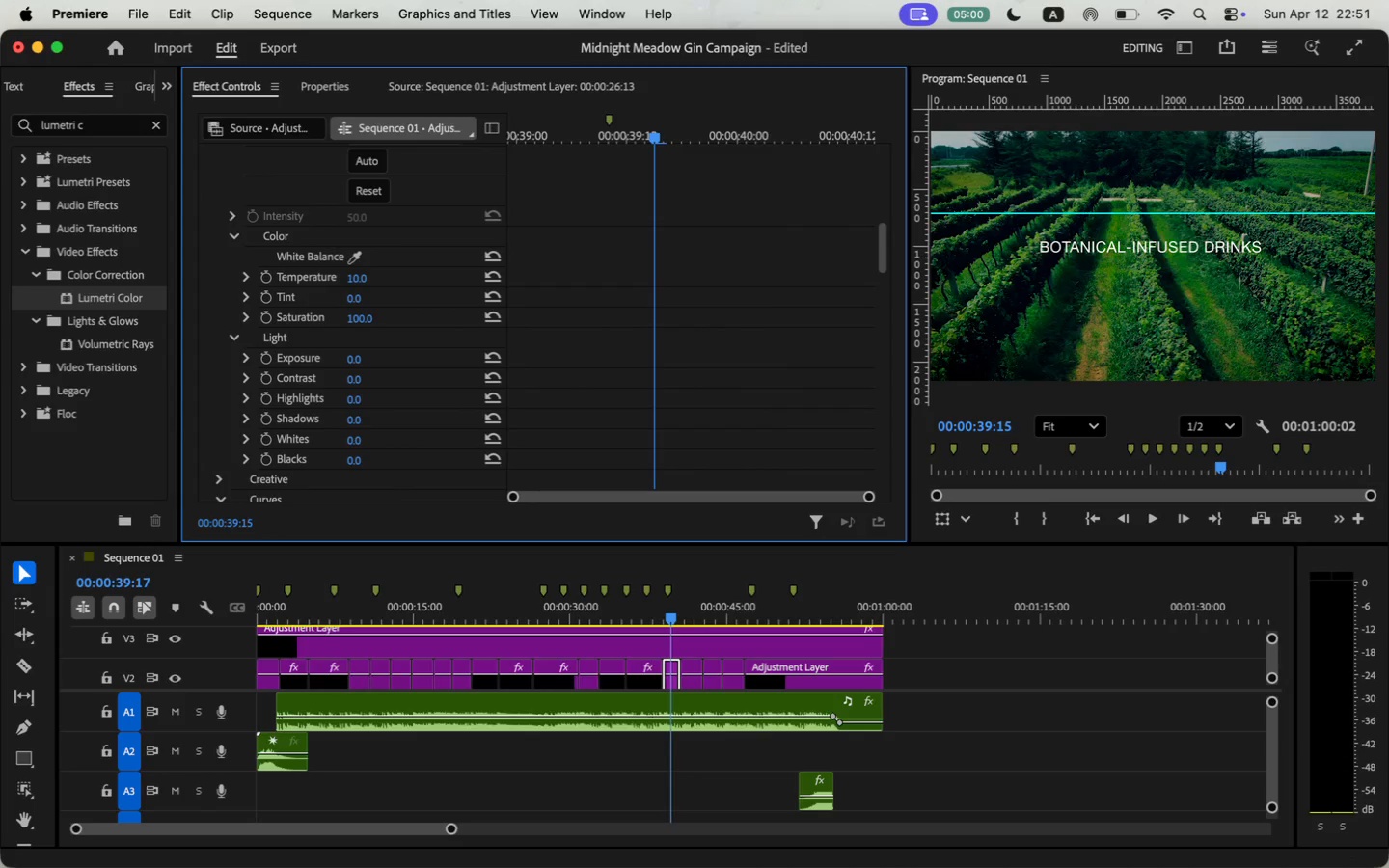 
left_click([373, 274])
 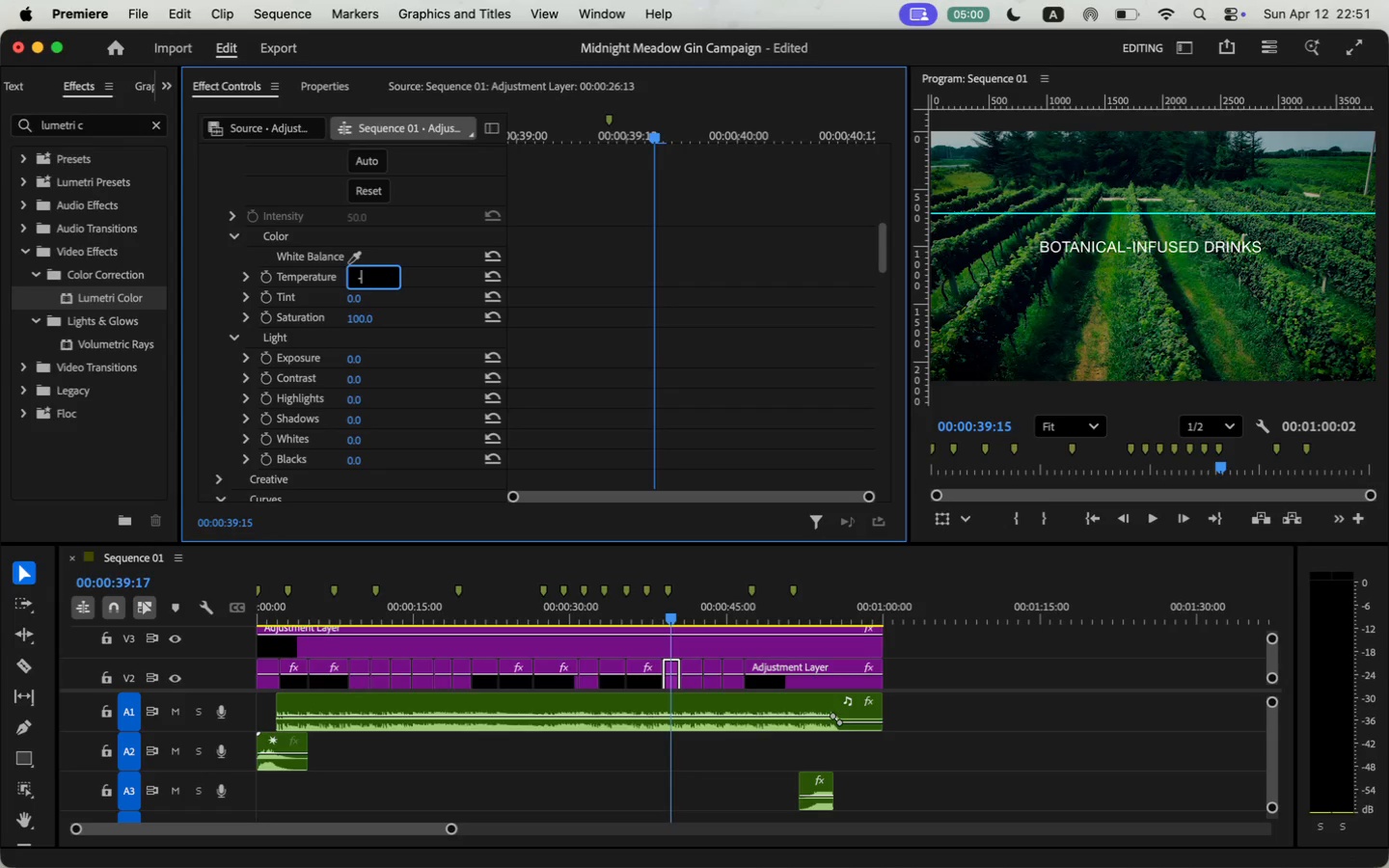 
type(-10)
 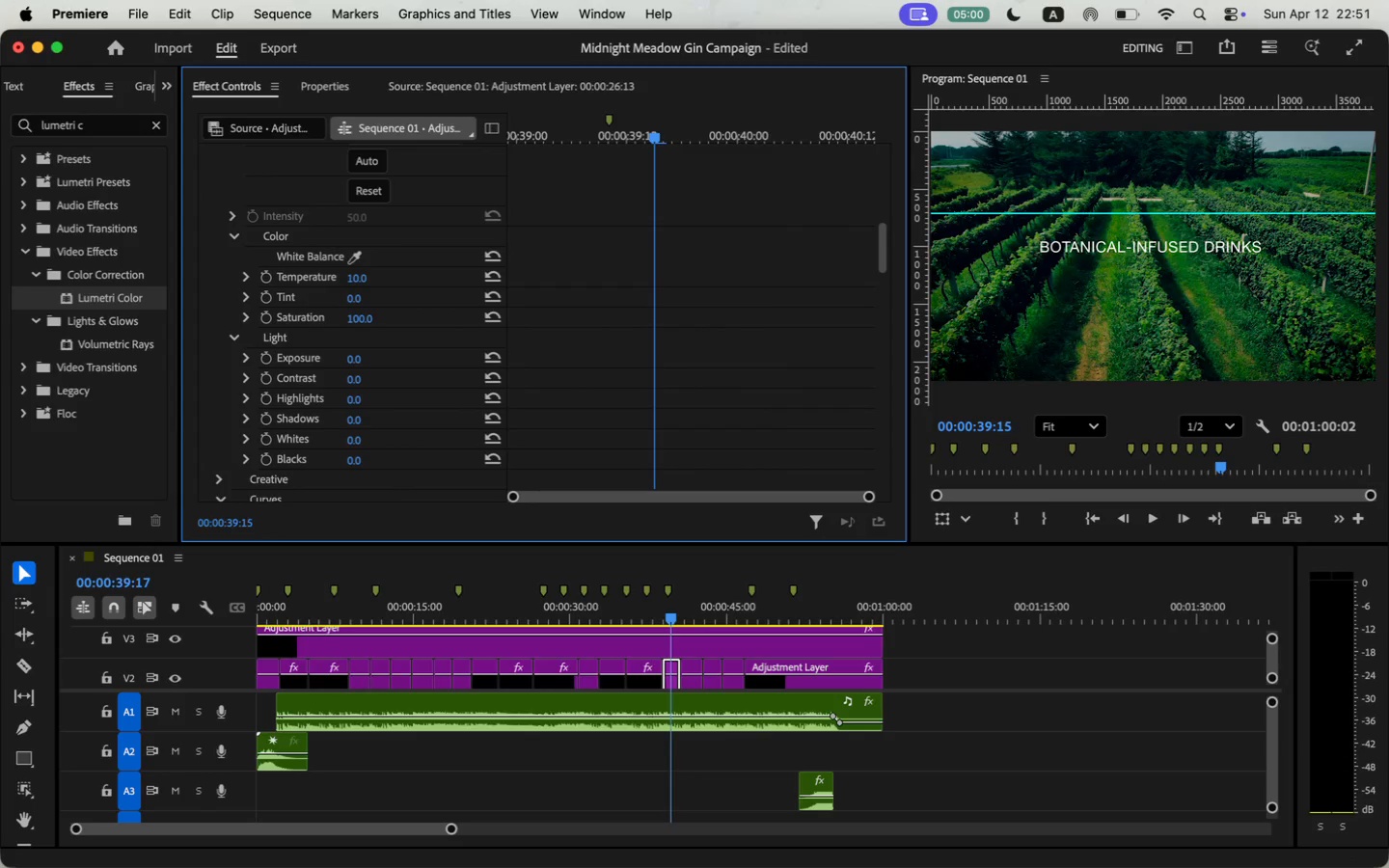 
key(Enter)
 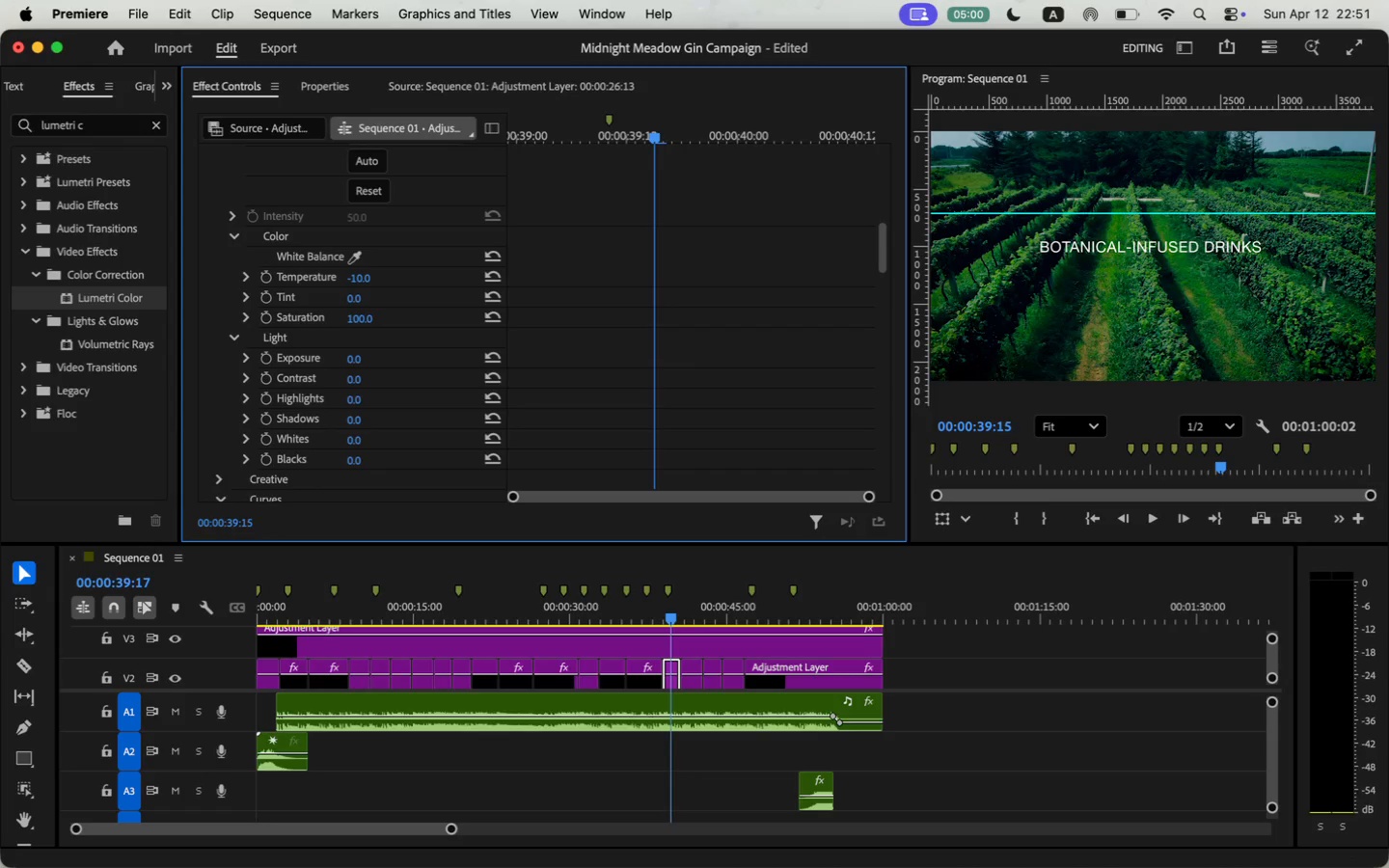 
left_click([349, 283])
 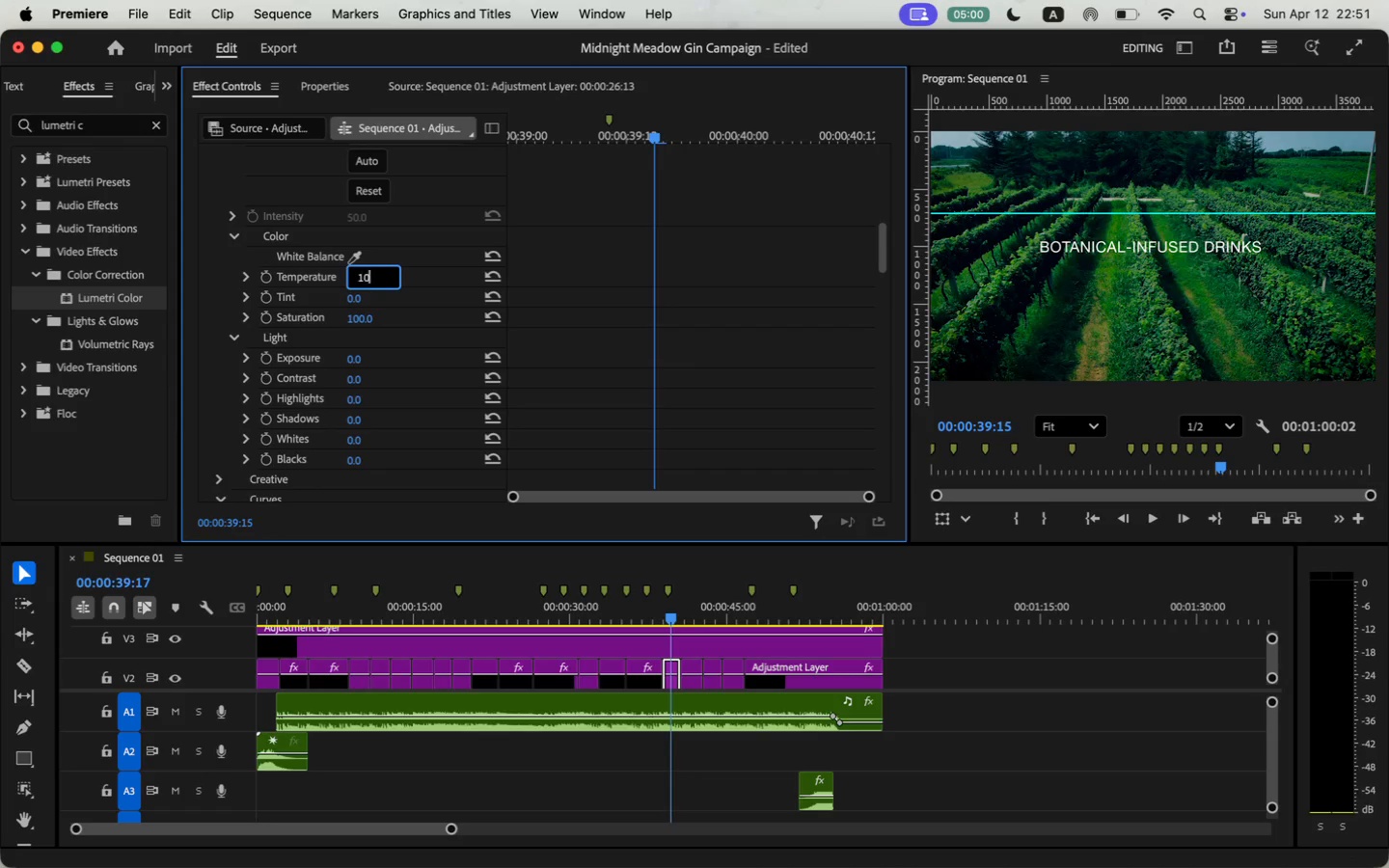 
type(10)
 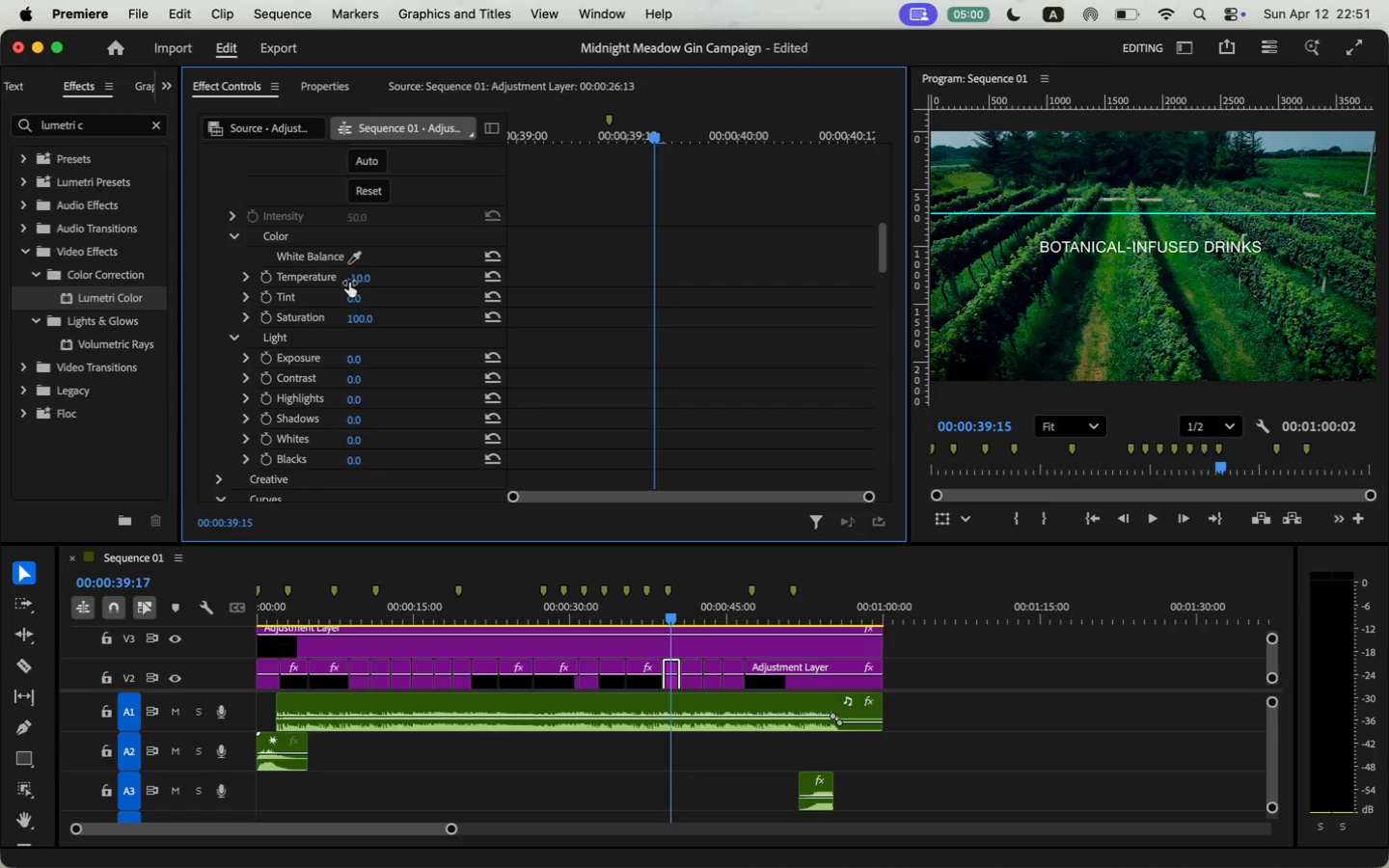 
key(Enter)
 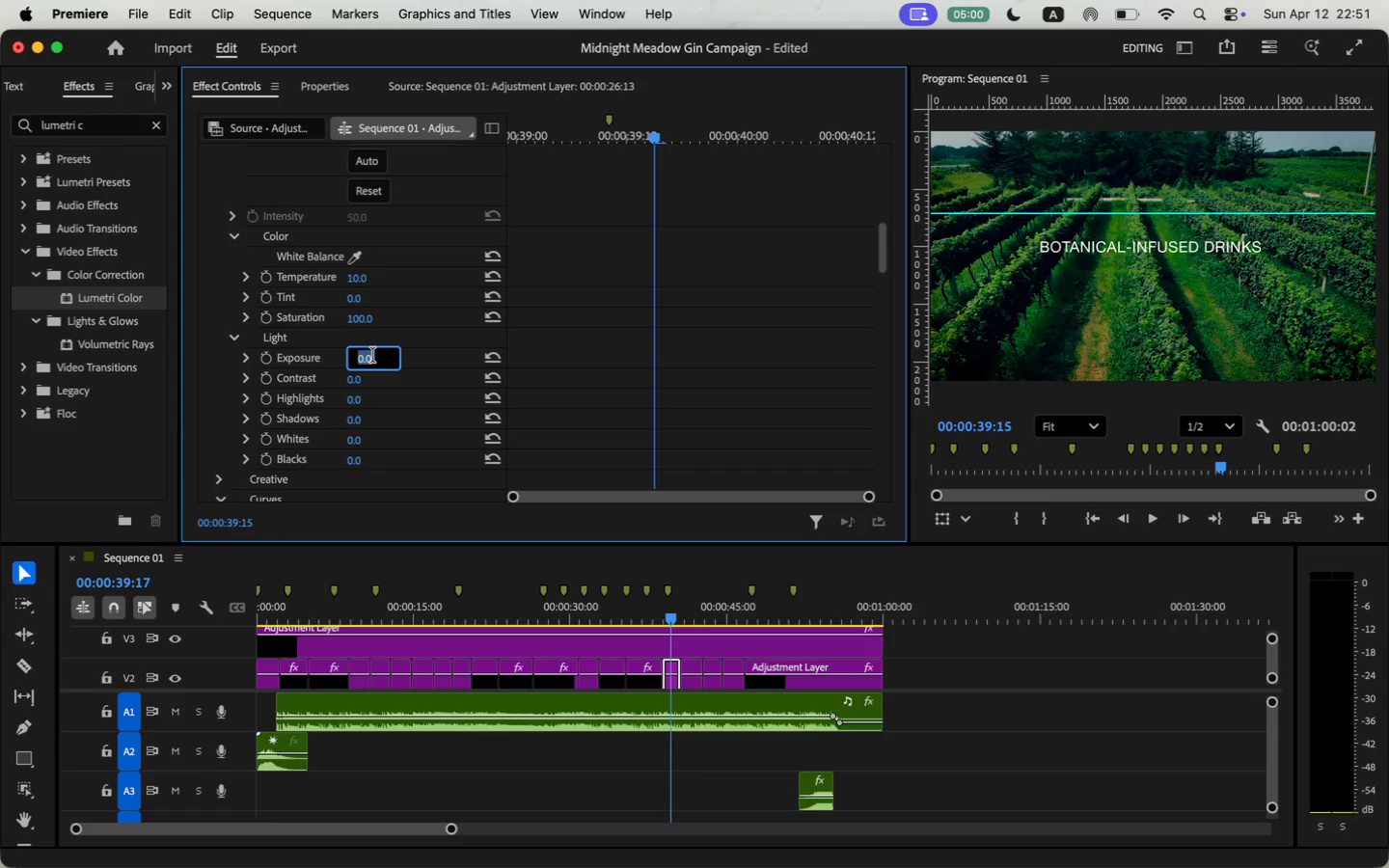 
key(1)
 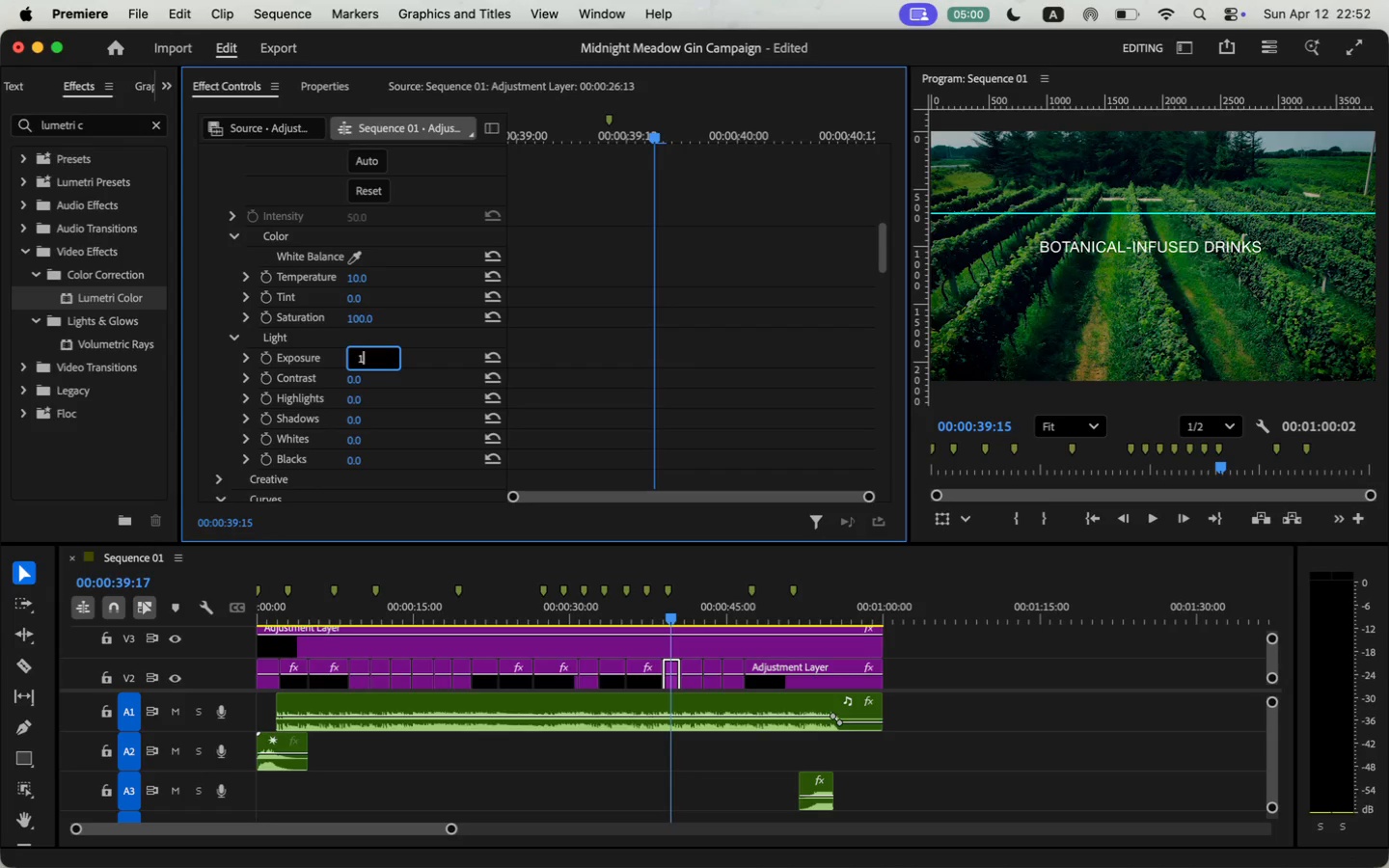 
key(Enter)
 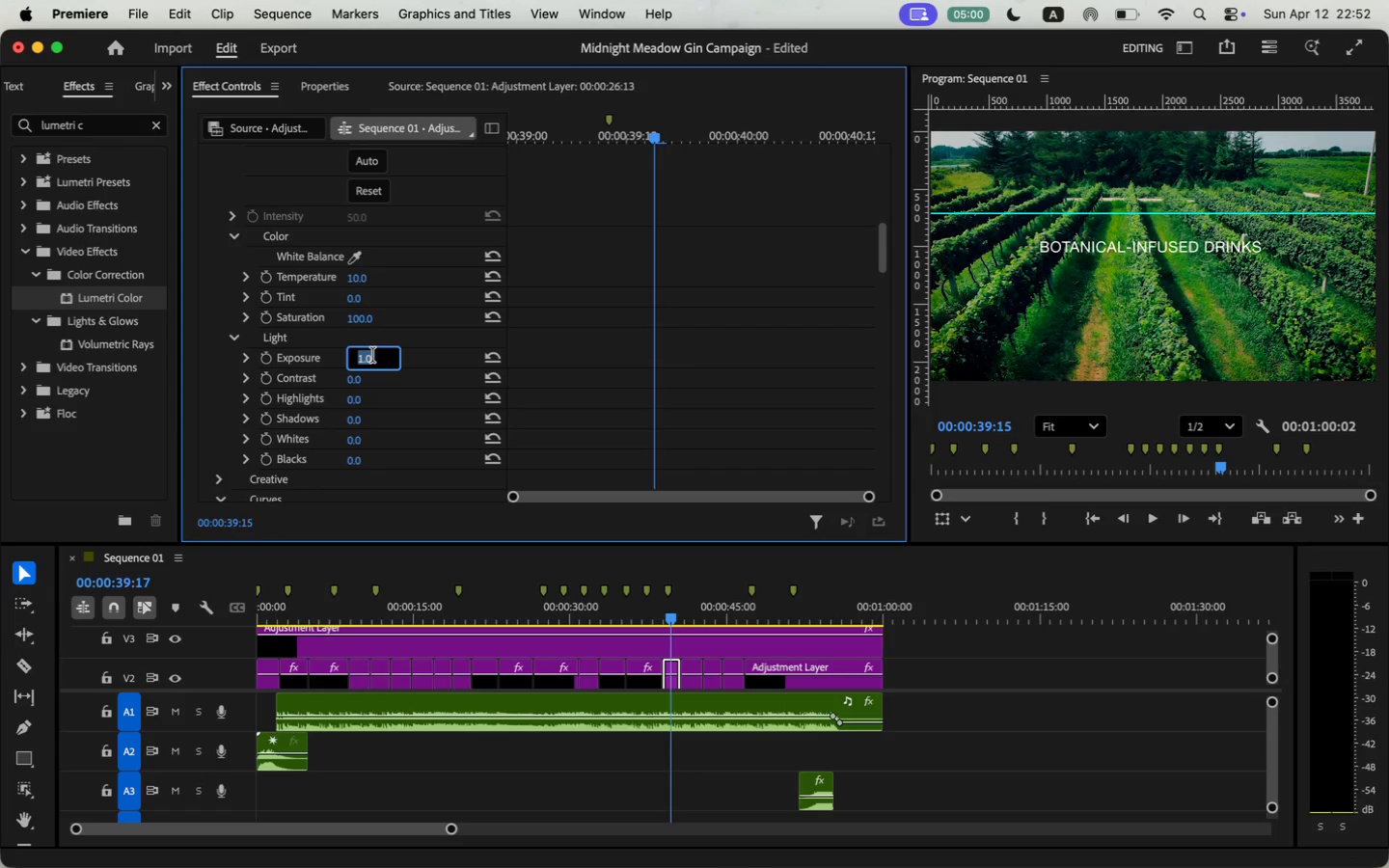 
key(0)
 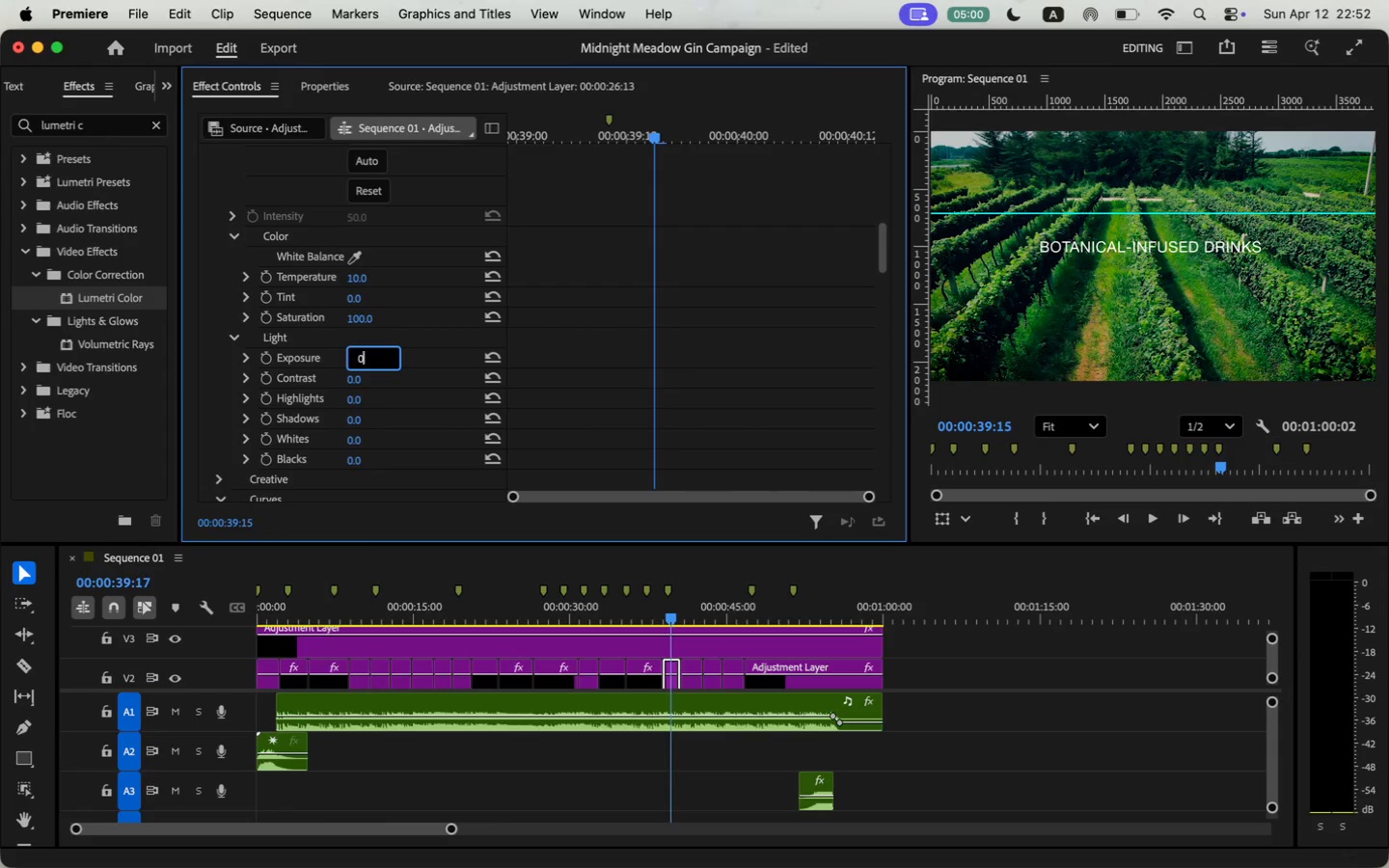 
key(Period)
 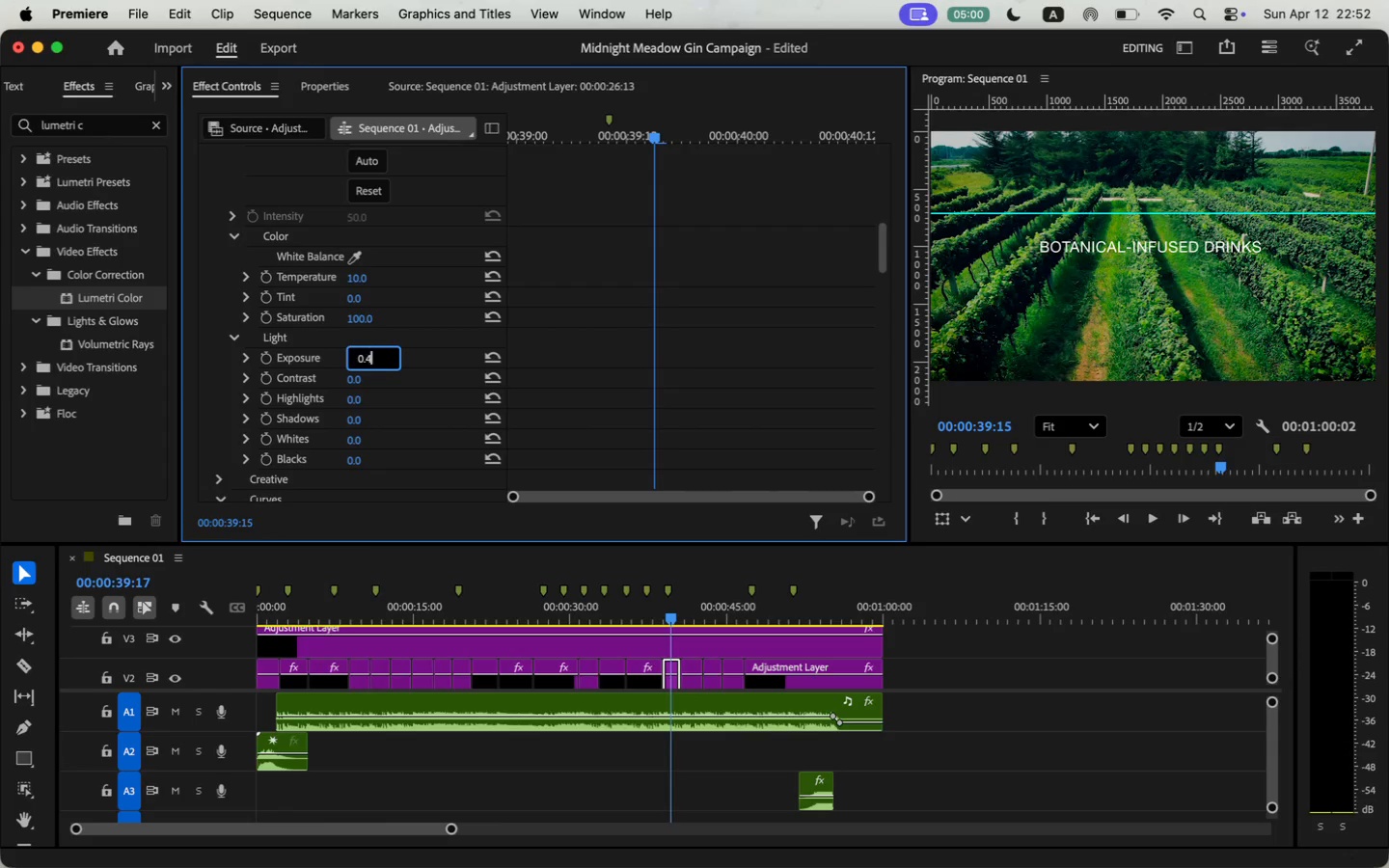 
key(4)
 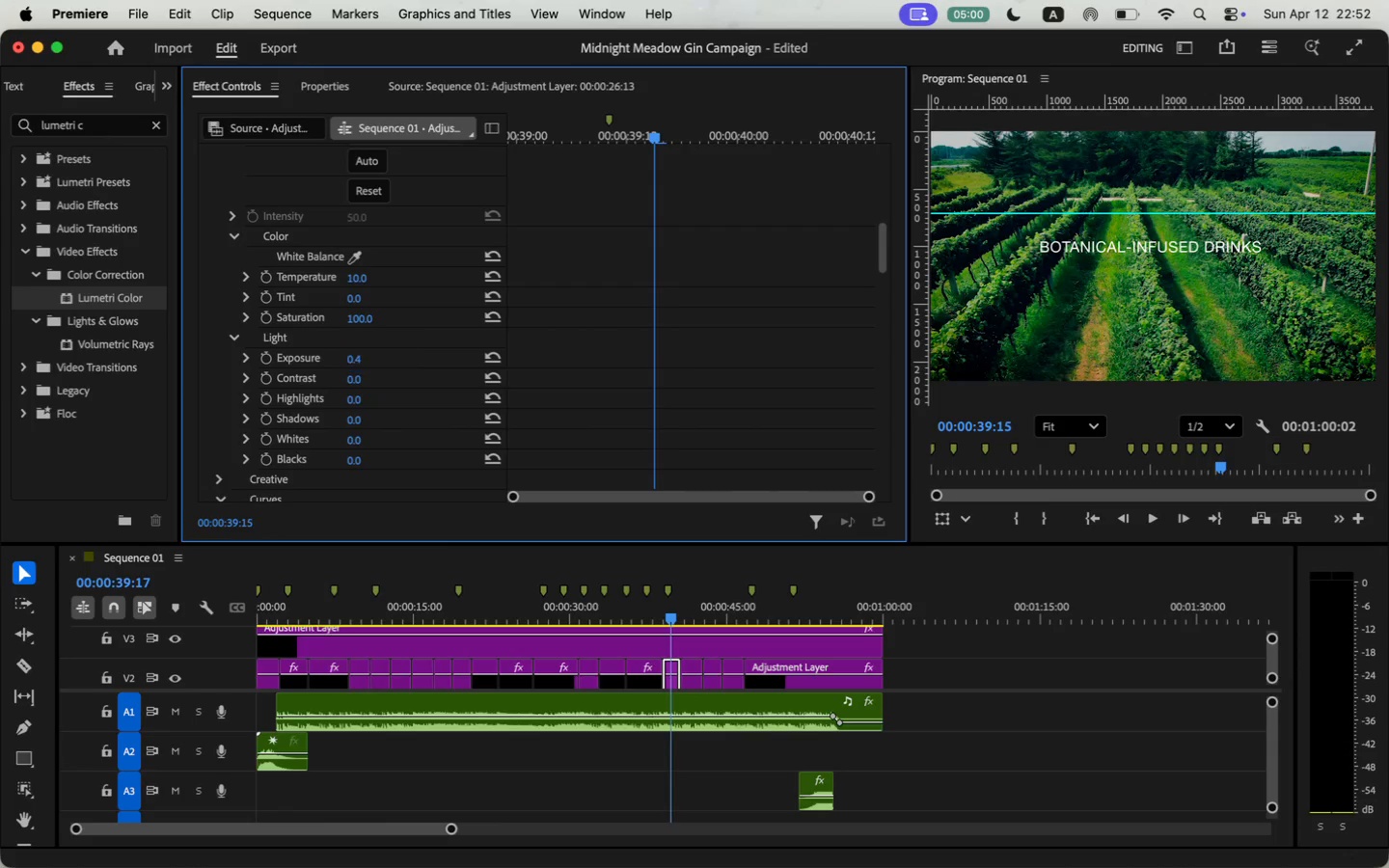 
key(Enter)
 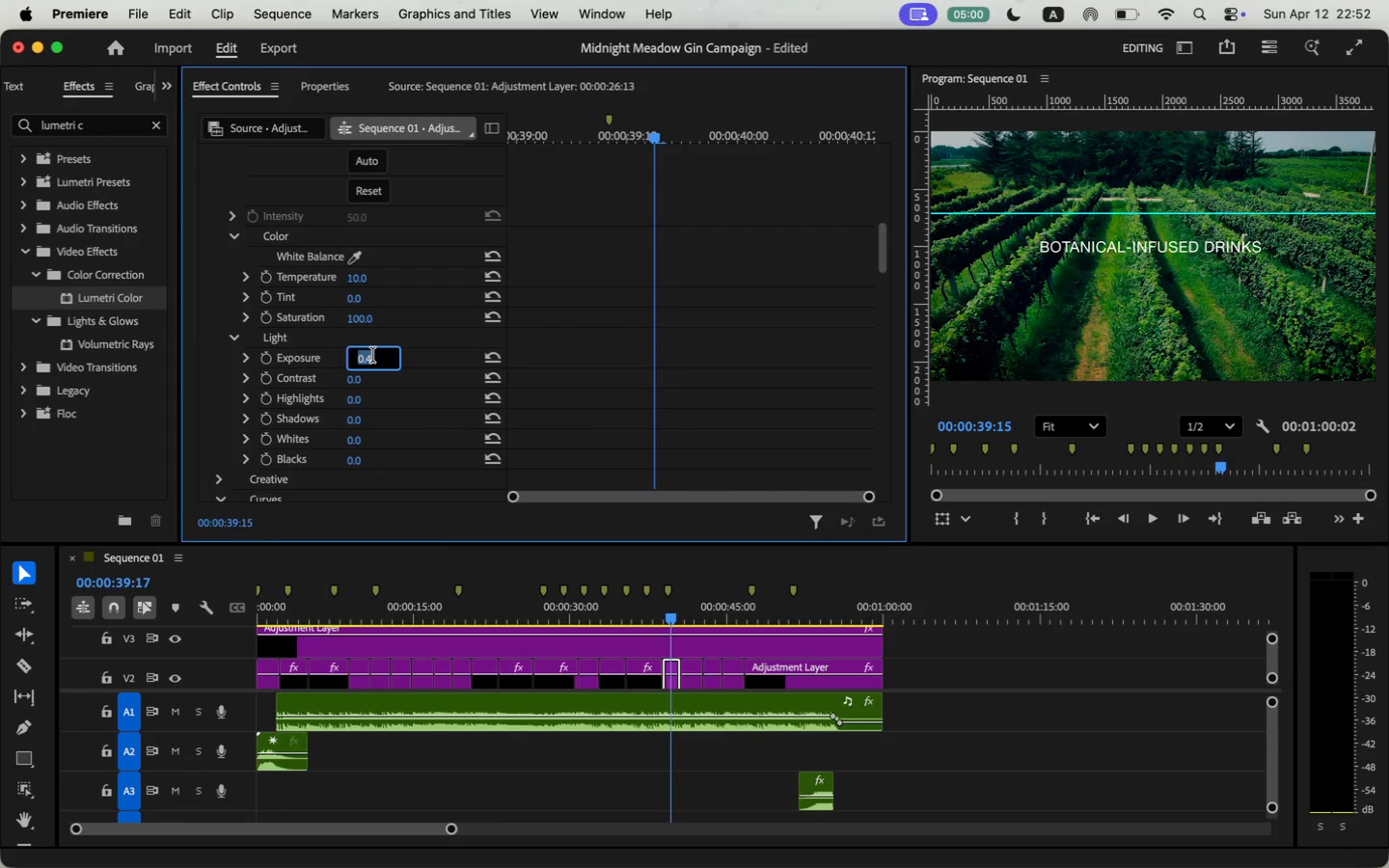 
key(0)
 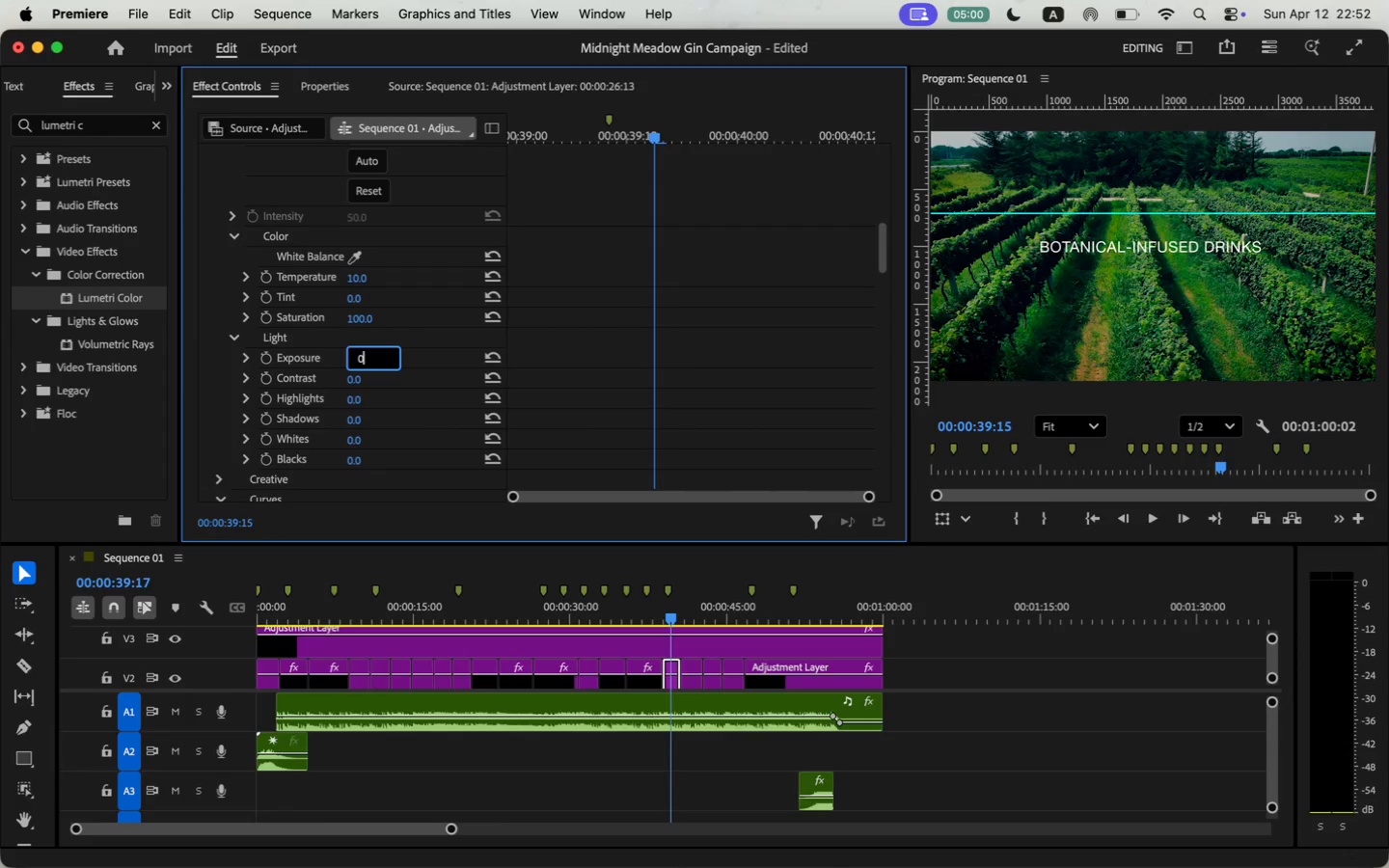 
key(Period)
 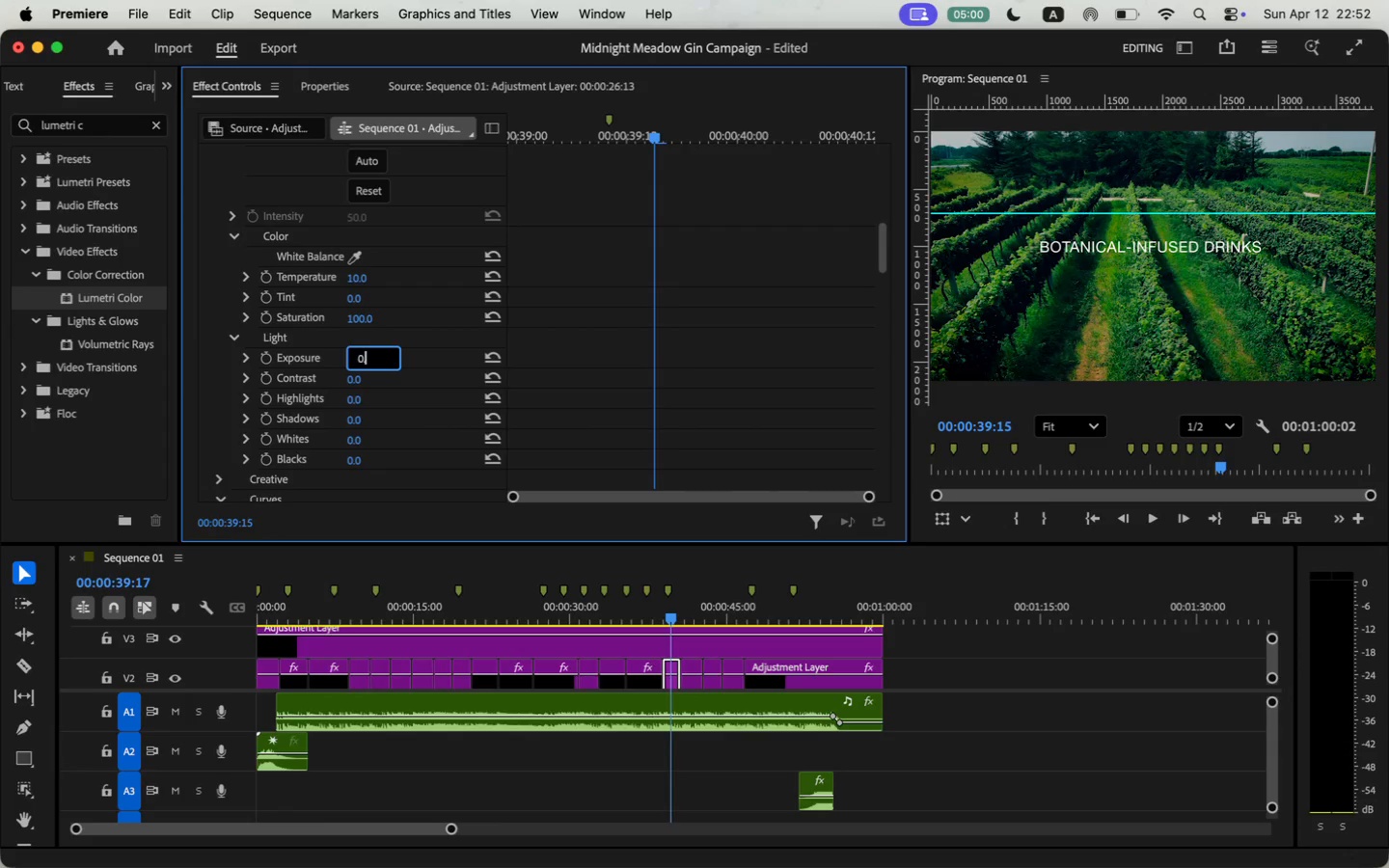 
key(7)
 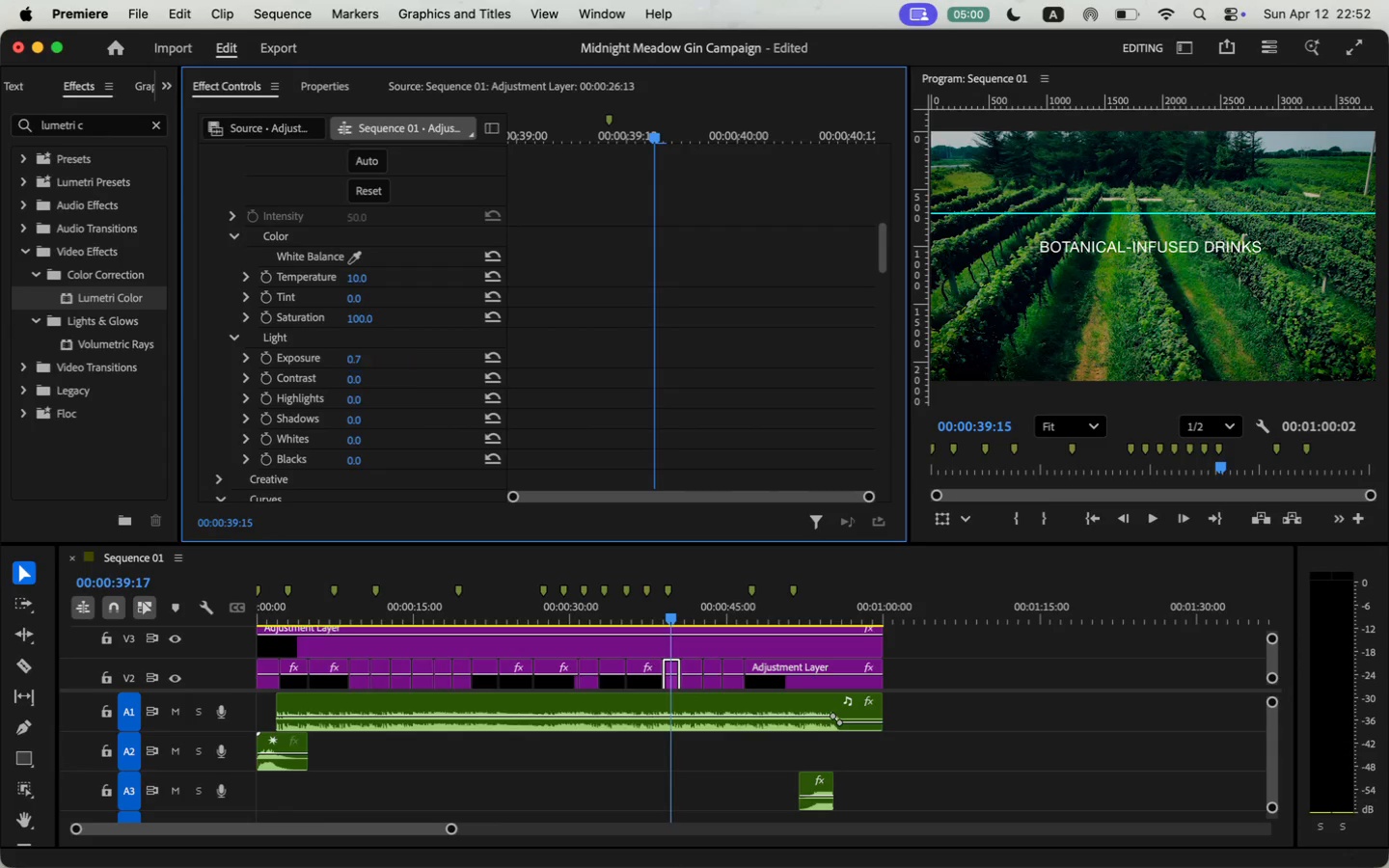 
key(Enter)
 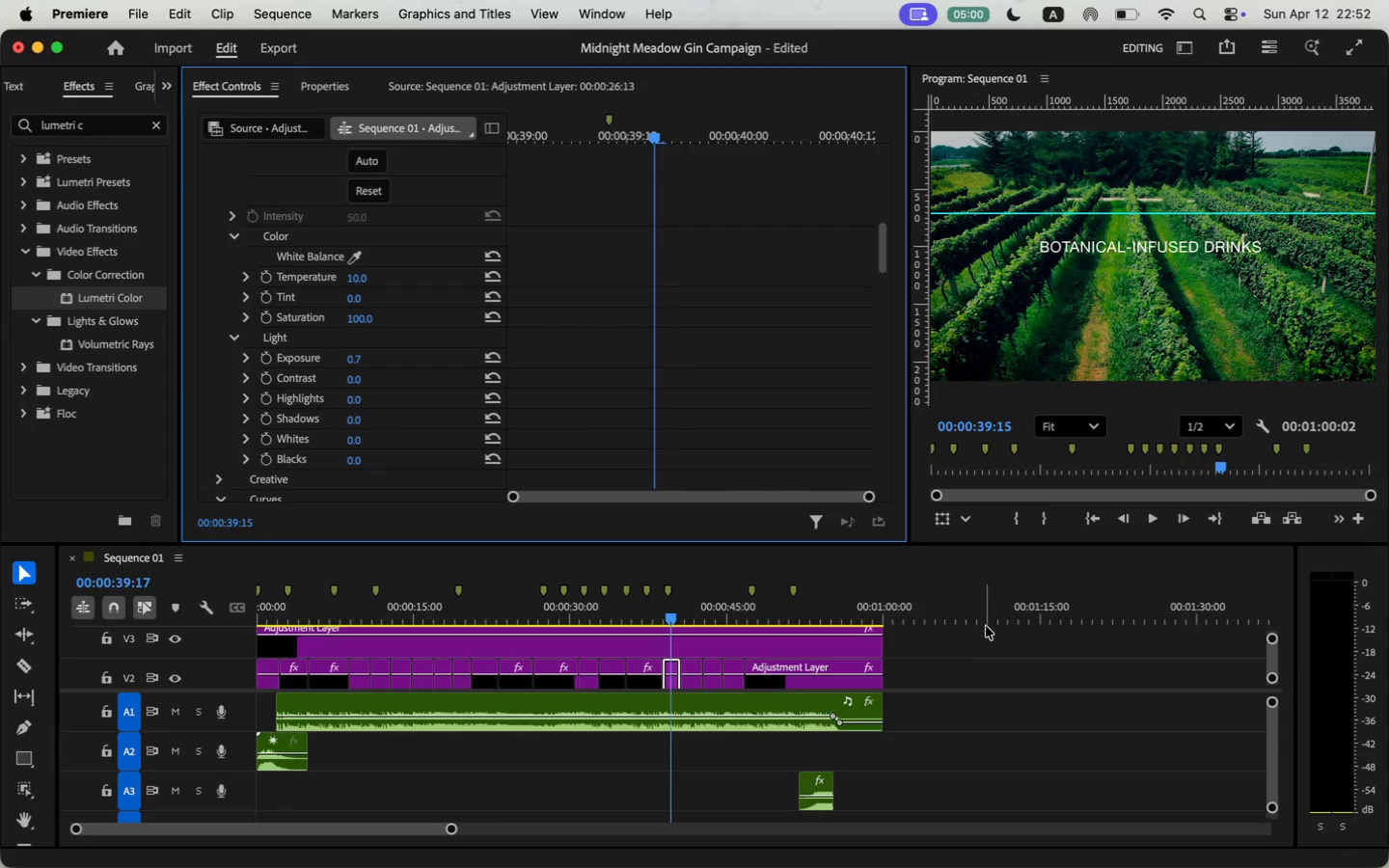 
type(-10)
 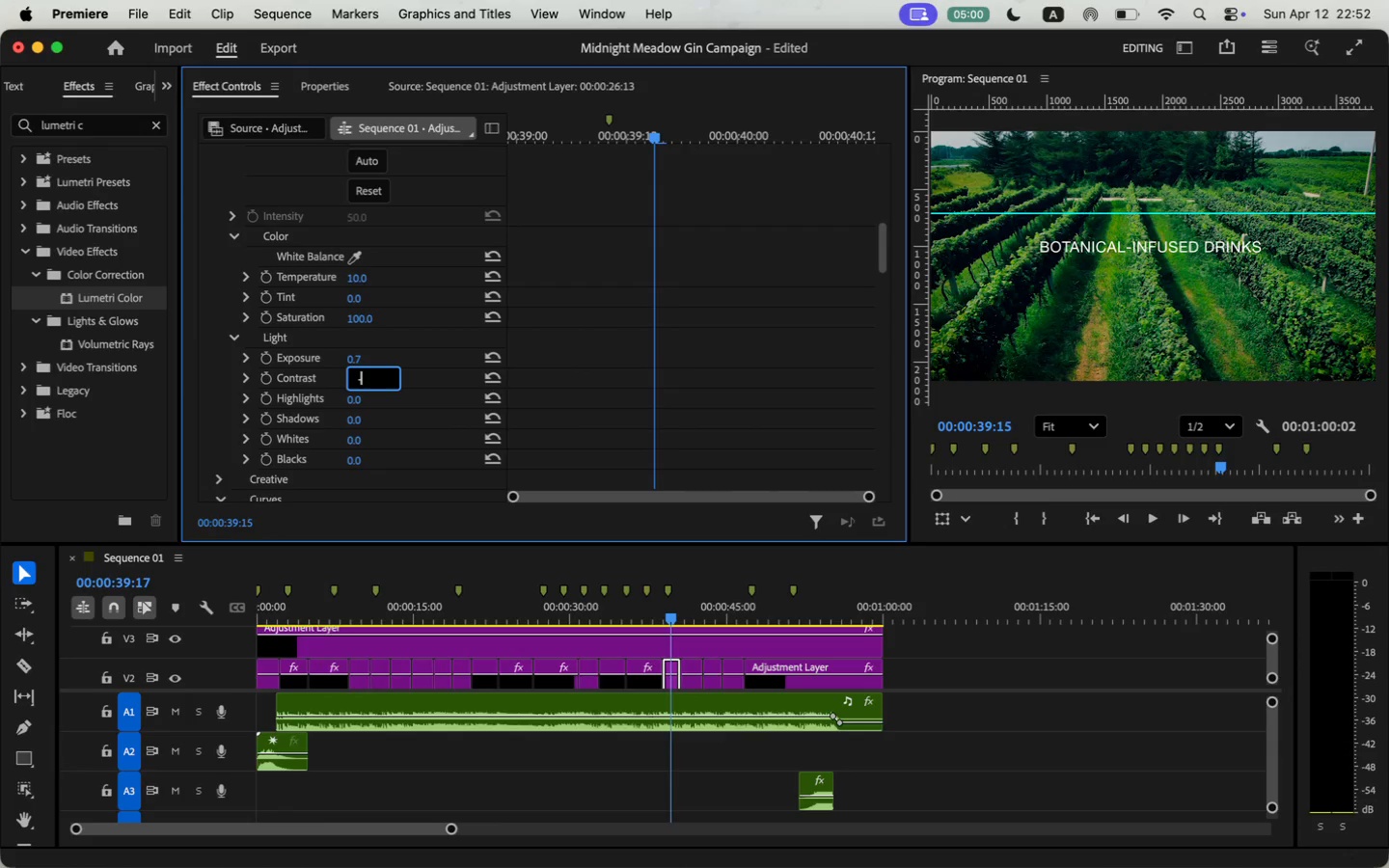 
key(Enter)
 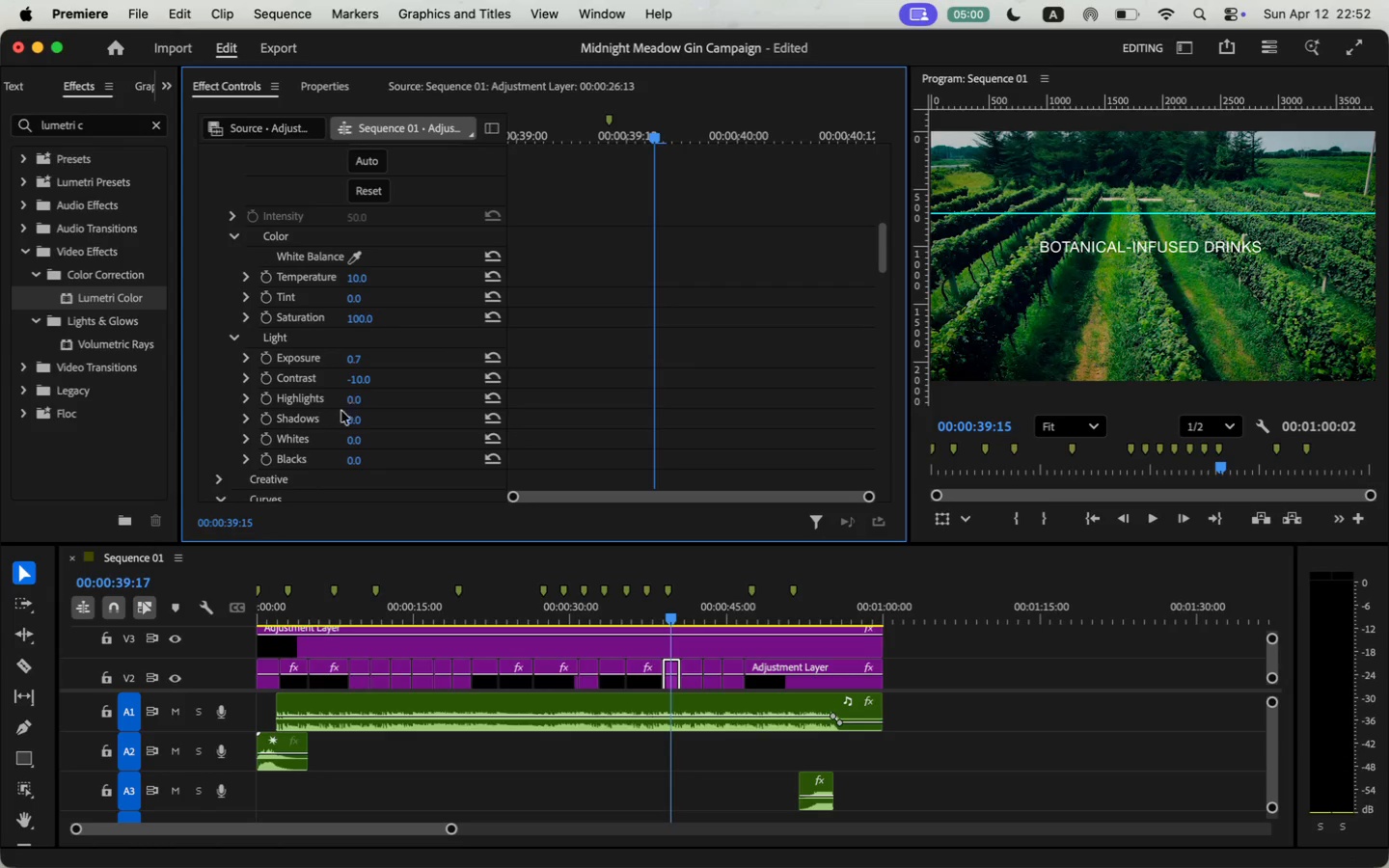 
mouse_move([400, 415])
 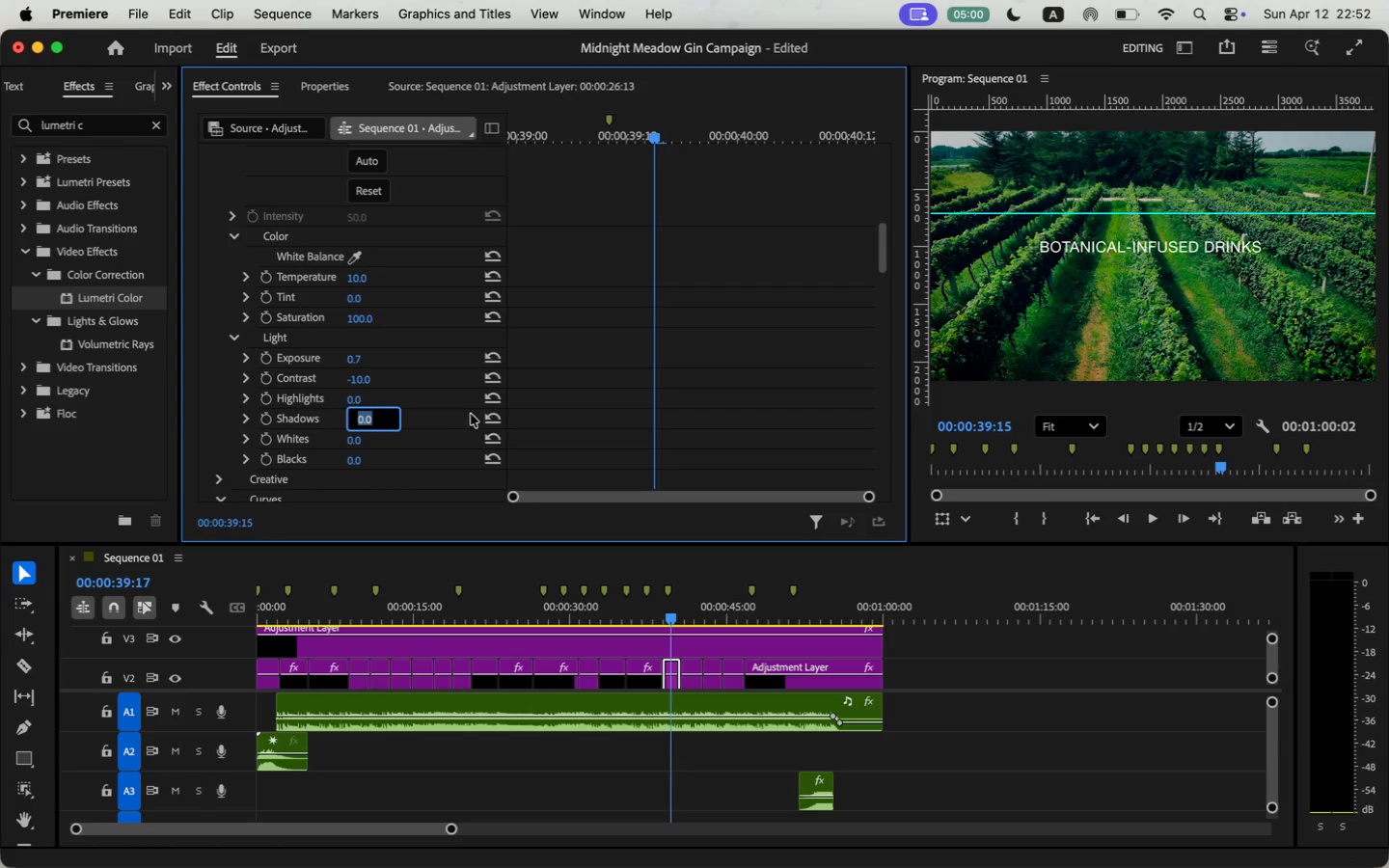 
left_click([471, 414])
 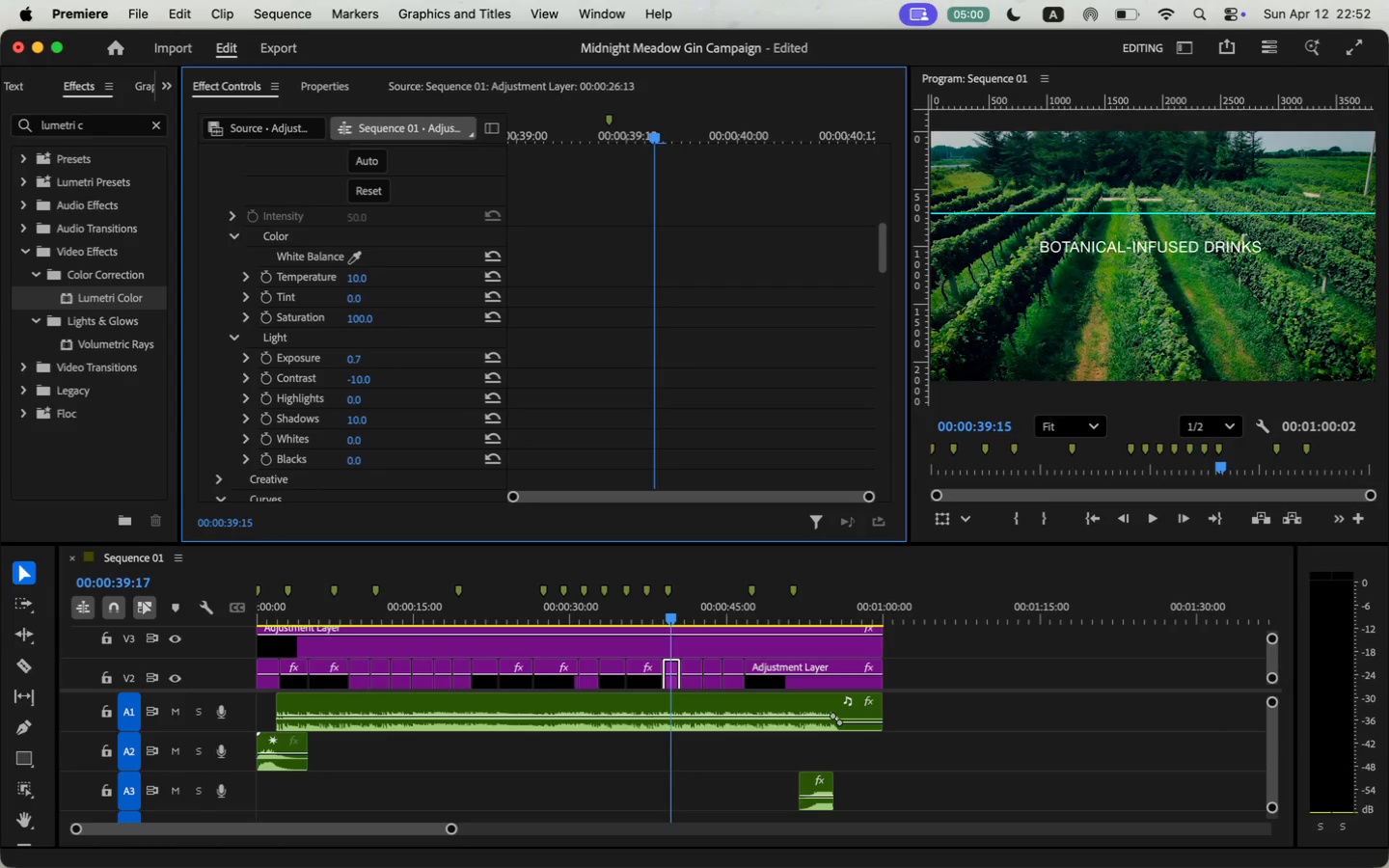 
wait(9.88)
 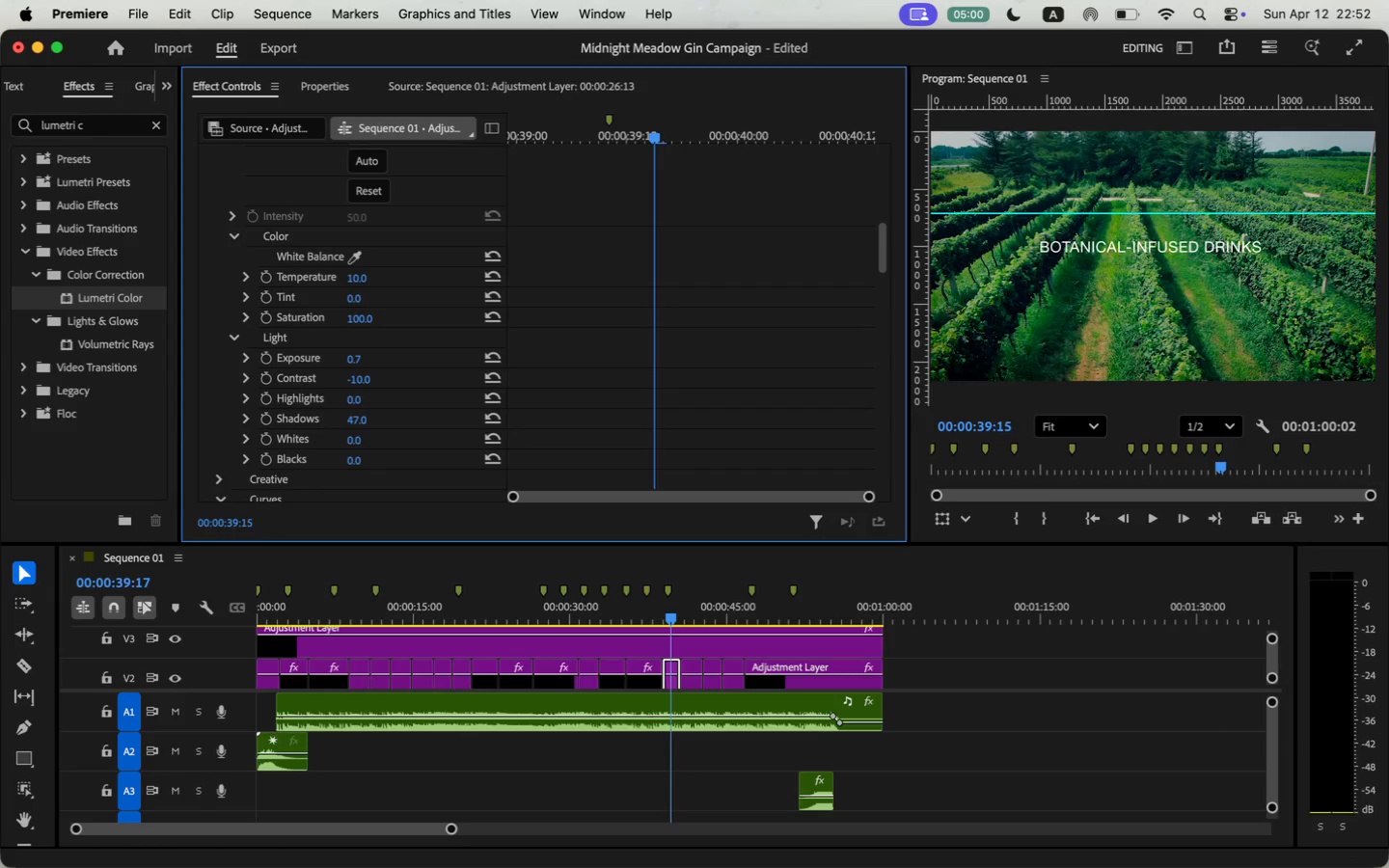 
scroll: coordinate [695, 665], scroll_direction: down, amount: 5.0
 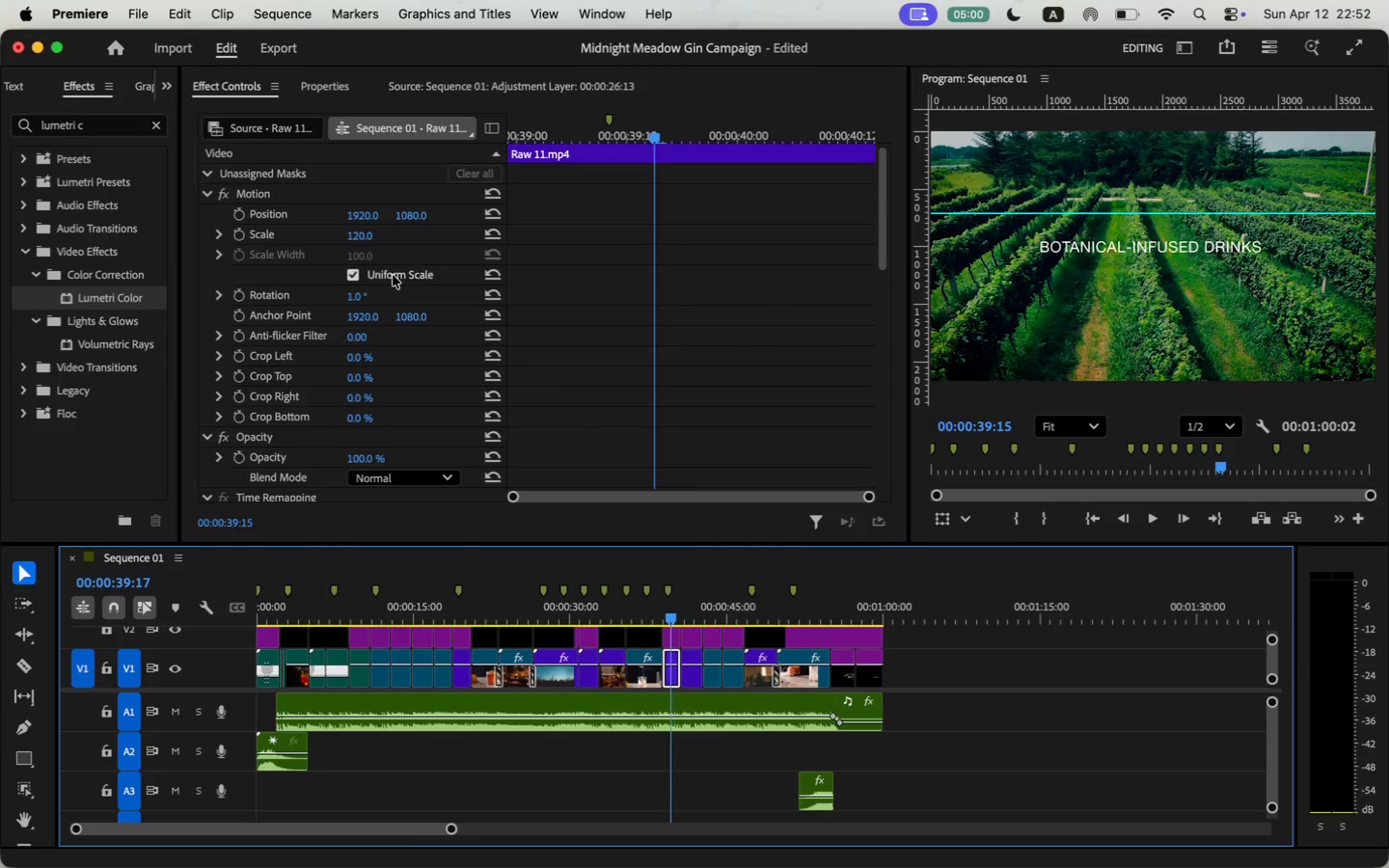 
left_click([361, 296])
 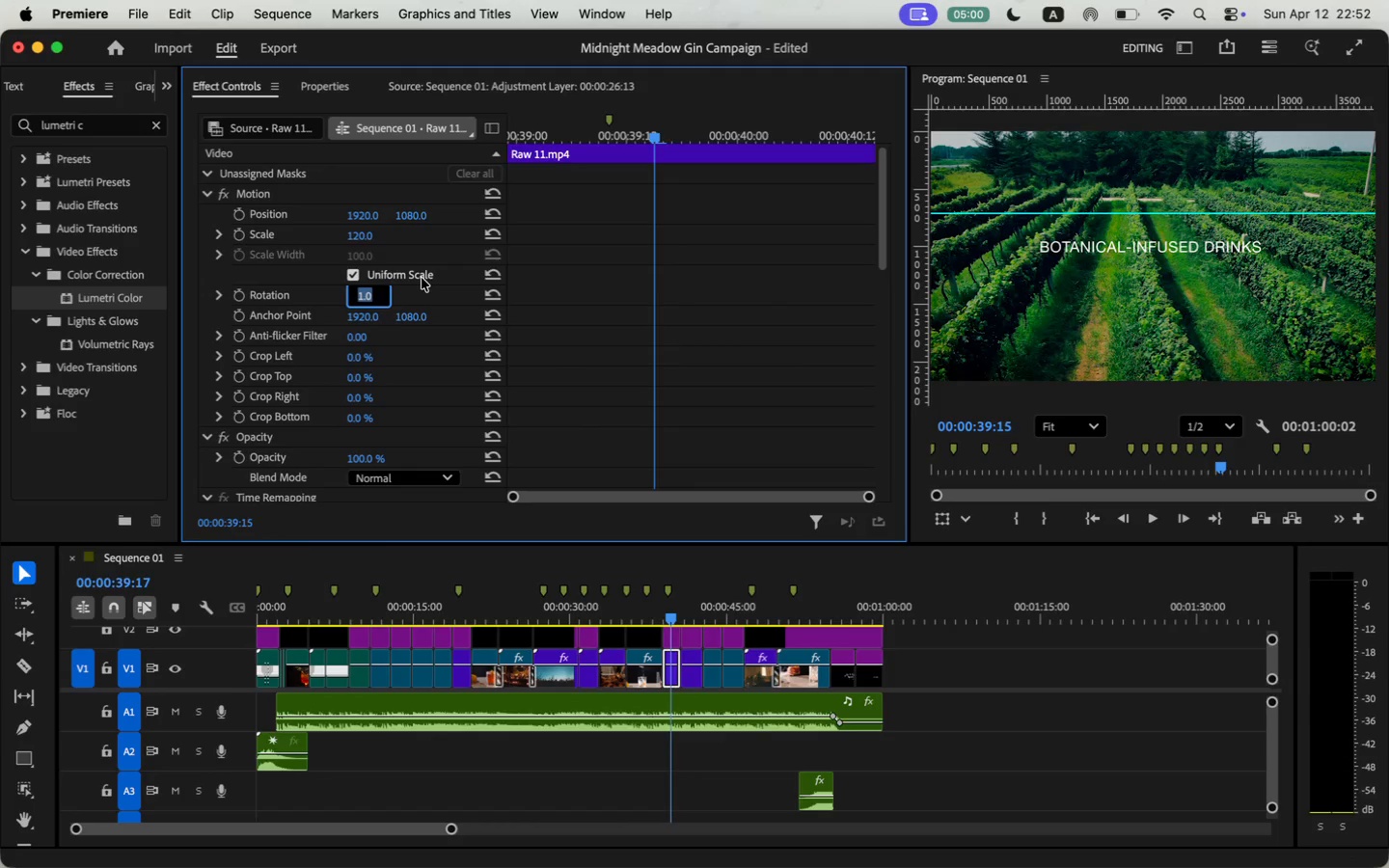 
key(1)
 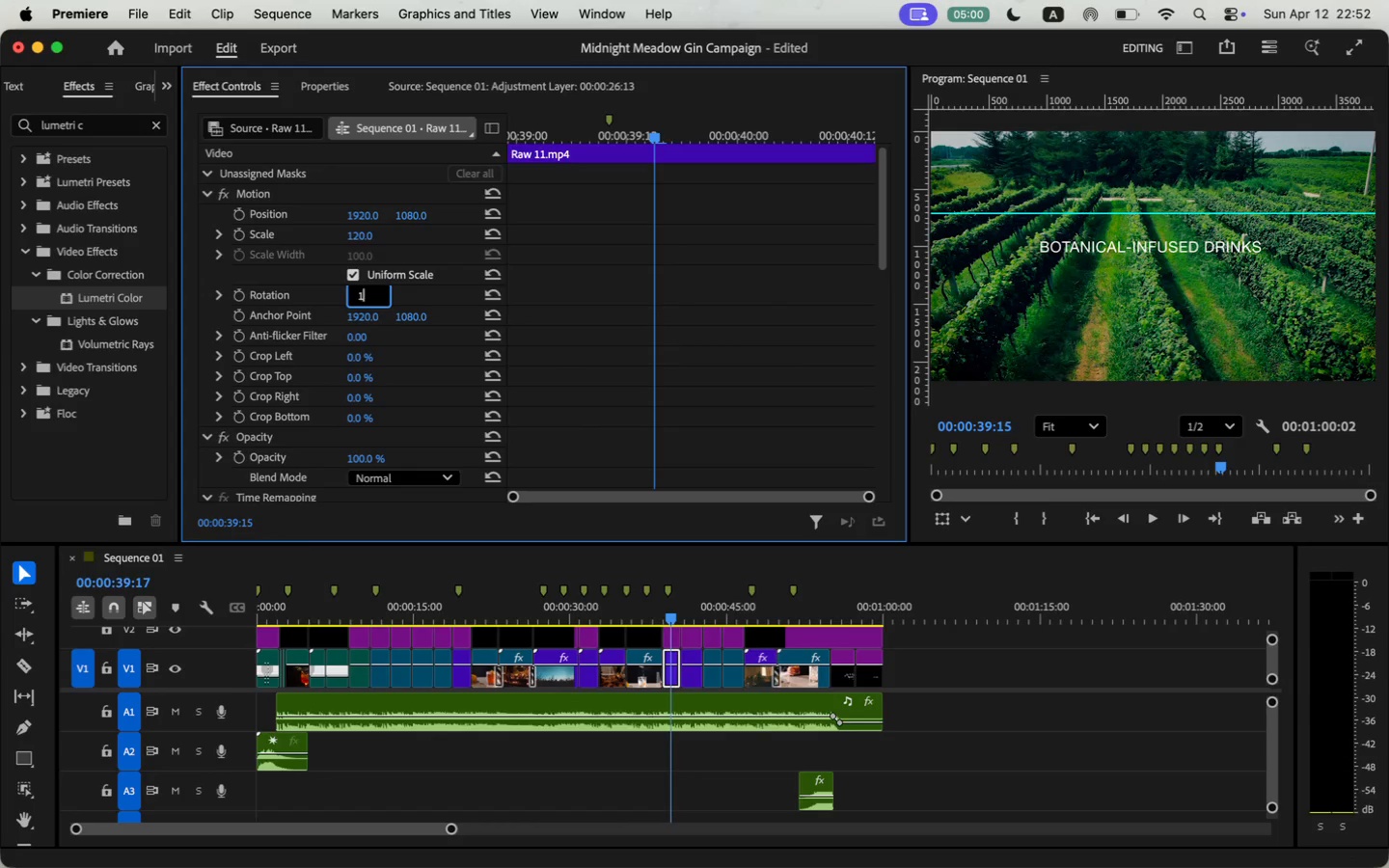 
key(Period)
 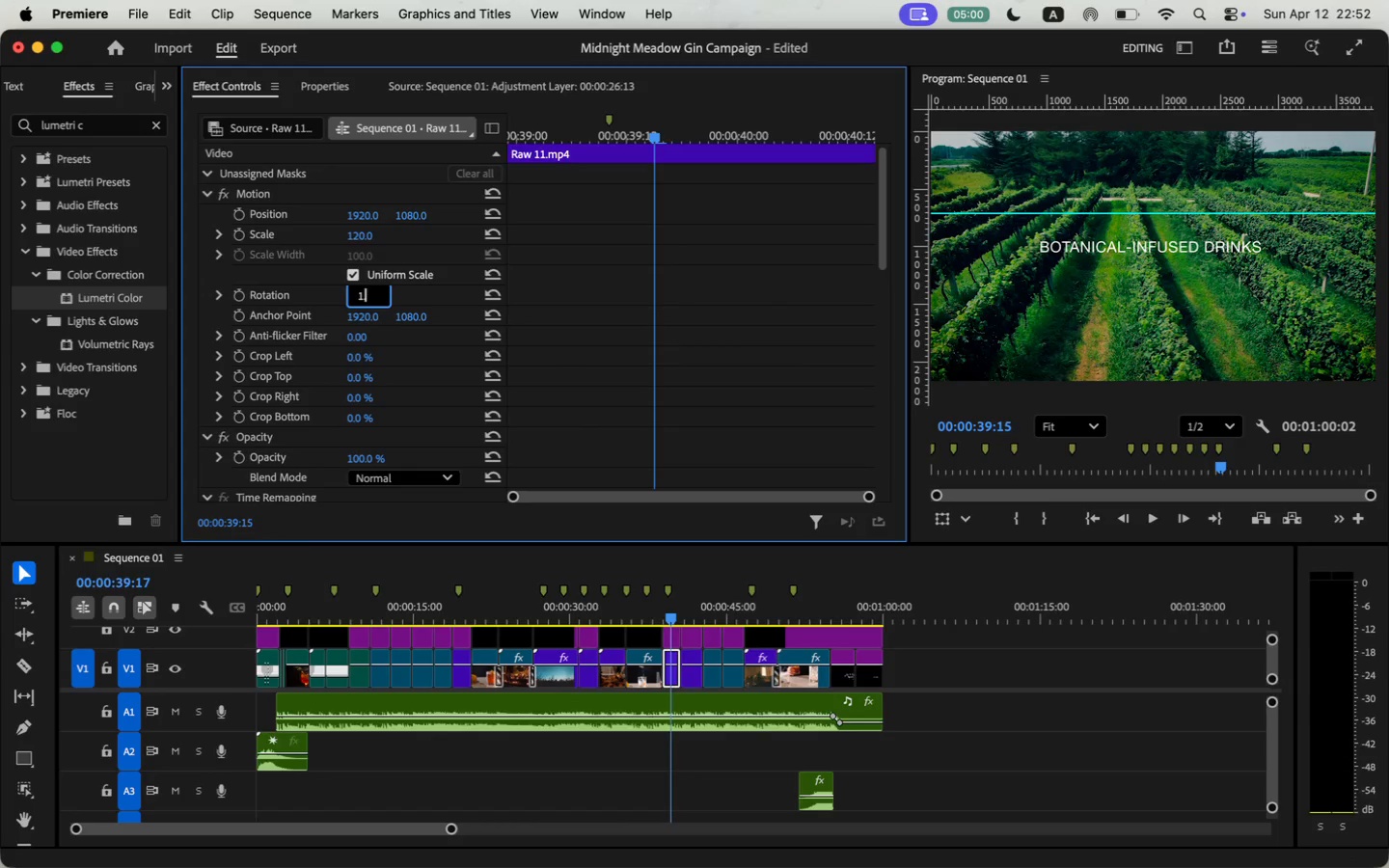 
key(2)
 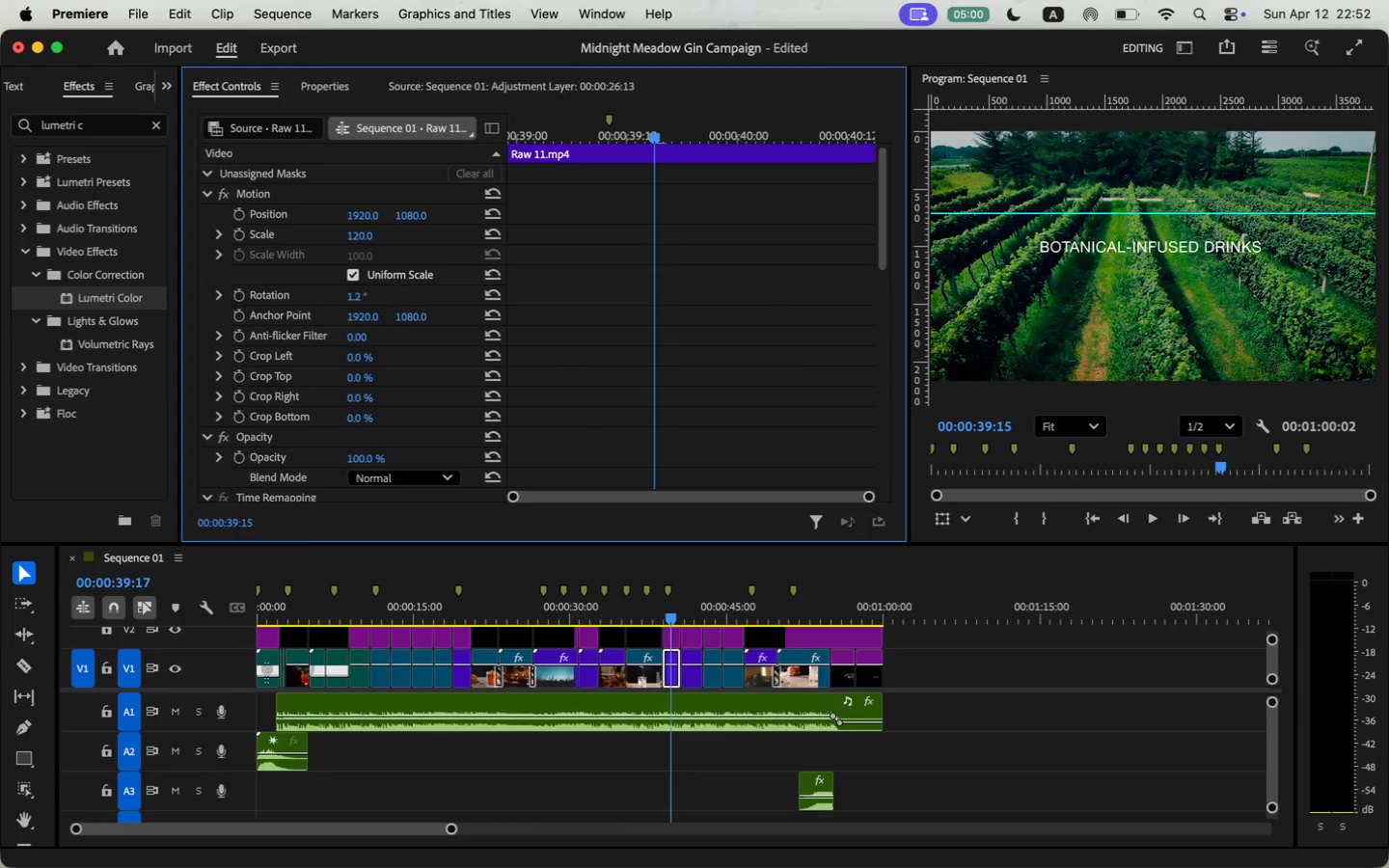 
key(Enter)
 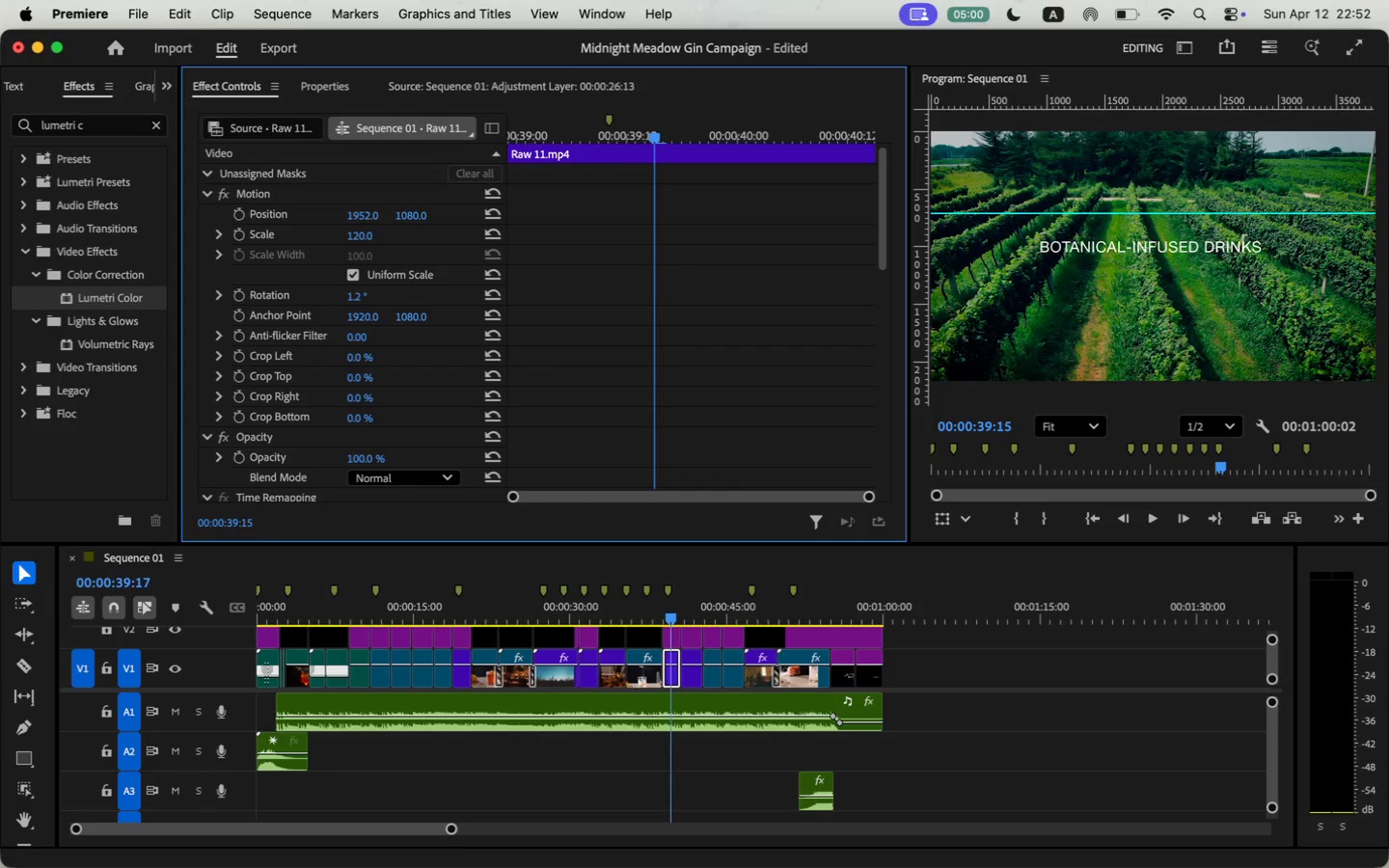 
wait(8.75)
 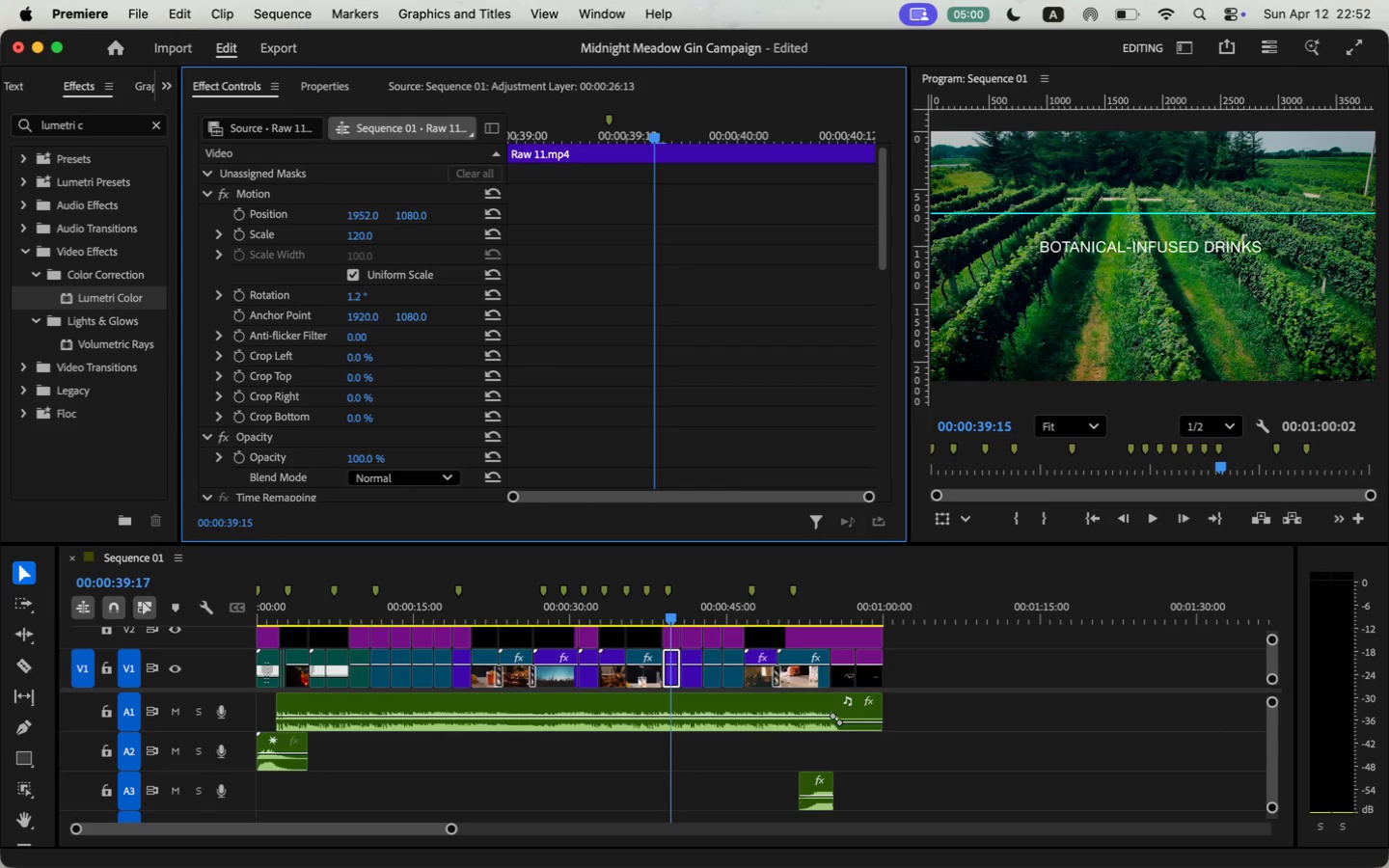 
key(Space)
 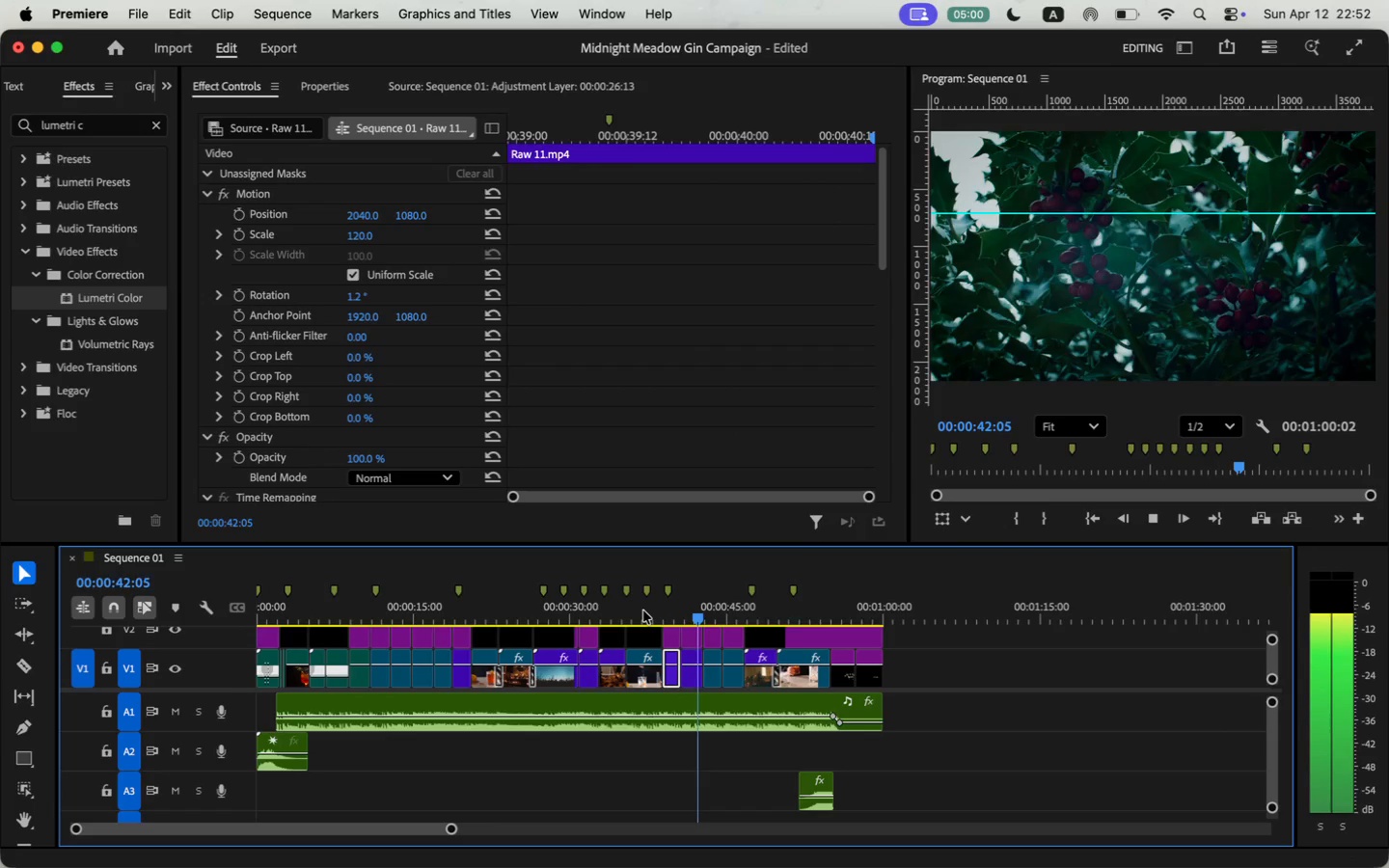 
wait(7.91)
 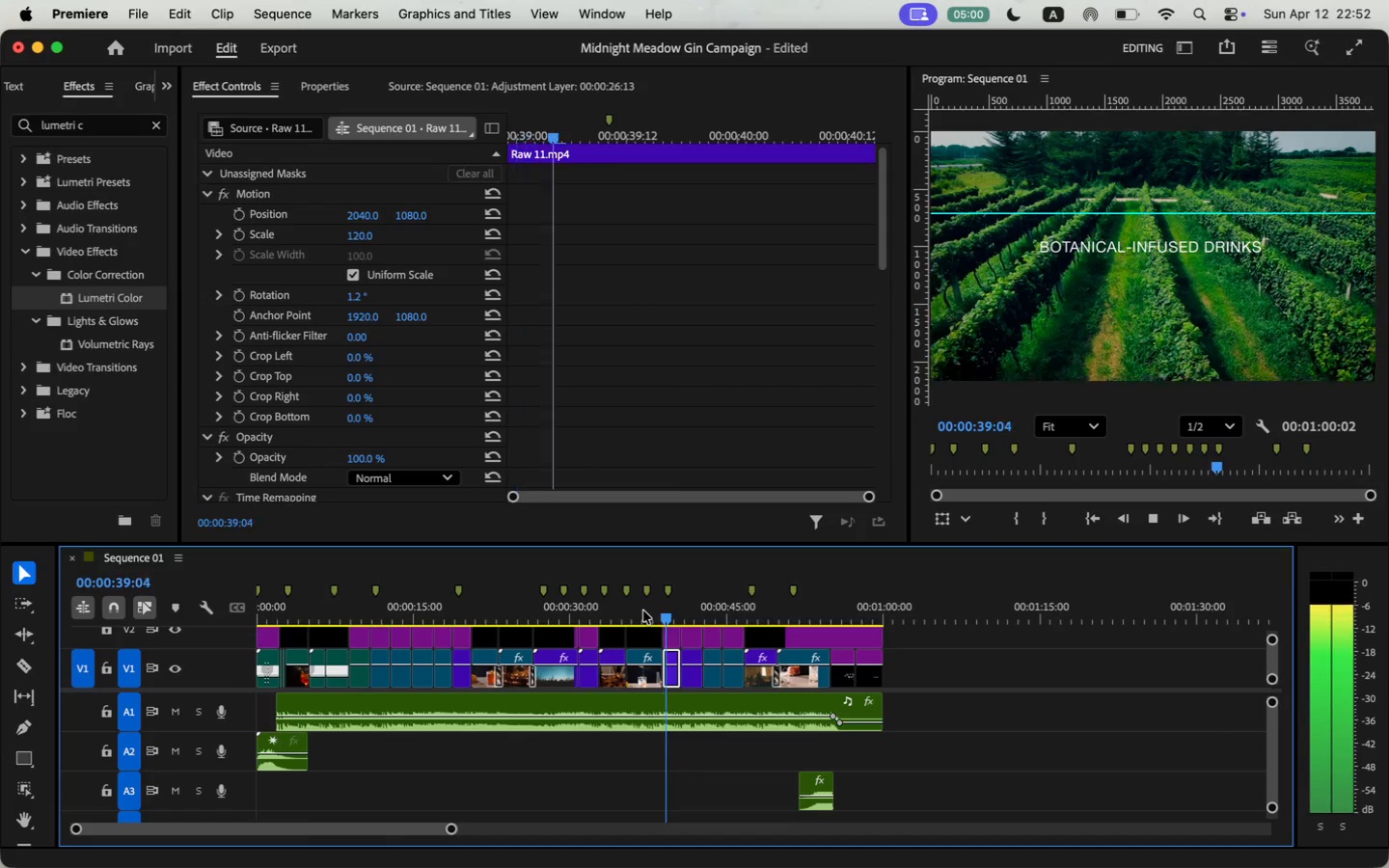 
key(Space)
 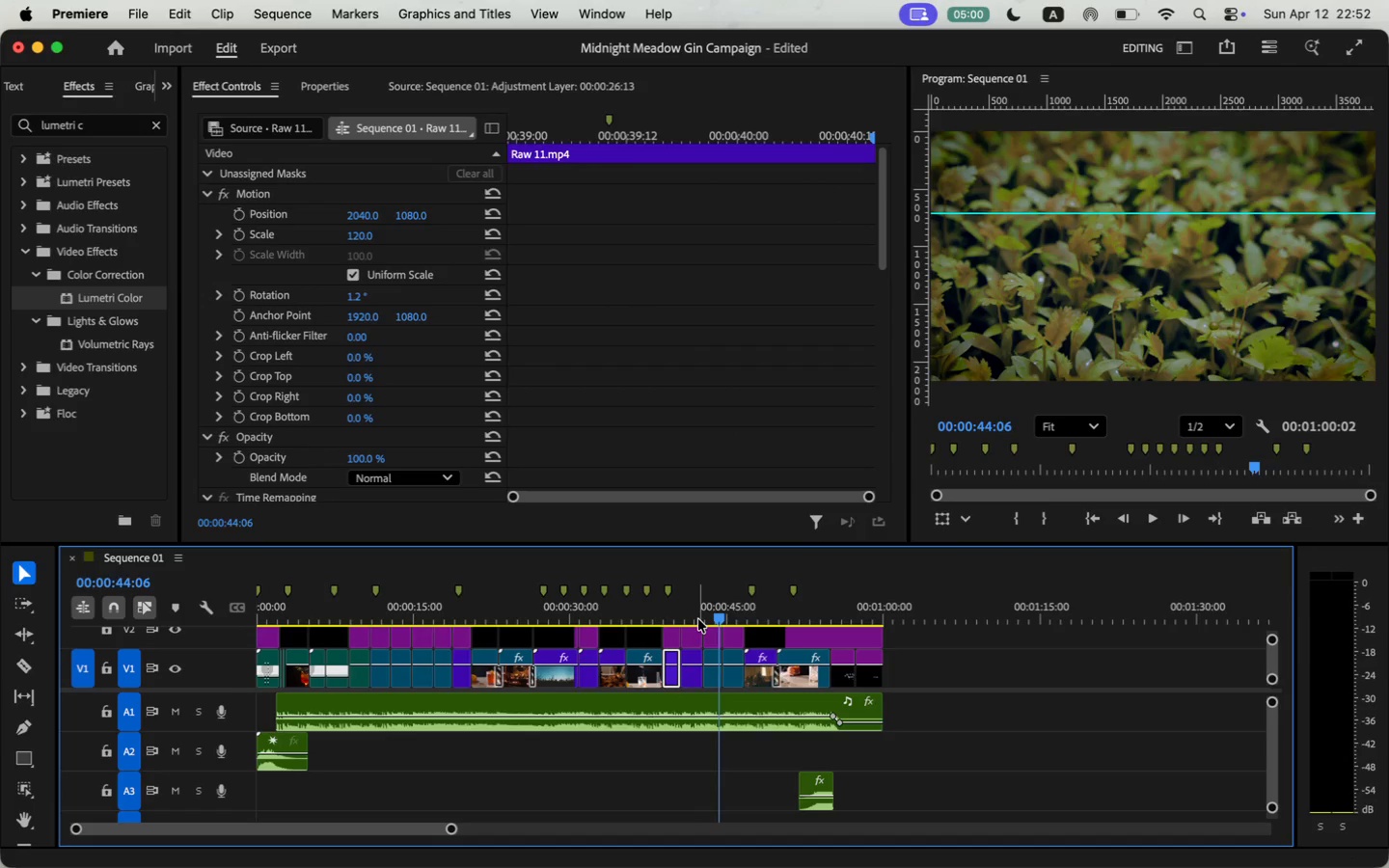 
double_click([698, 645])
 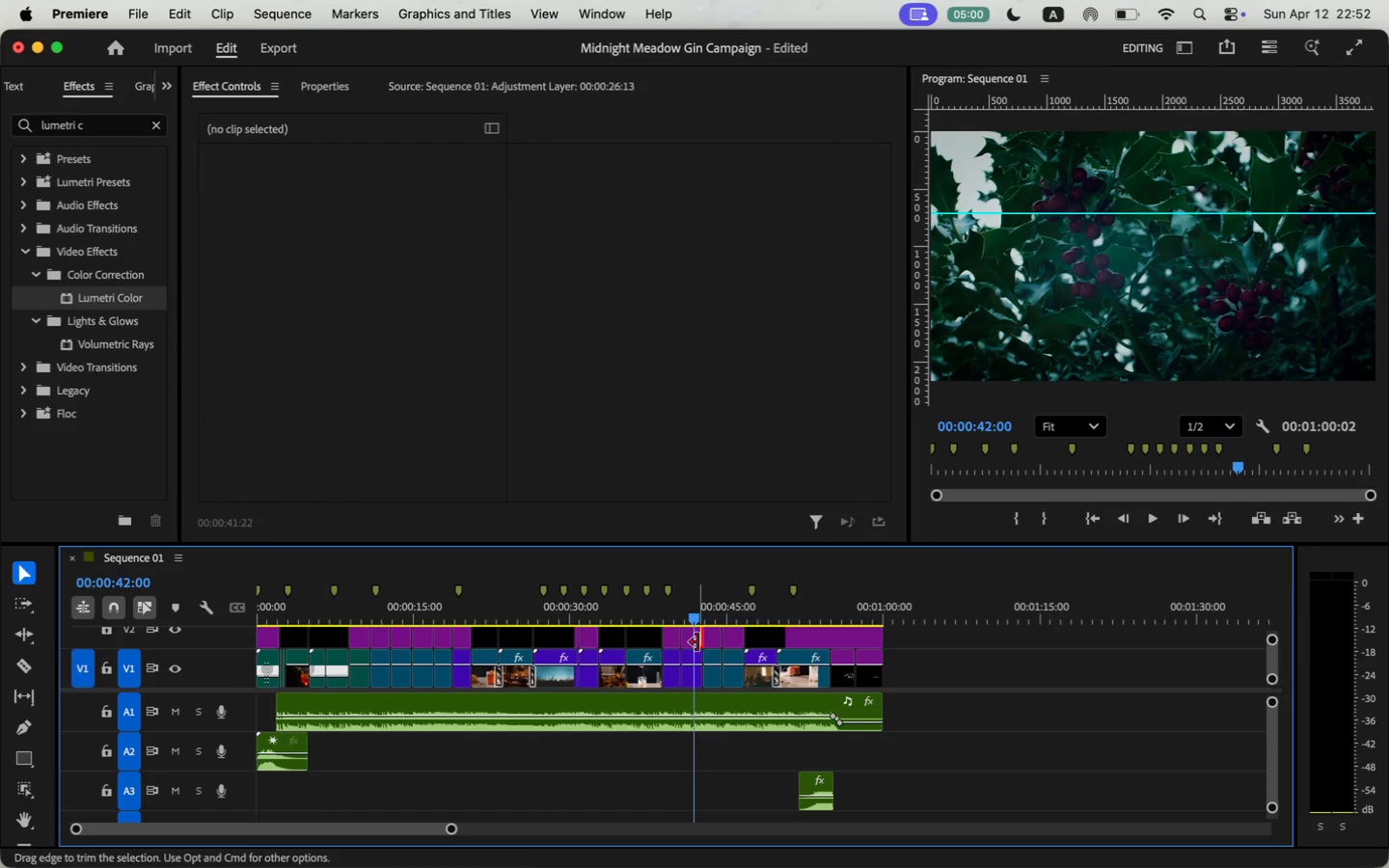 
double_click([693, 640])
 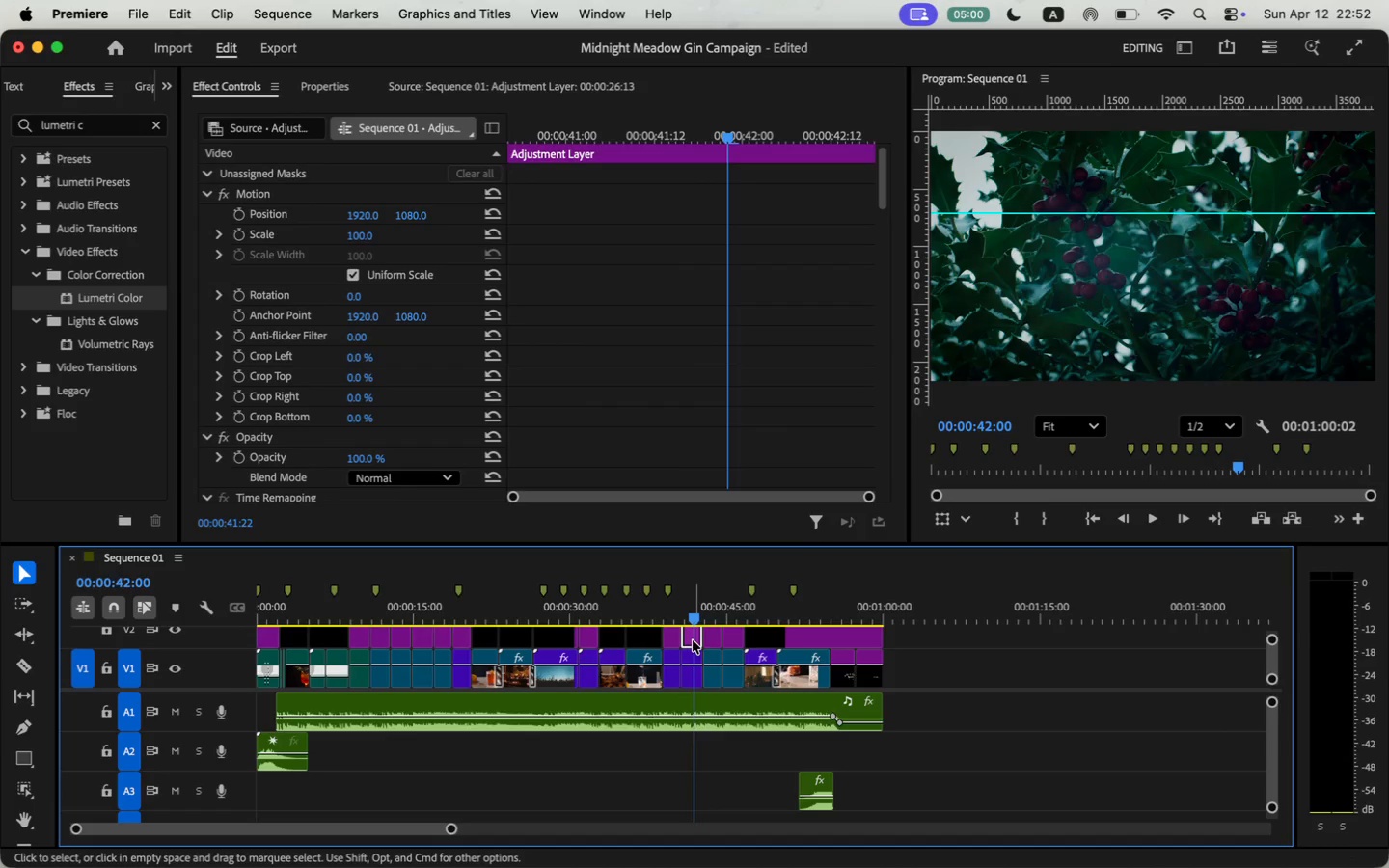 
scroll: coordinate [448, 330], scroll_direction: down, amount: 26.0
 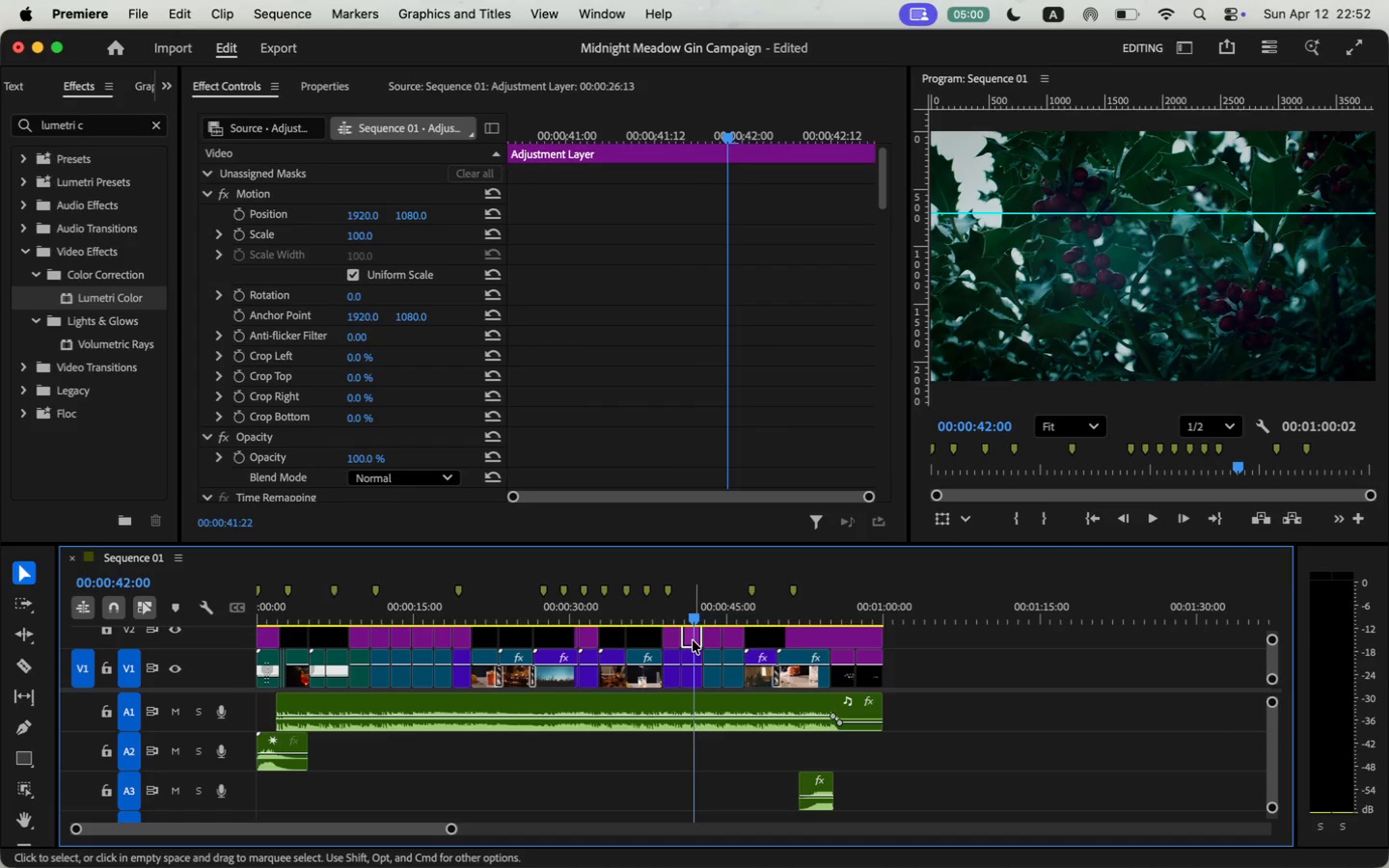 
scroll: coordinate [204, 248], scroll_direction: up, amount: 11.0
 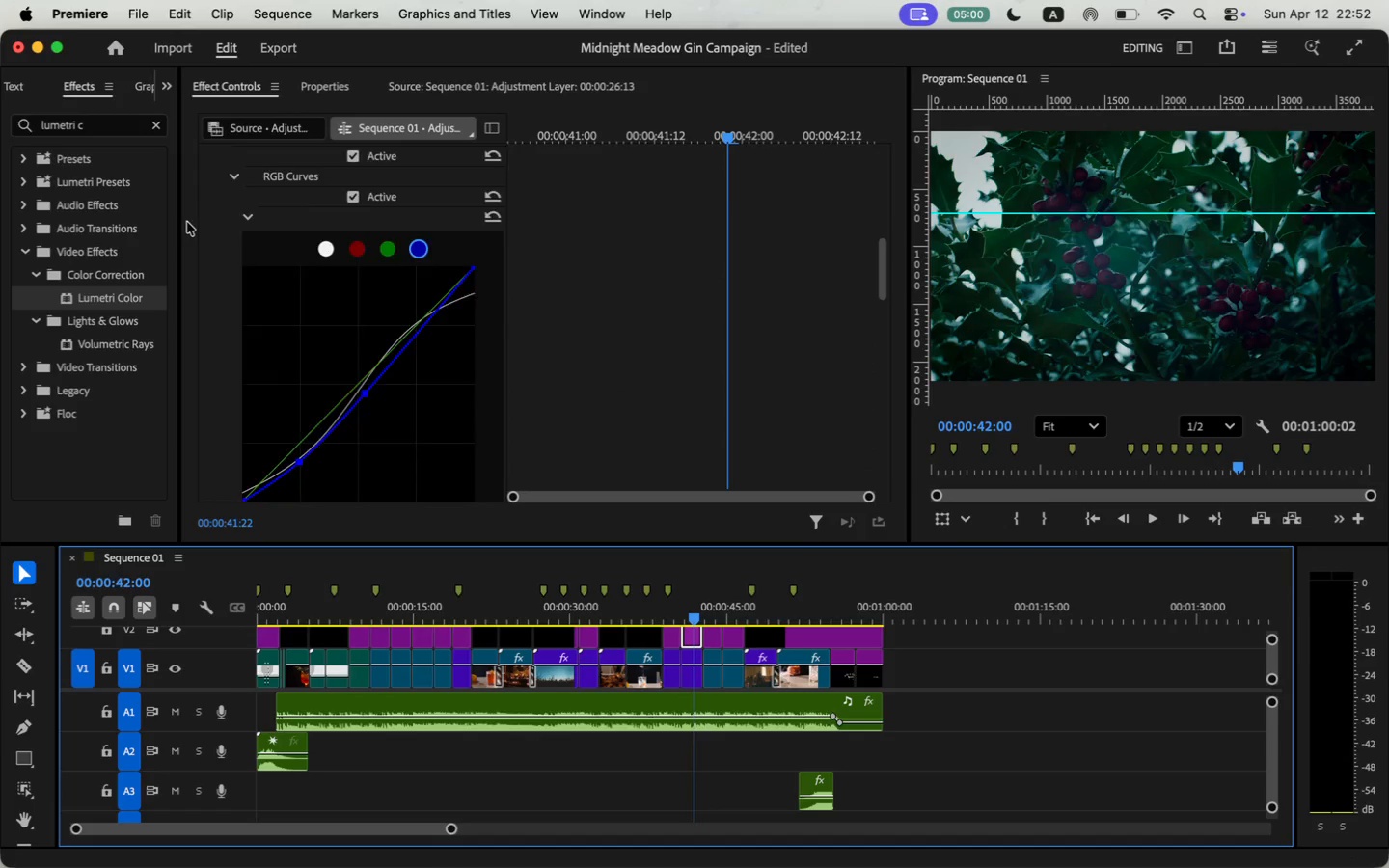 
left_click([219, 311])
 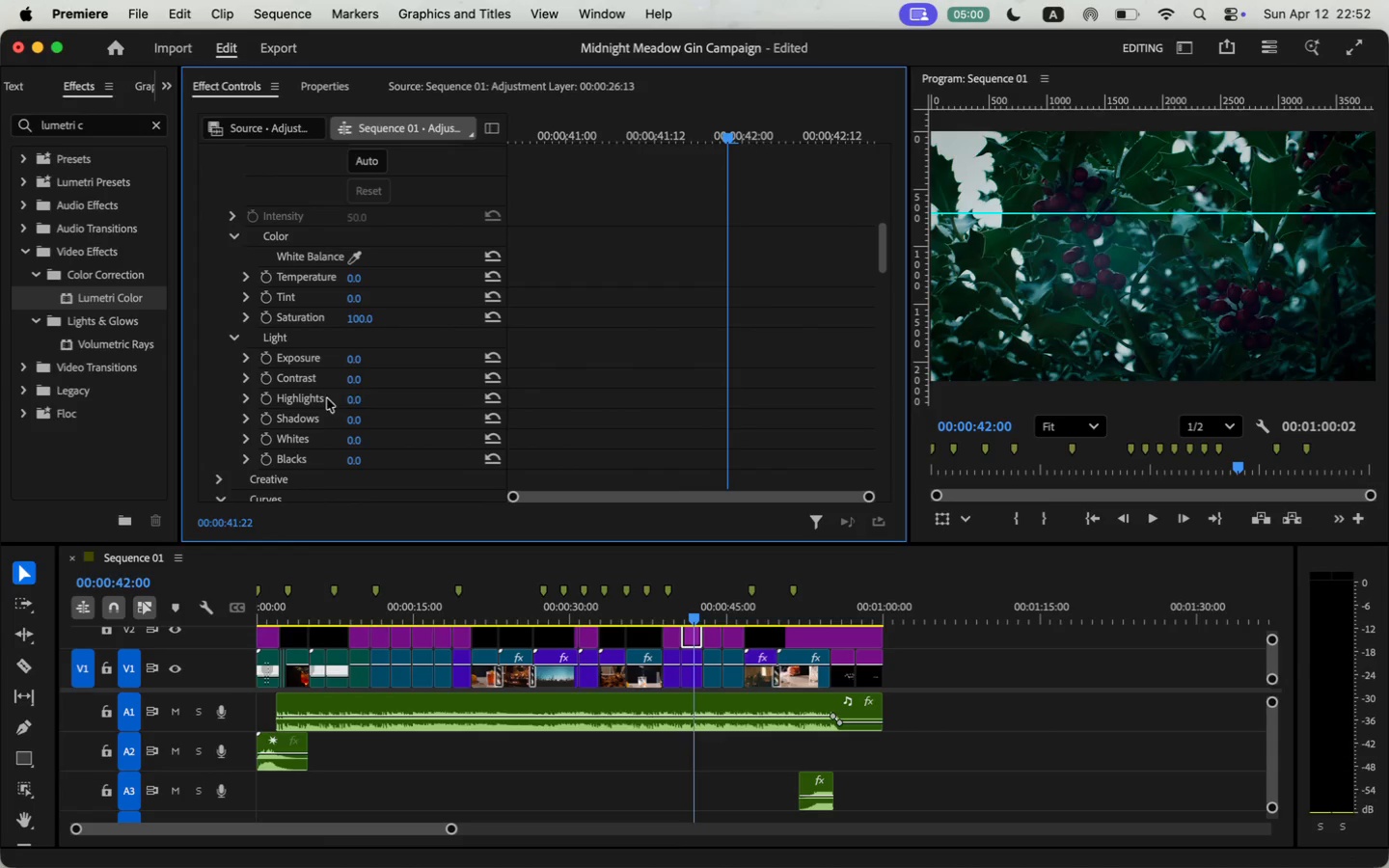 
scroll: coordinate [278, 402], scroll_direction: down, amount: 11.0
 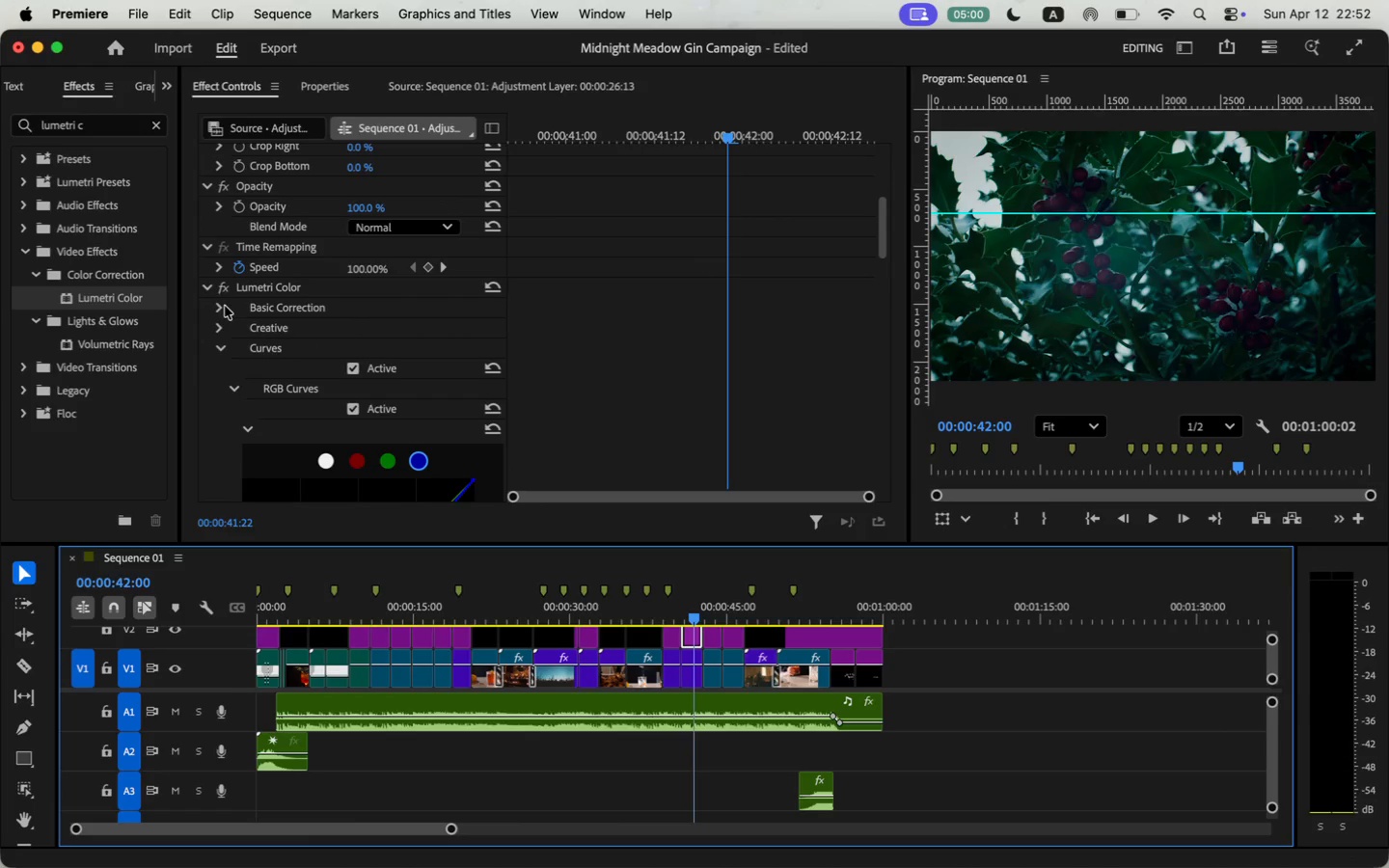 
left_click([352, 362])
 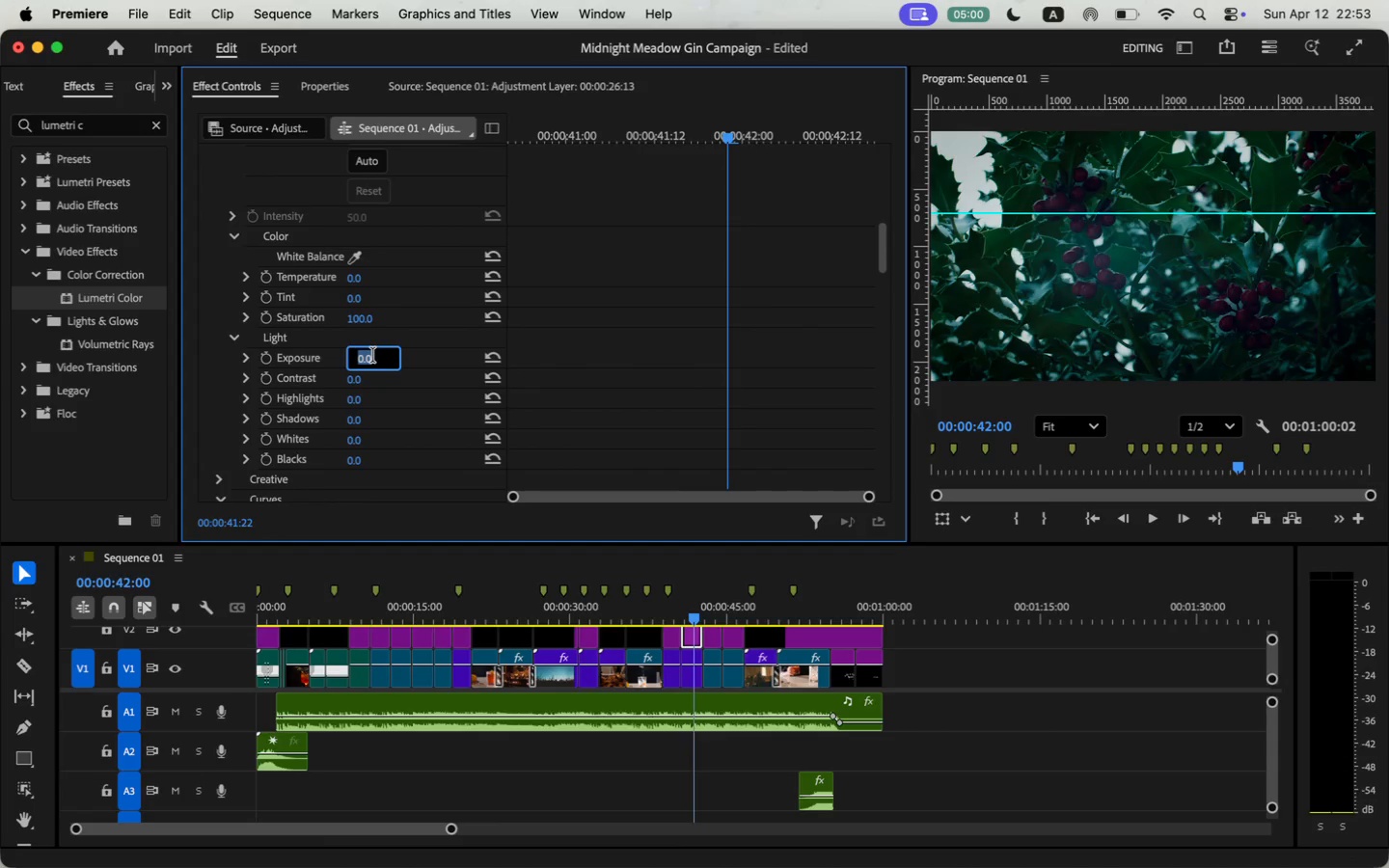 
key(1)
 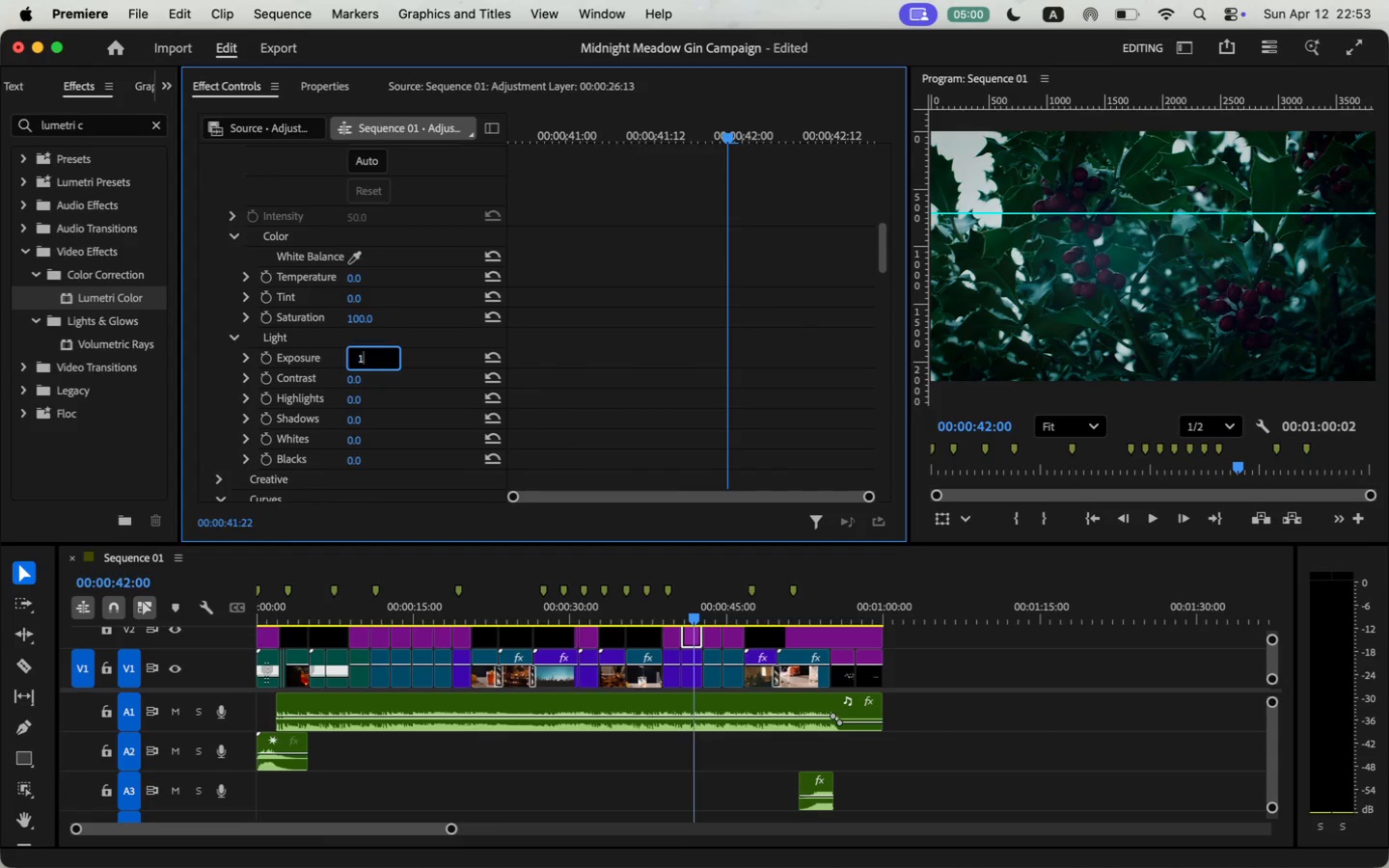 
key(Enter)
 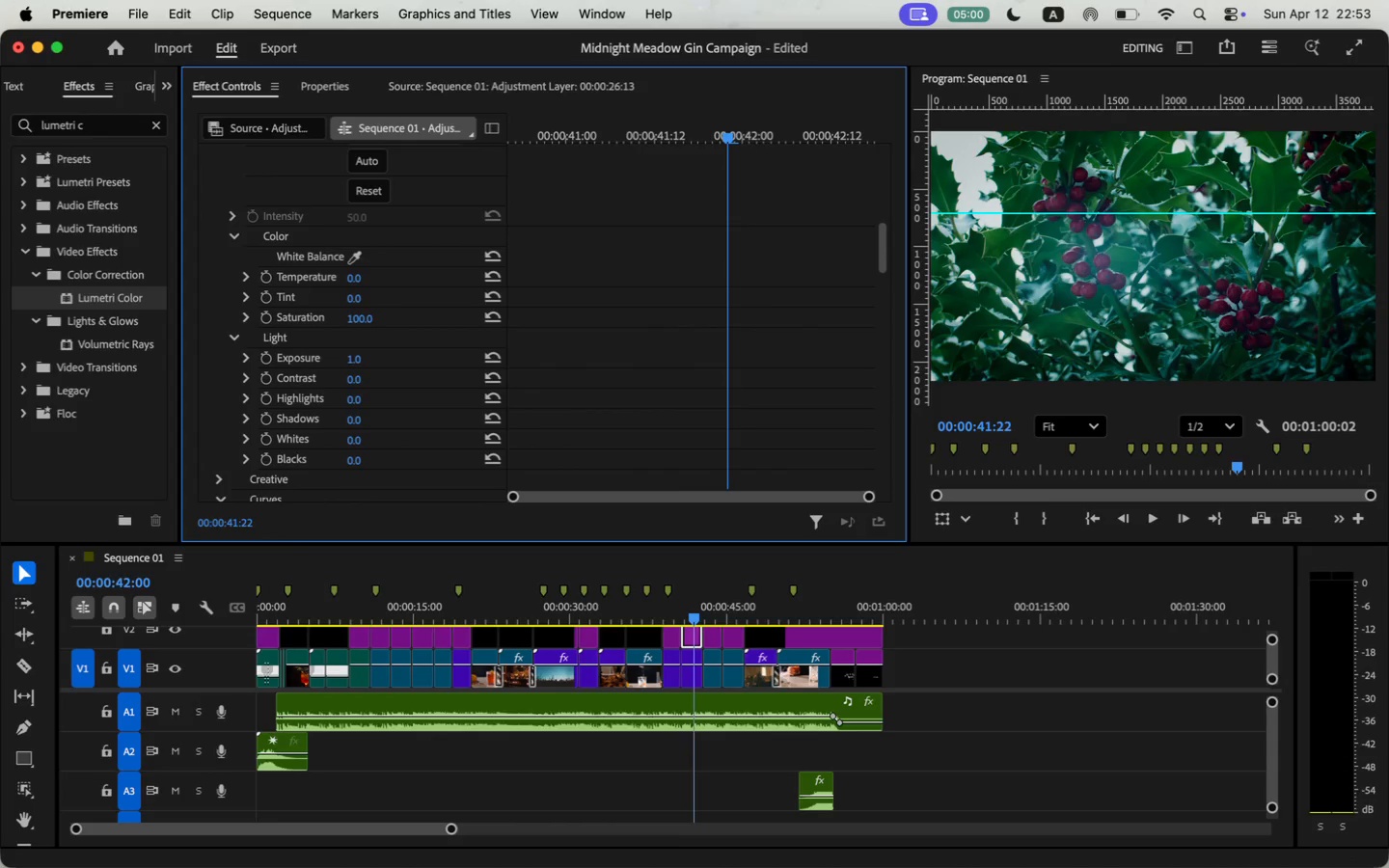 
left_click([373, 355])
 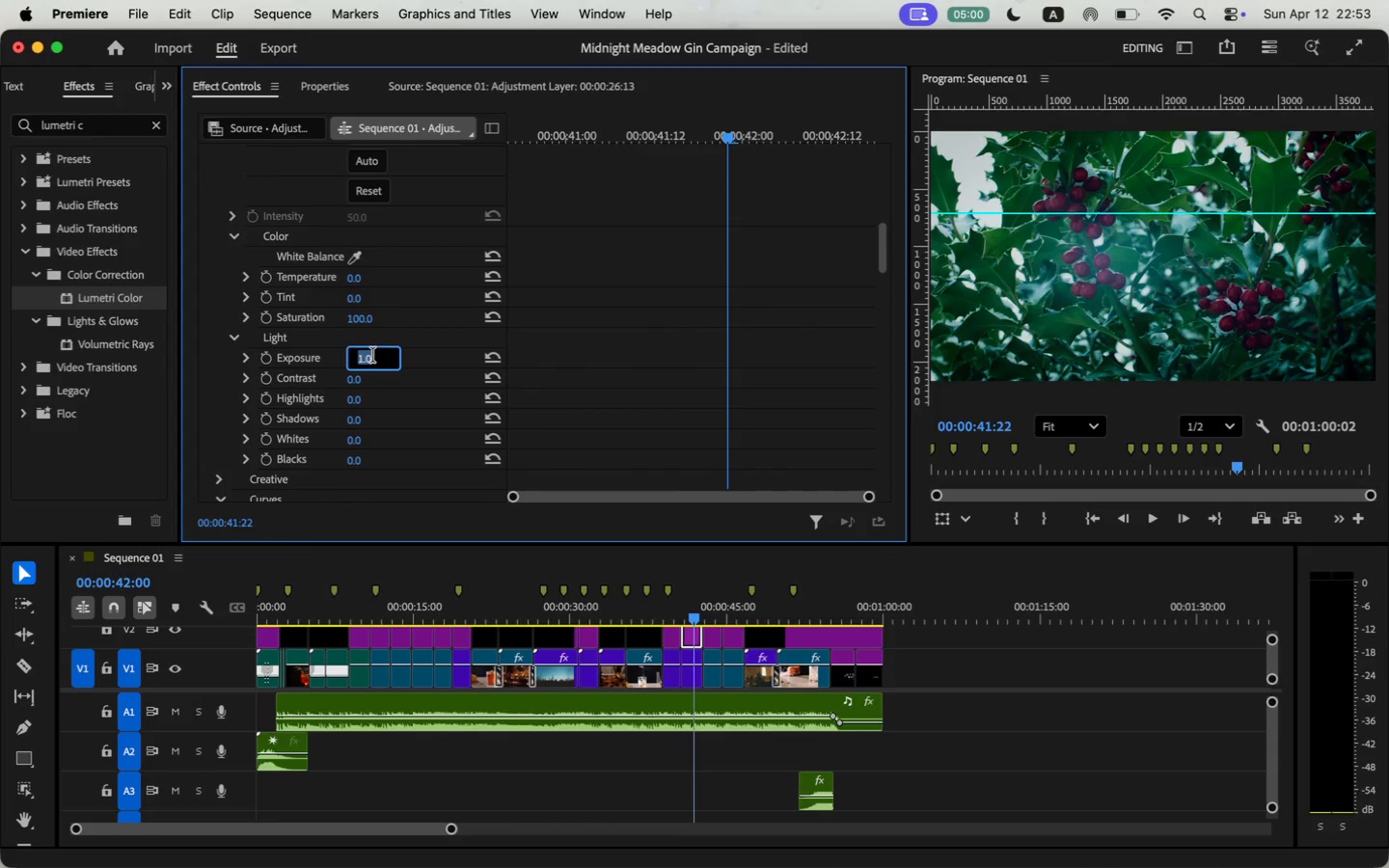 
key(0)
 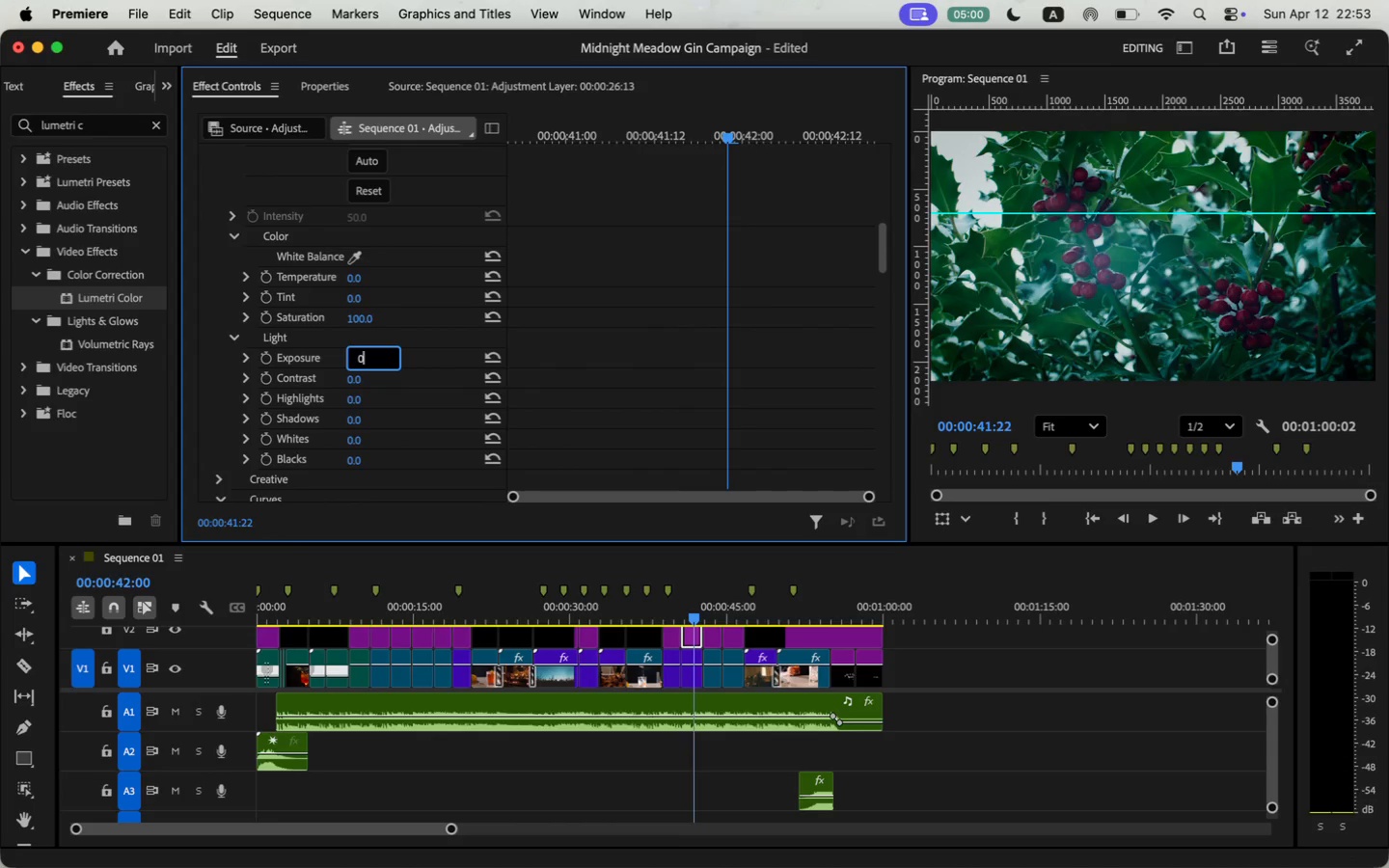 
key(Period)
 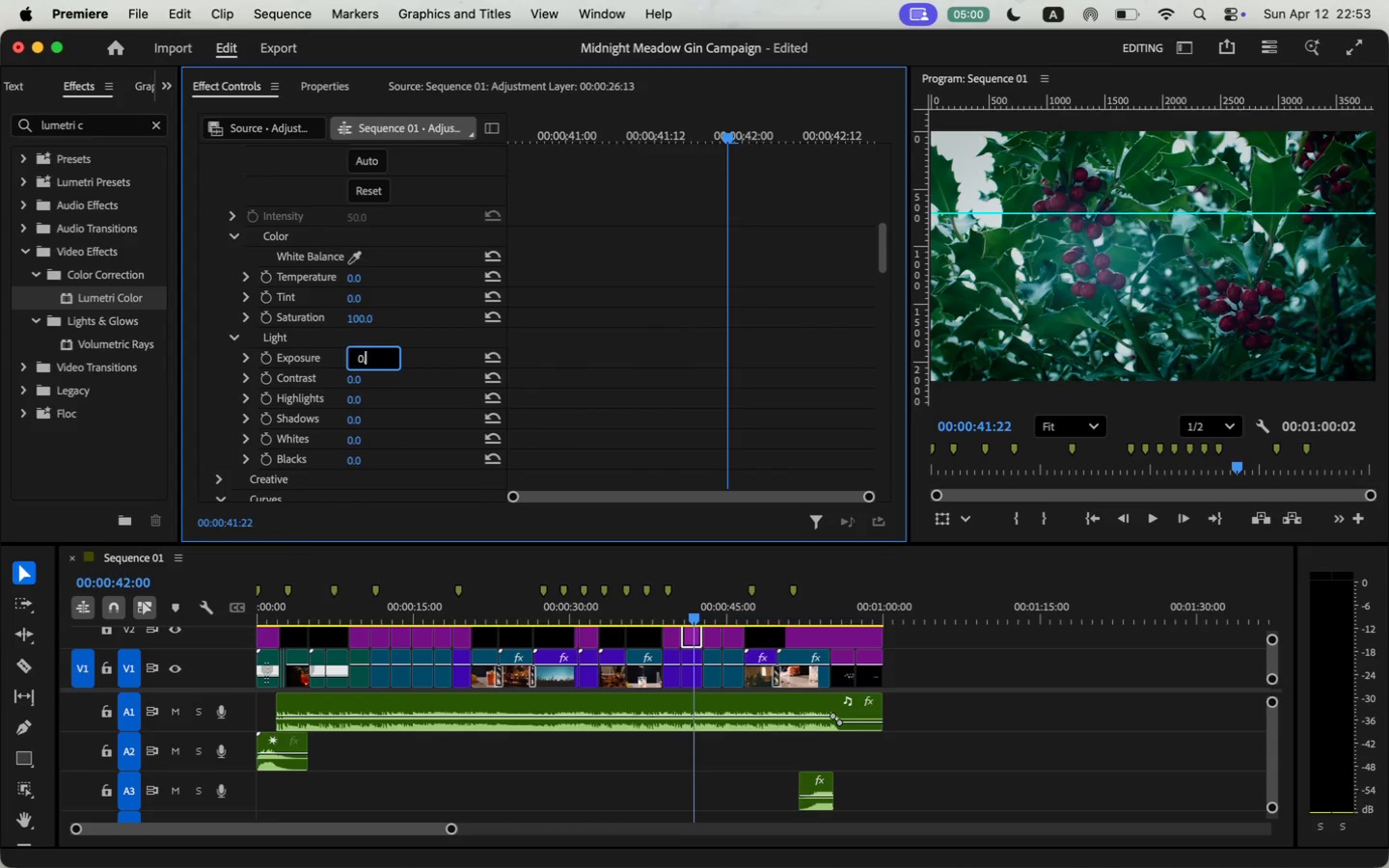 
key(8)
 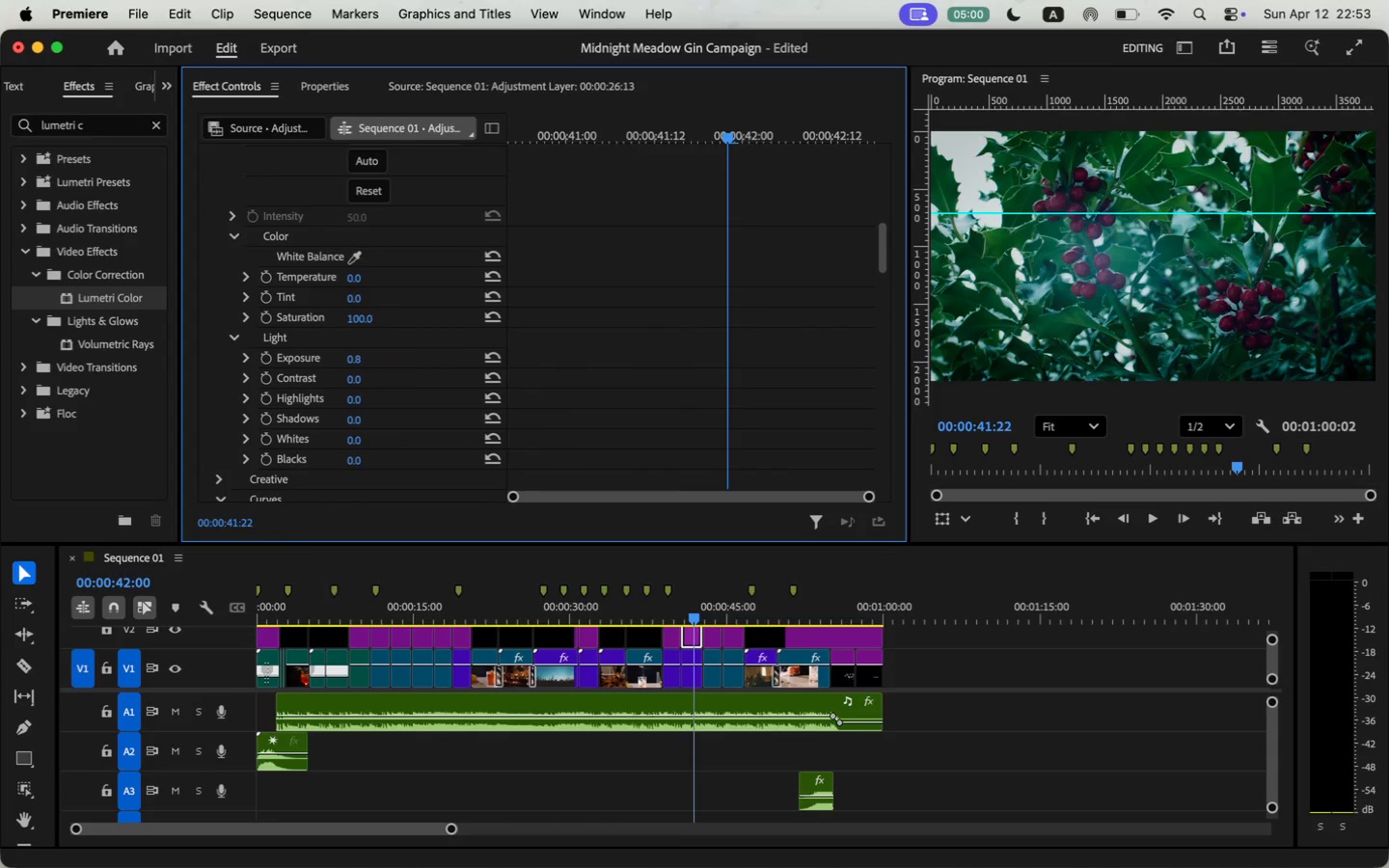 
key(Enter)
 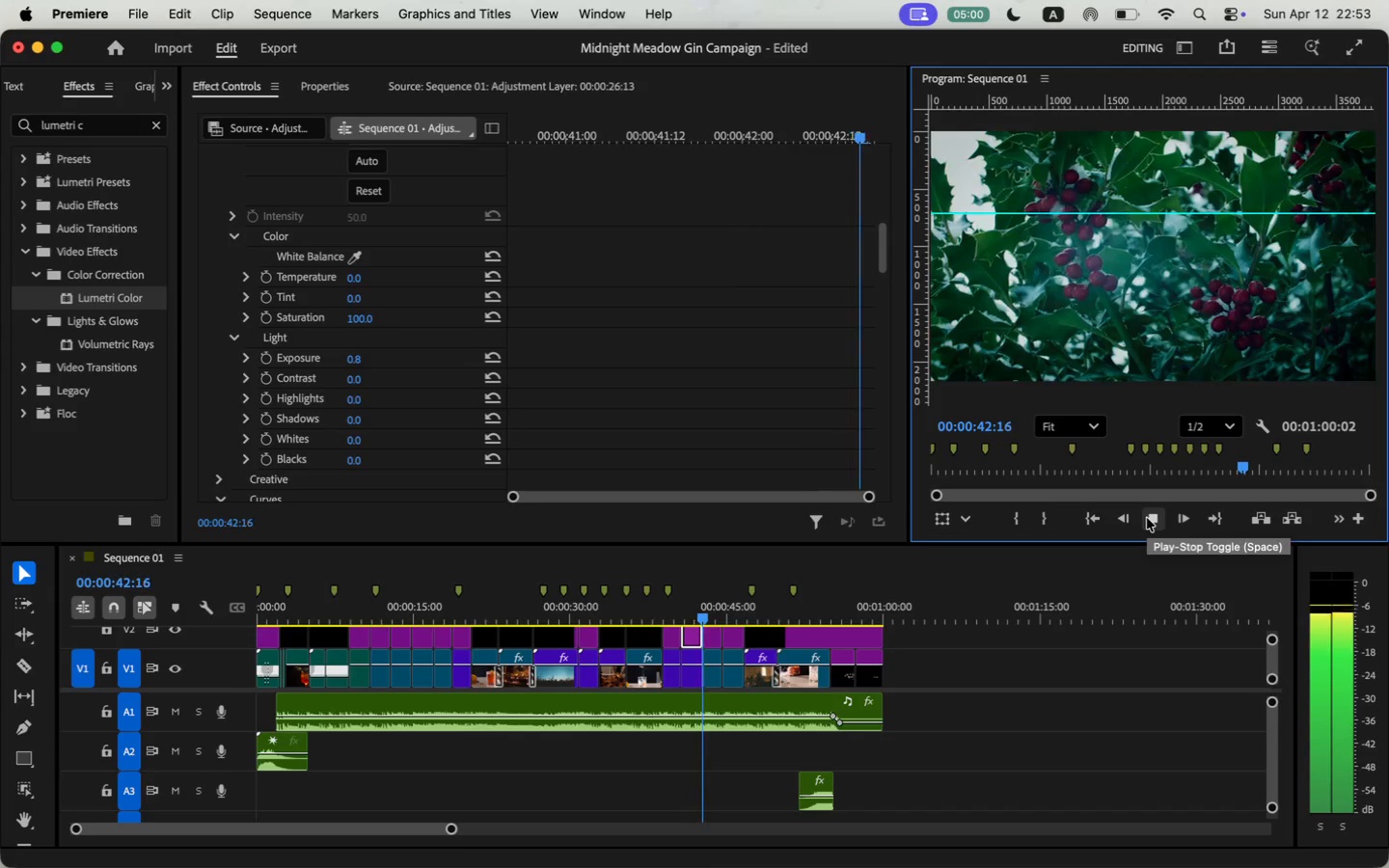 
wait(6.4)
 